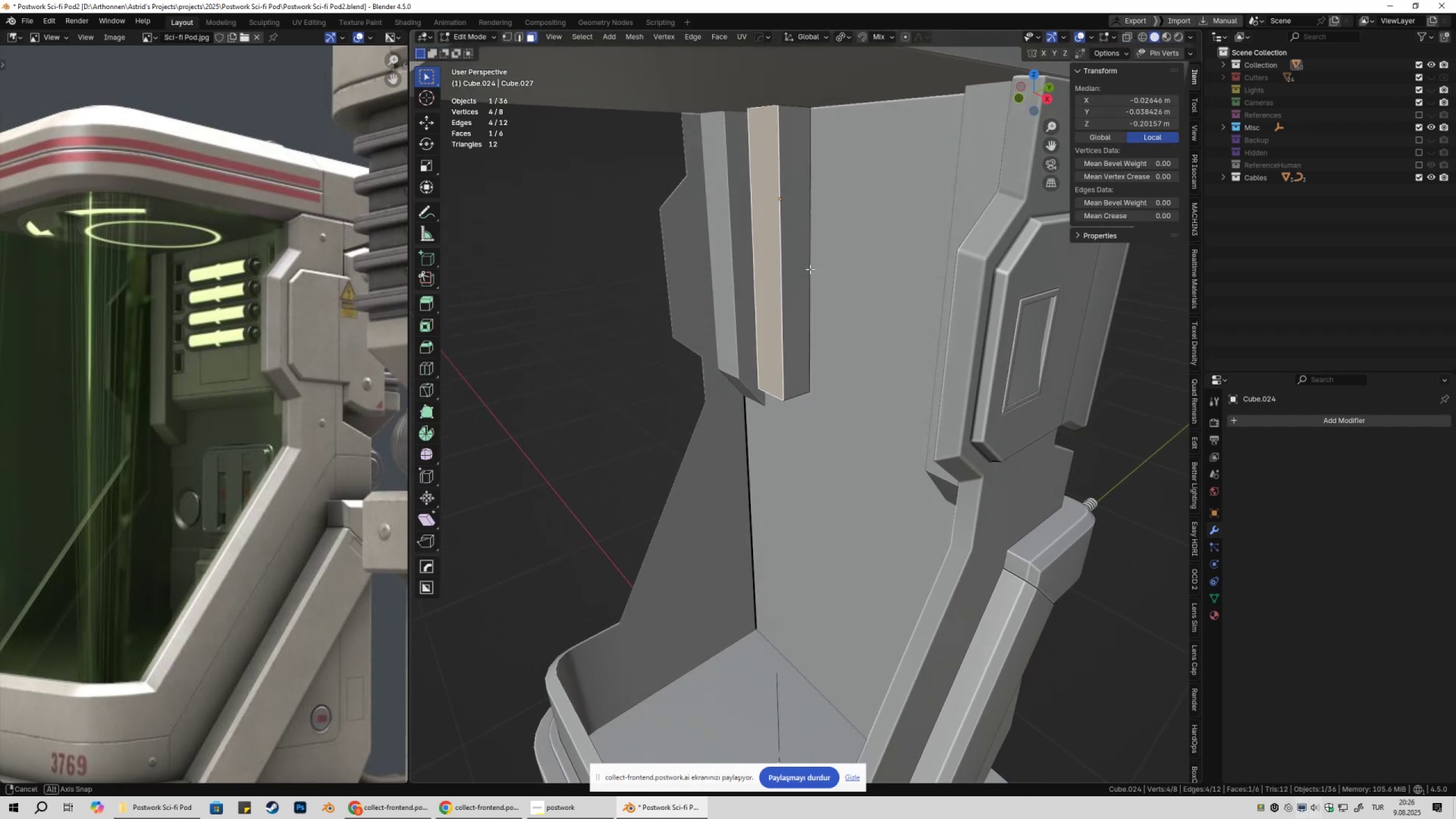 
type(gy)
 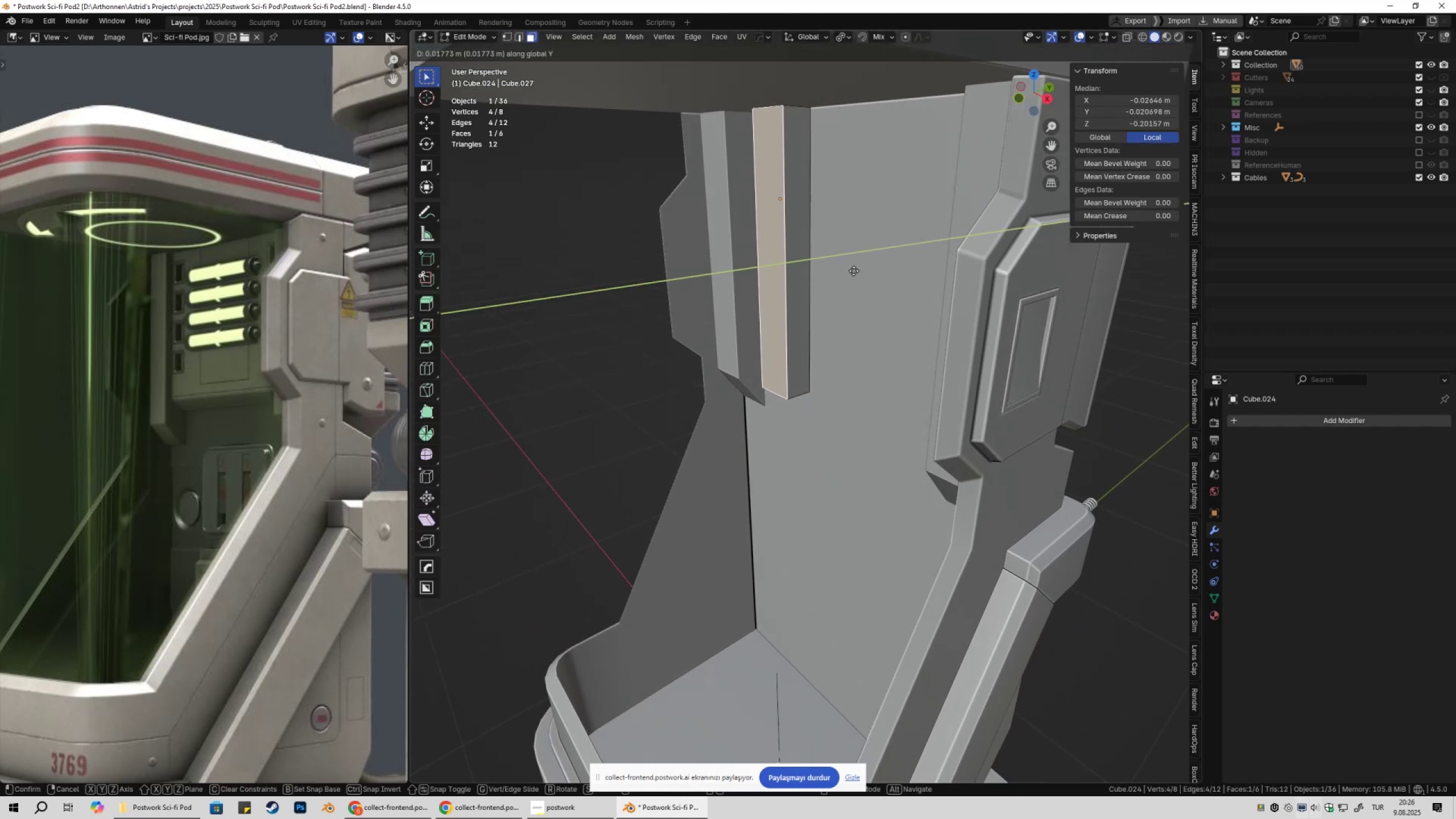 
hold_key(key=ShiftLeft, duration=1.5)
 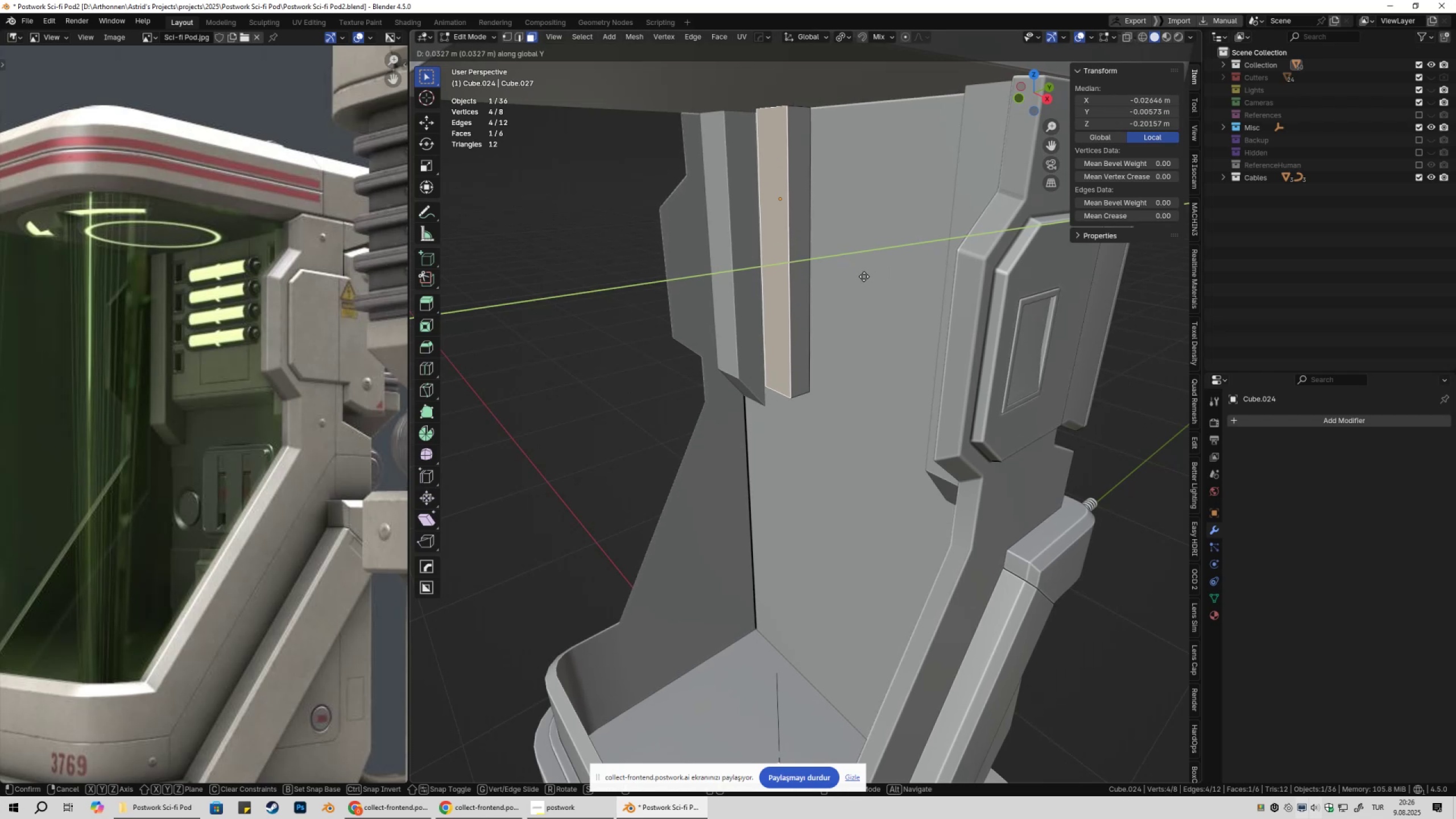 
hold_key(key=ShiftLeft, duration=0.73)
left_click([864, 276])
 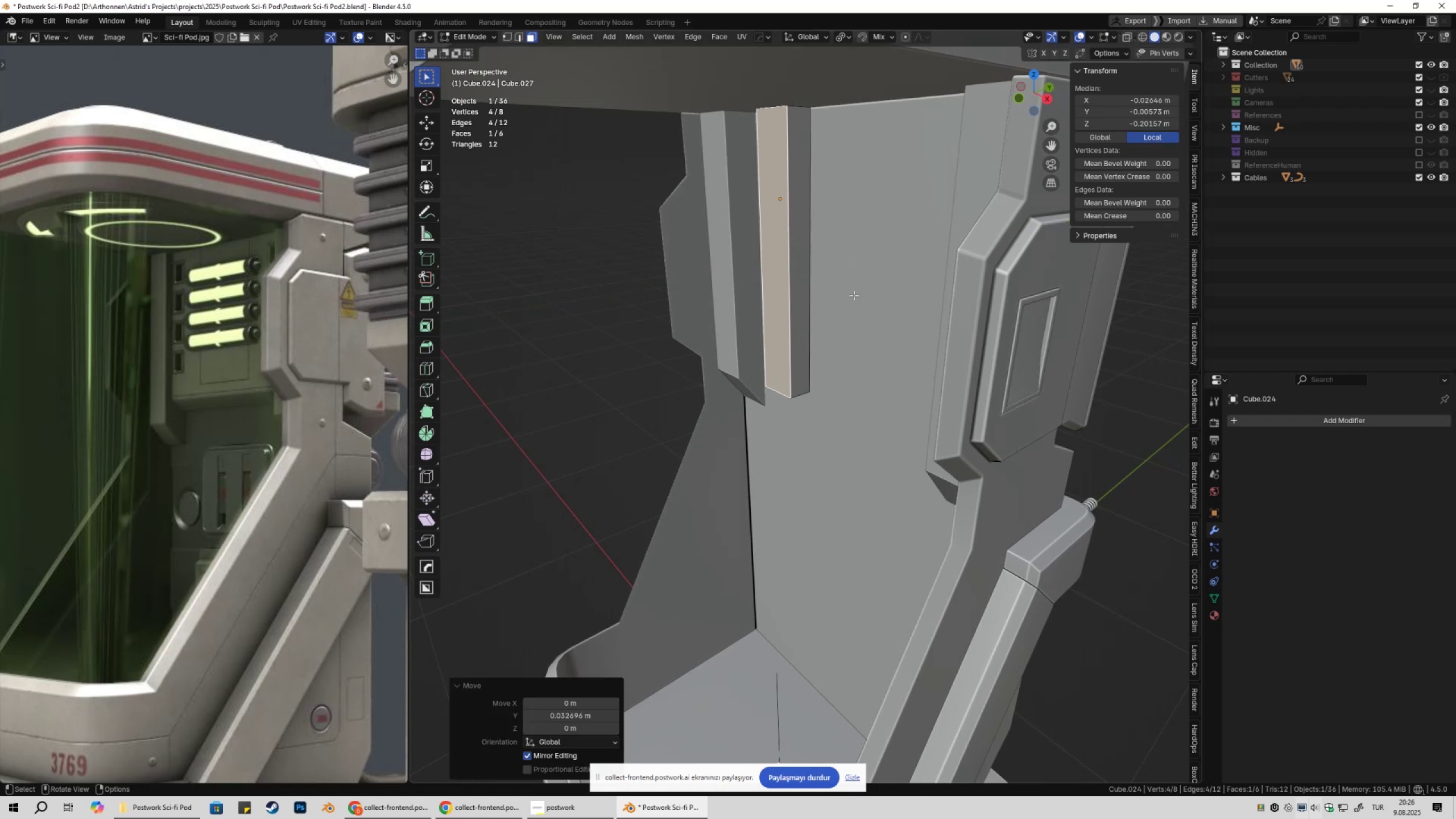 
key(Tab)
type(gx)
 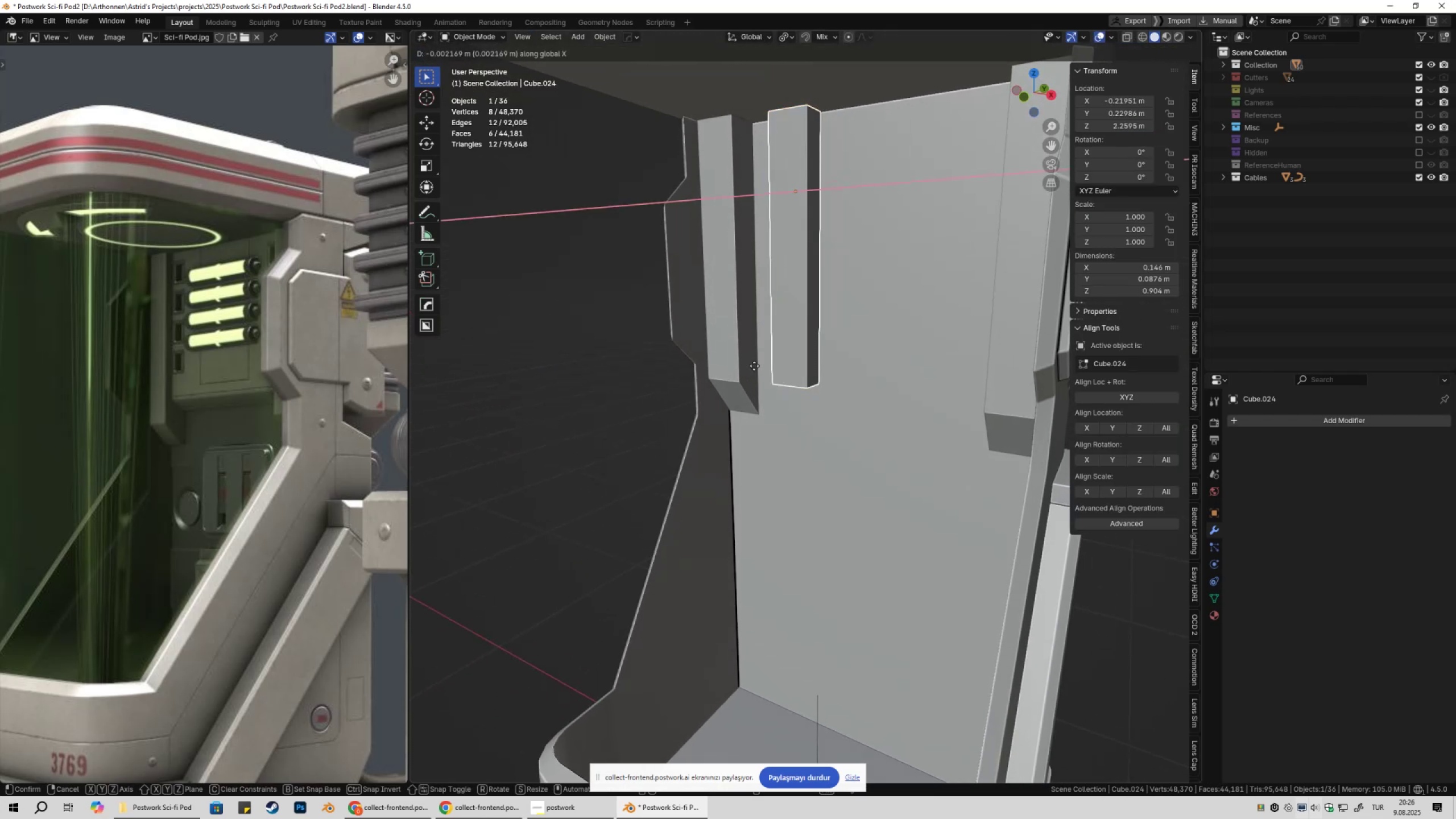 
hold_key(key=ControlLeft, duration=0.41)
left_click([749, 364])
 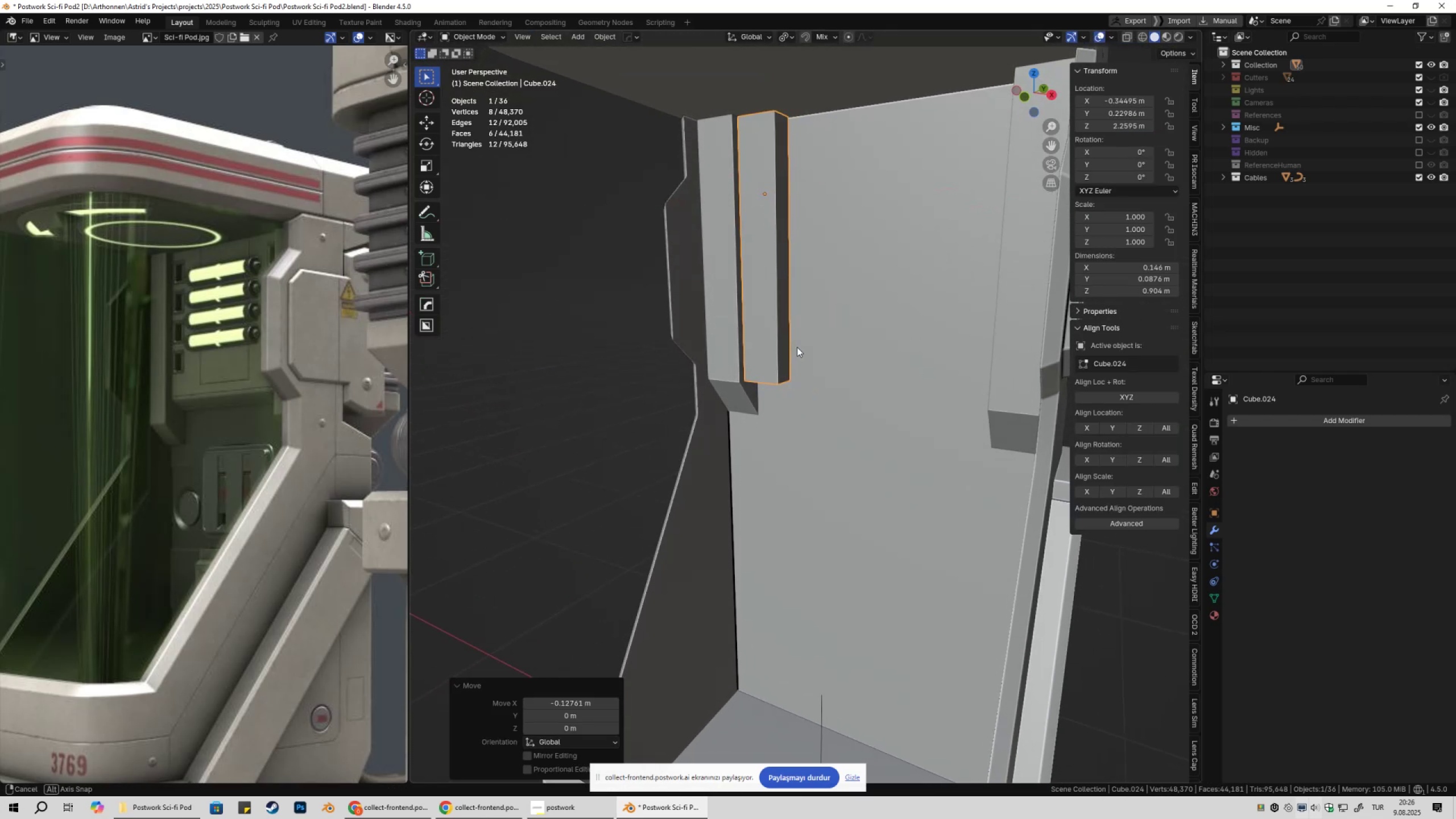 
key(Tab)
 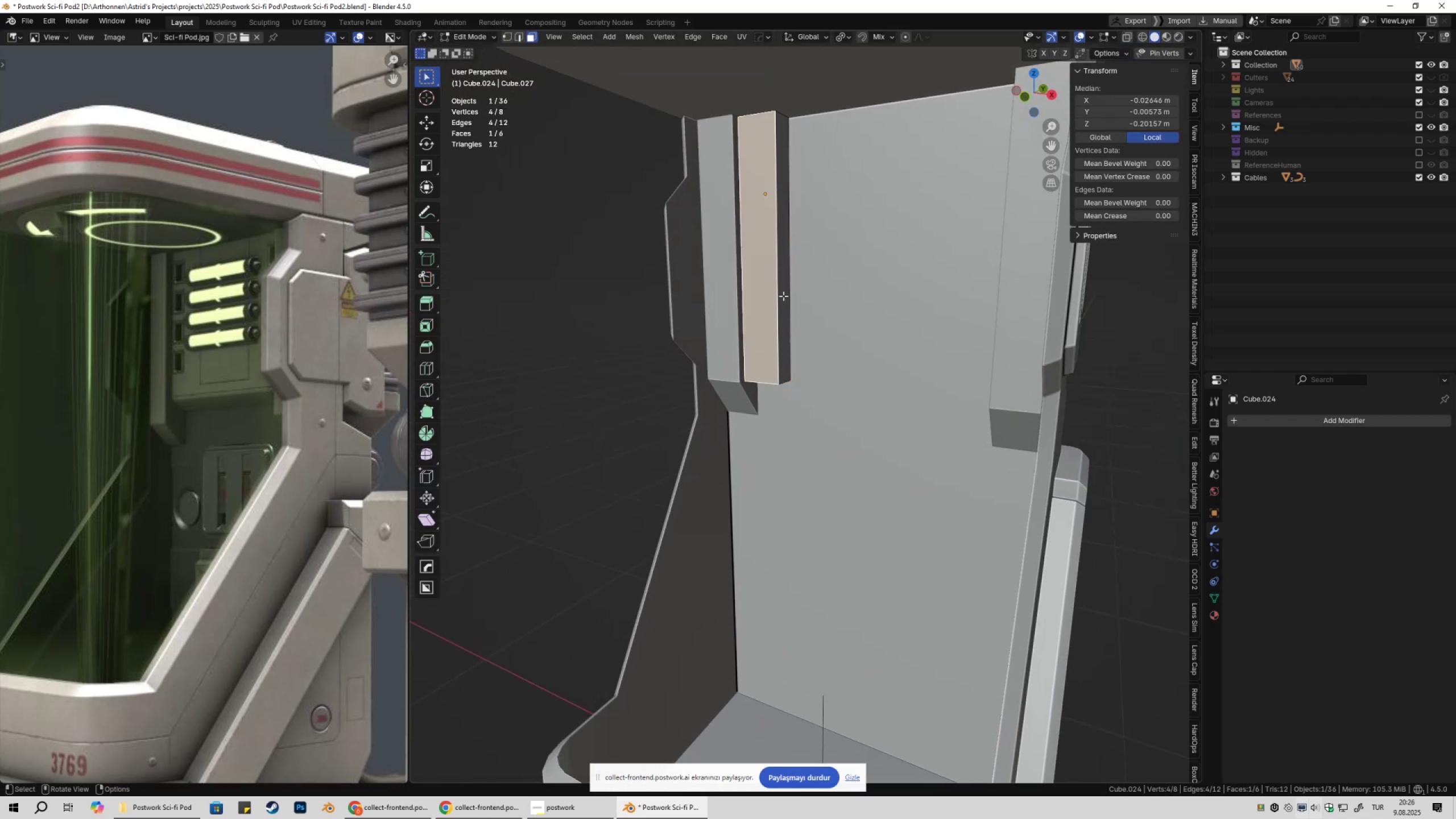 
key(3)
 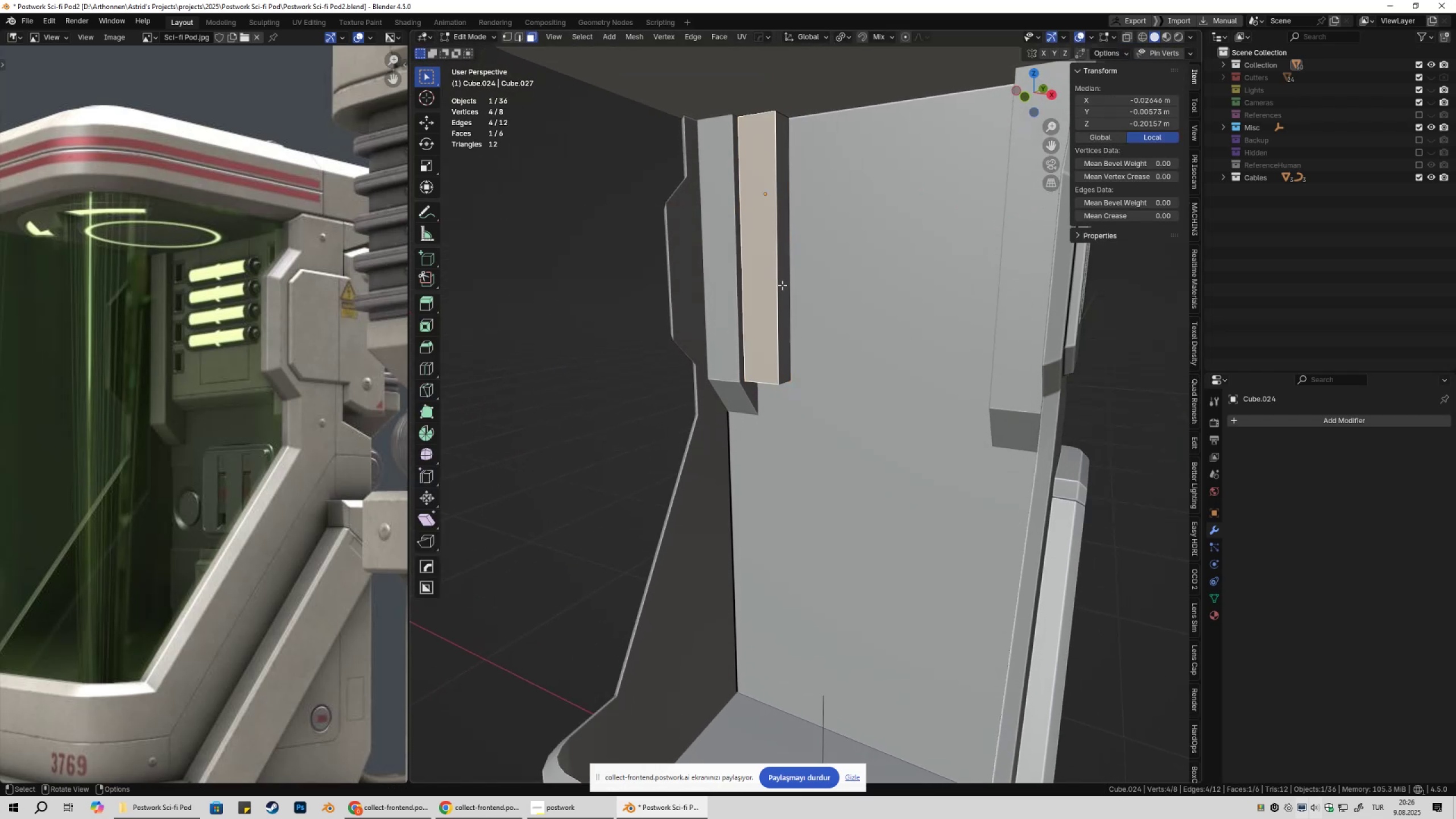 
left_click([782, 285])
 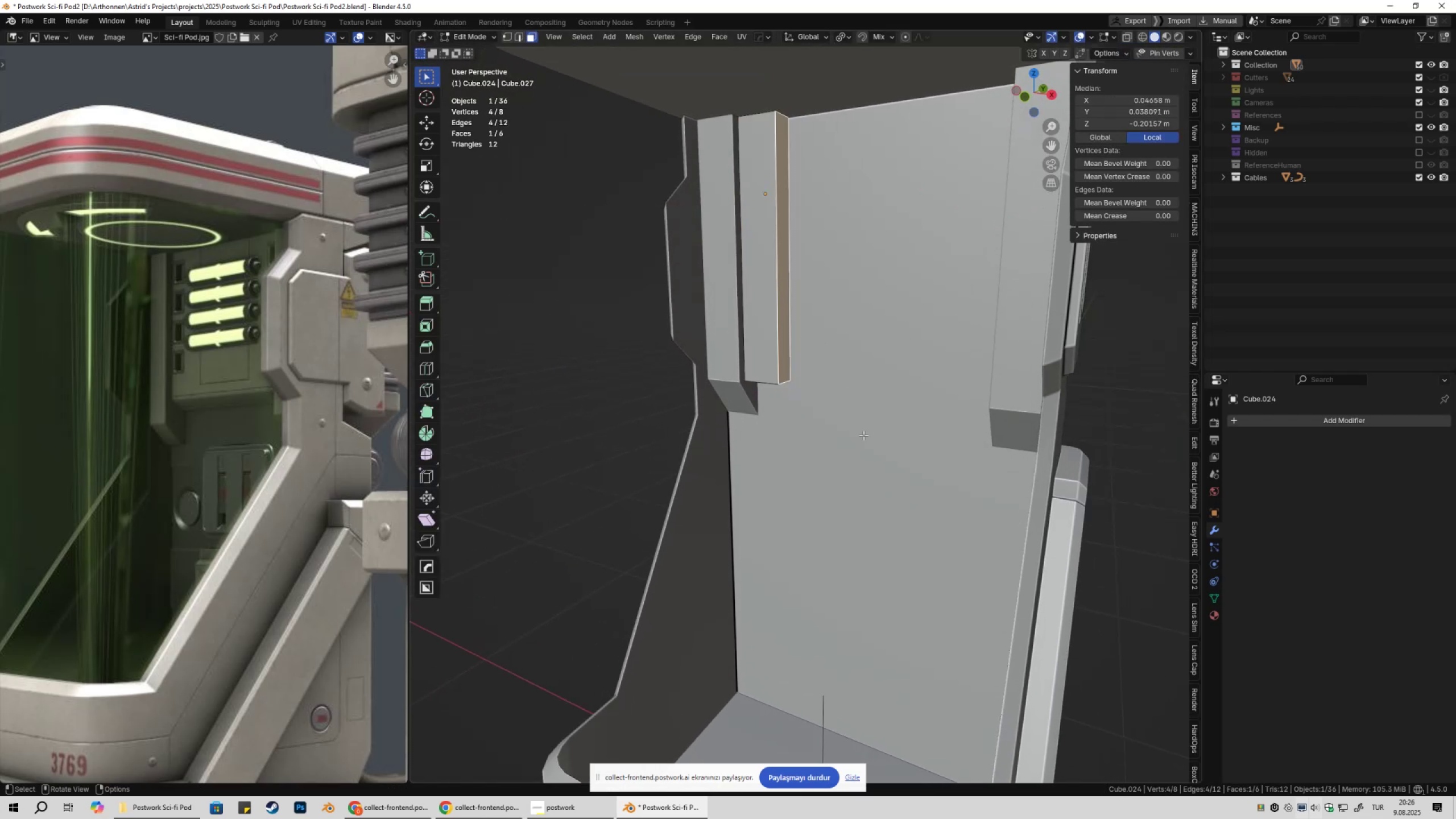 
type(gx)
 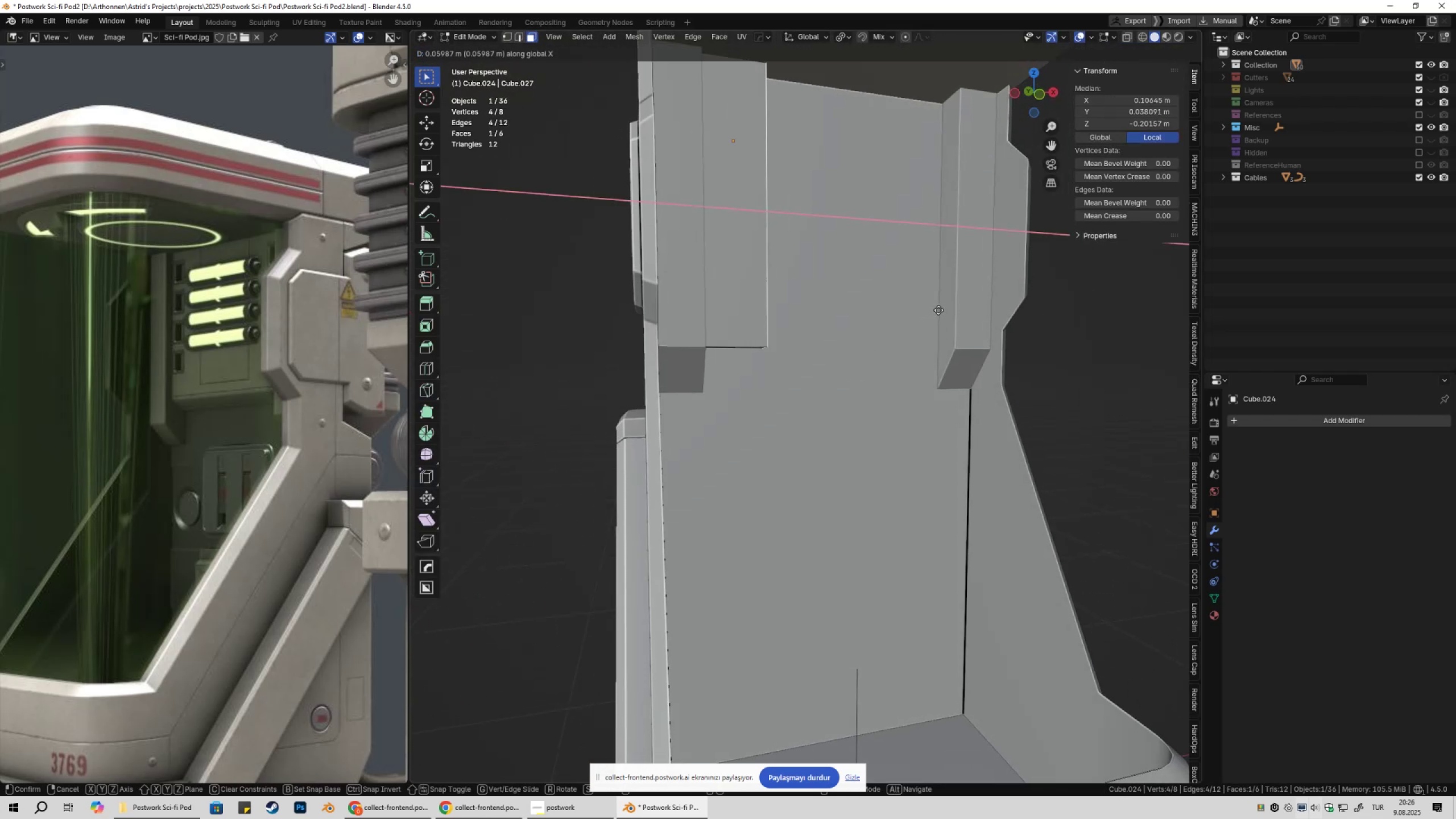 
hold_key(key=ControlLeft, duration=0.46)
left_click([943, 305])
 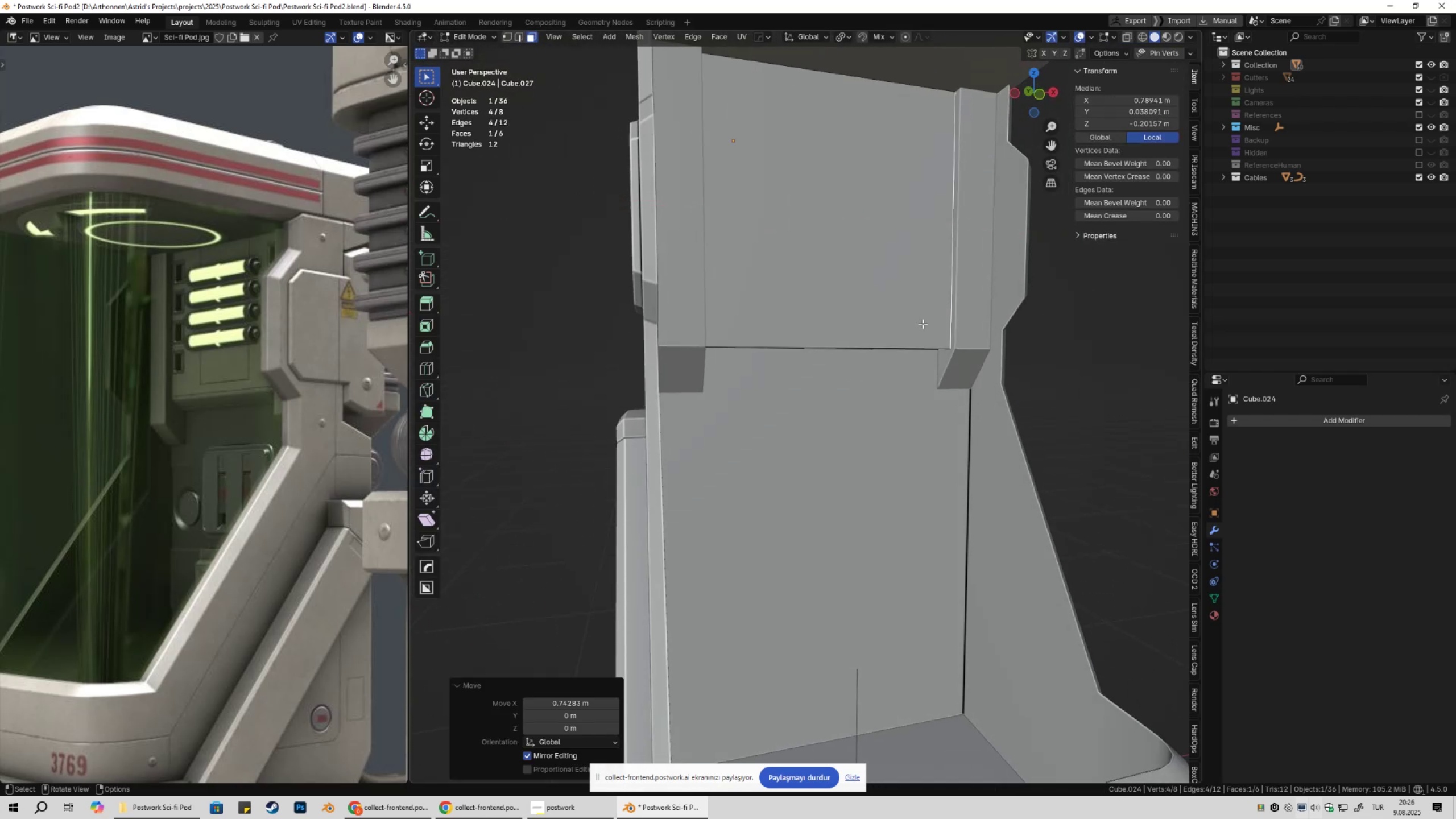 
key(Tab)
 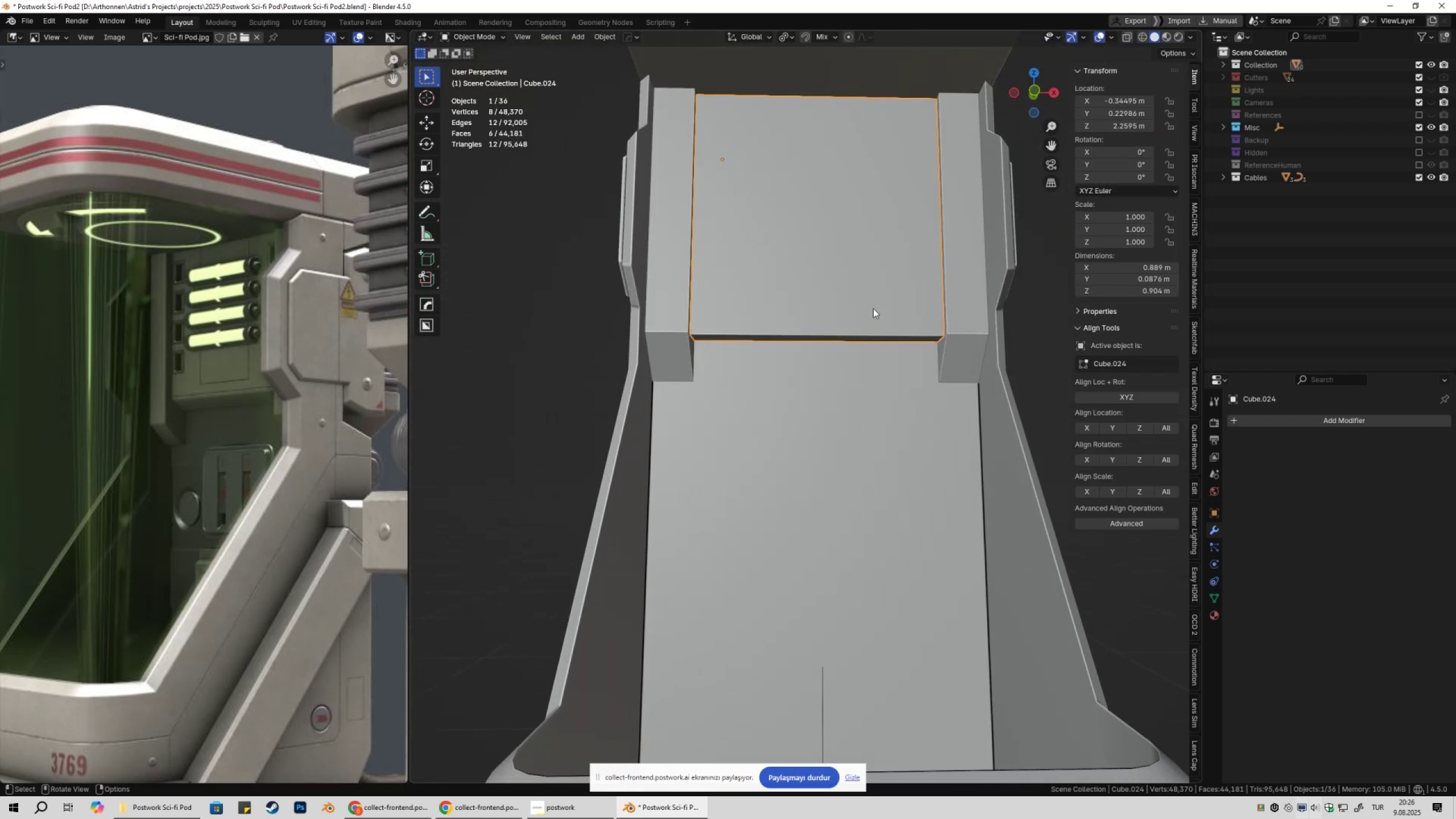 
right_click([890, 305])
 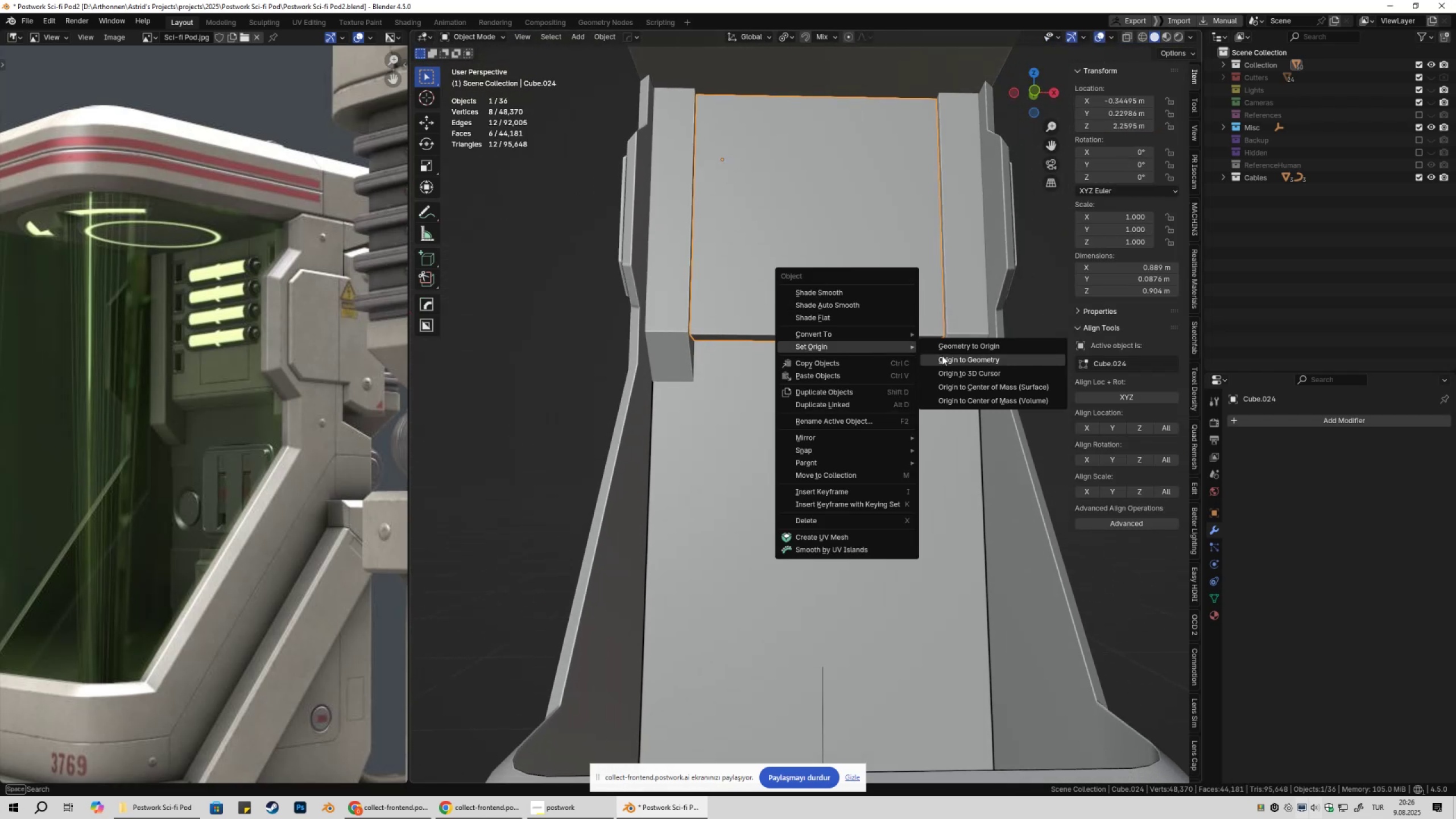 
left_click([945, 357])
 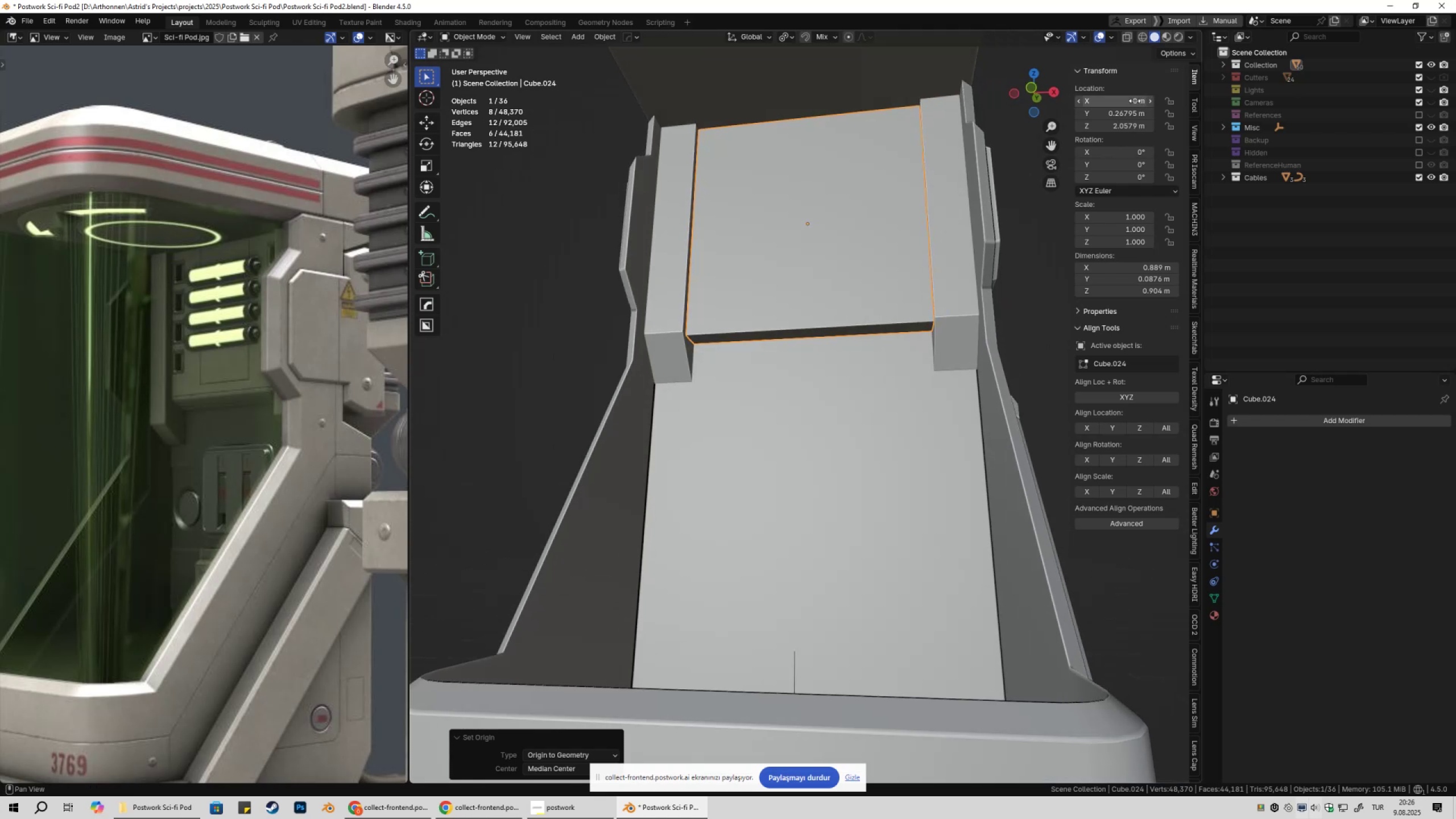 
left_click([1128, 102])
 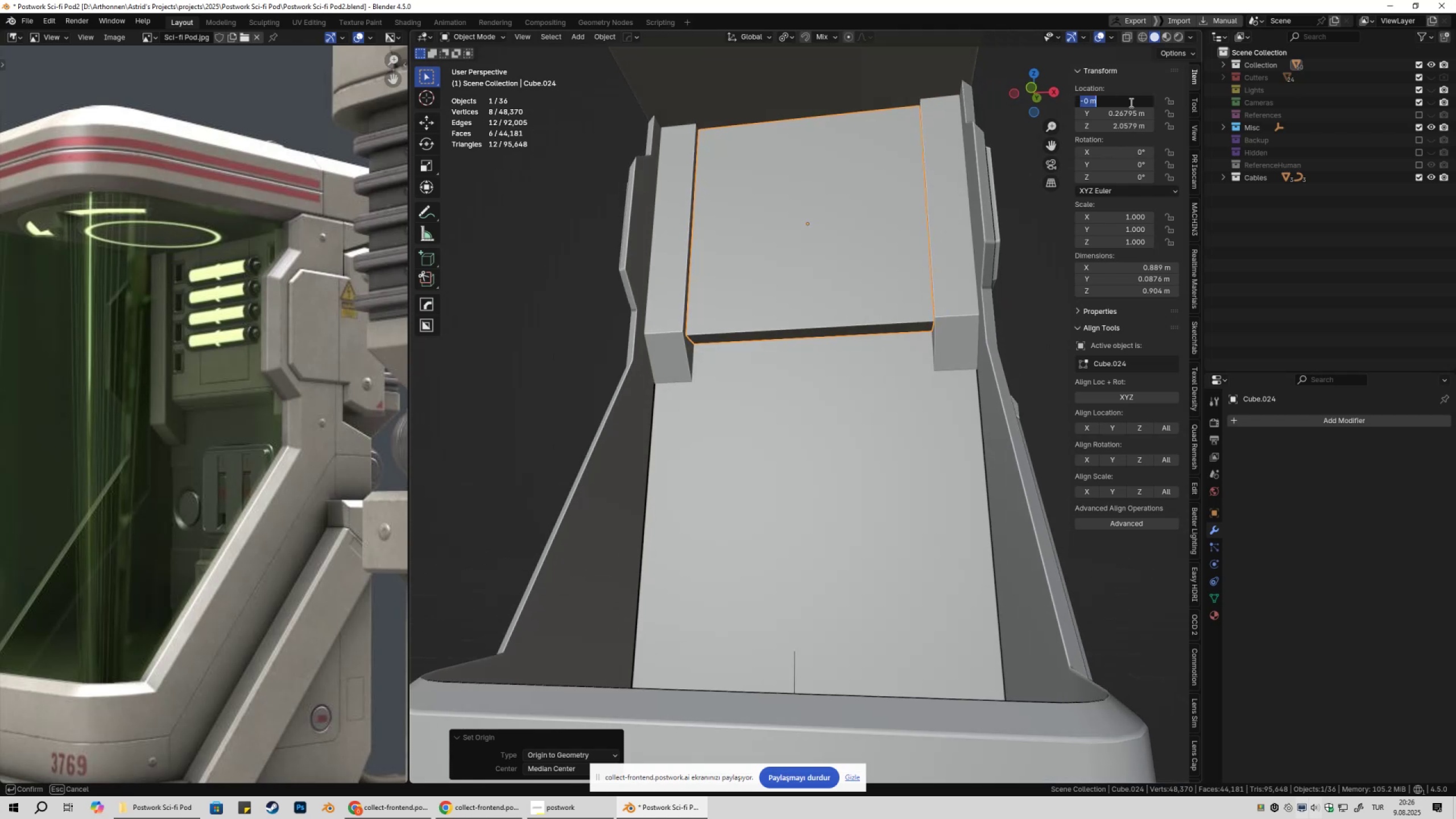 
key(Numpad0)
 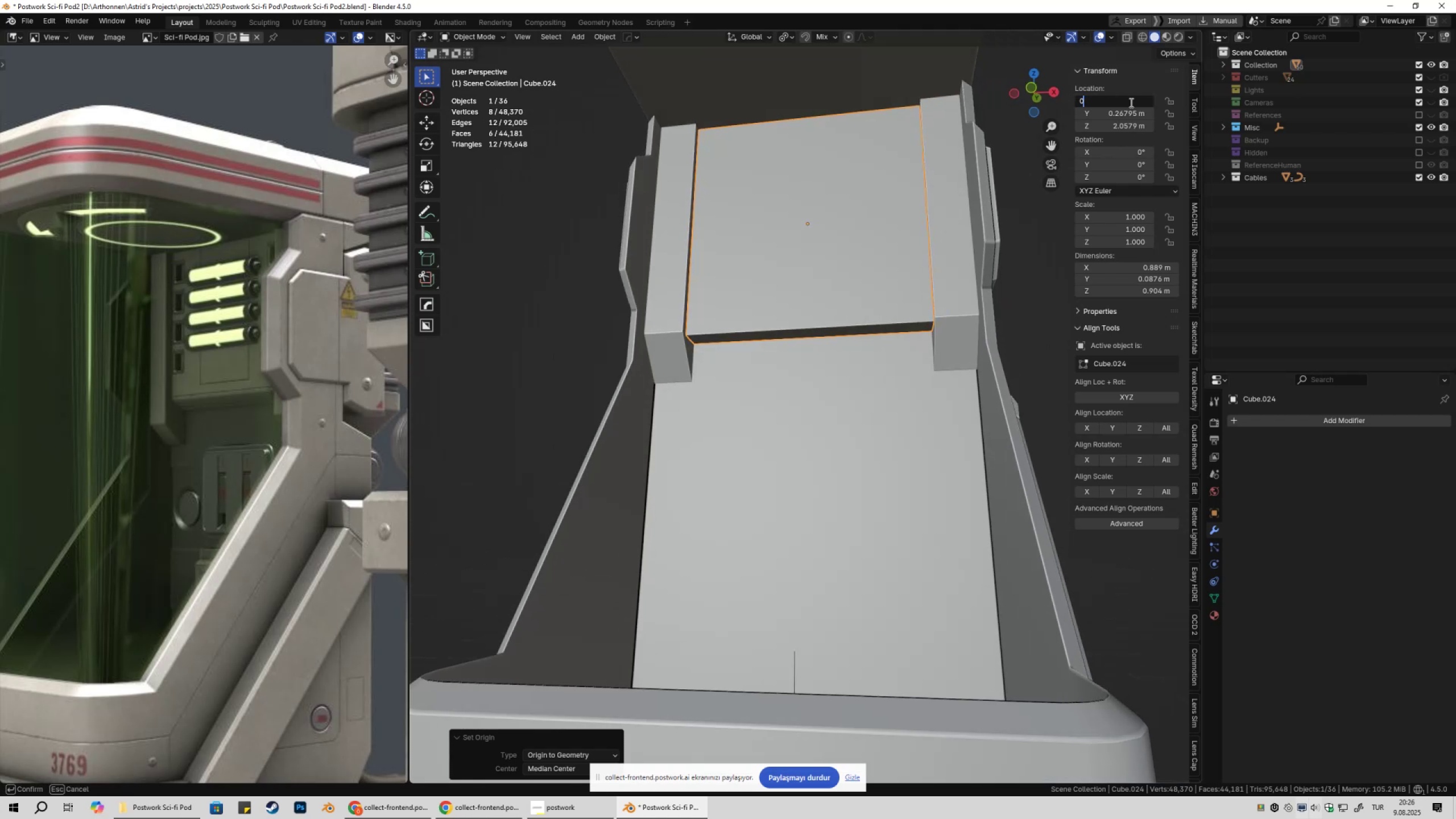 
key(NumpadEnter)
 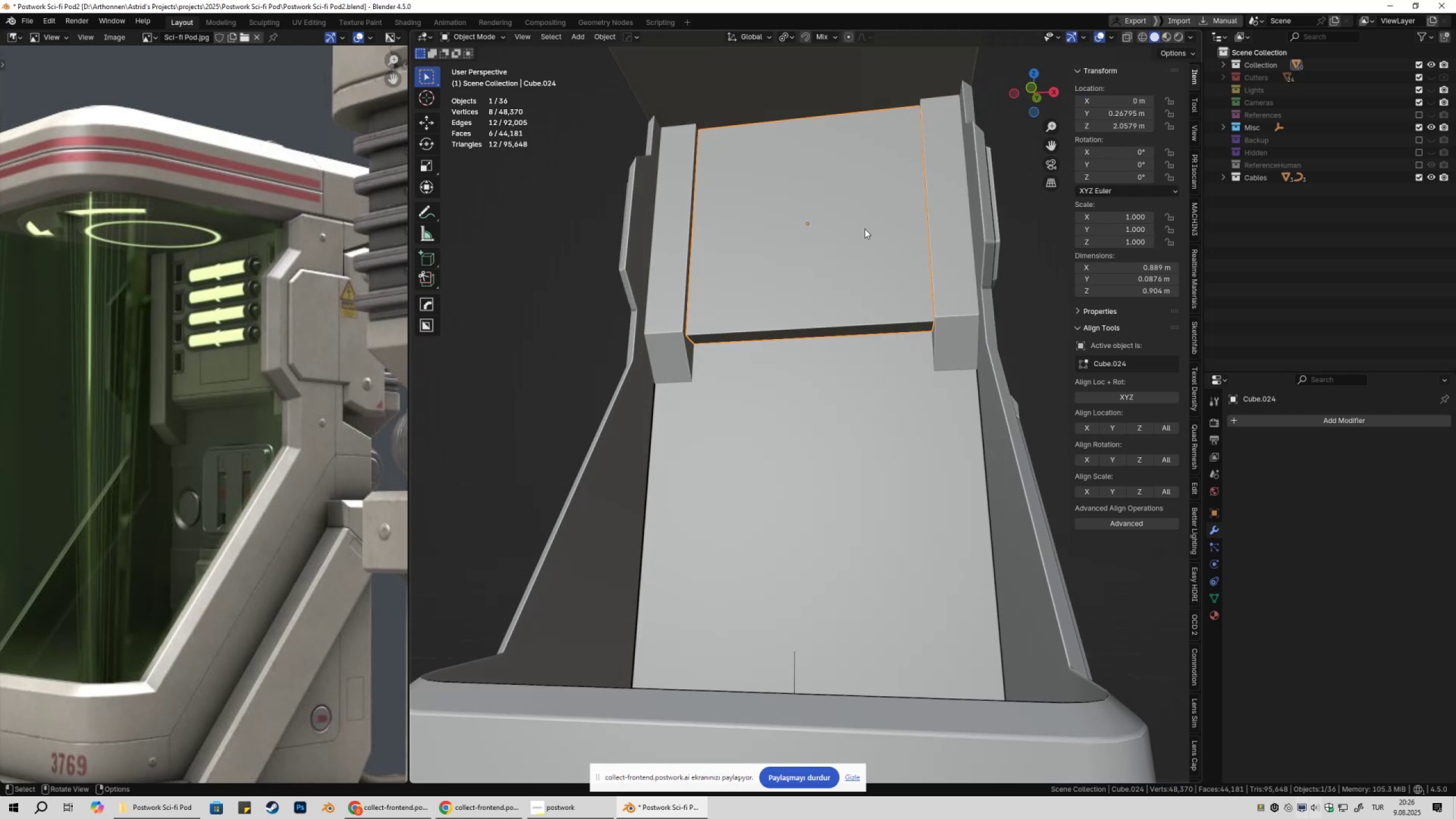 
scroll: coordinate [823, 280], scroll_direction: down, amount: 3.0
 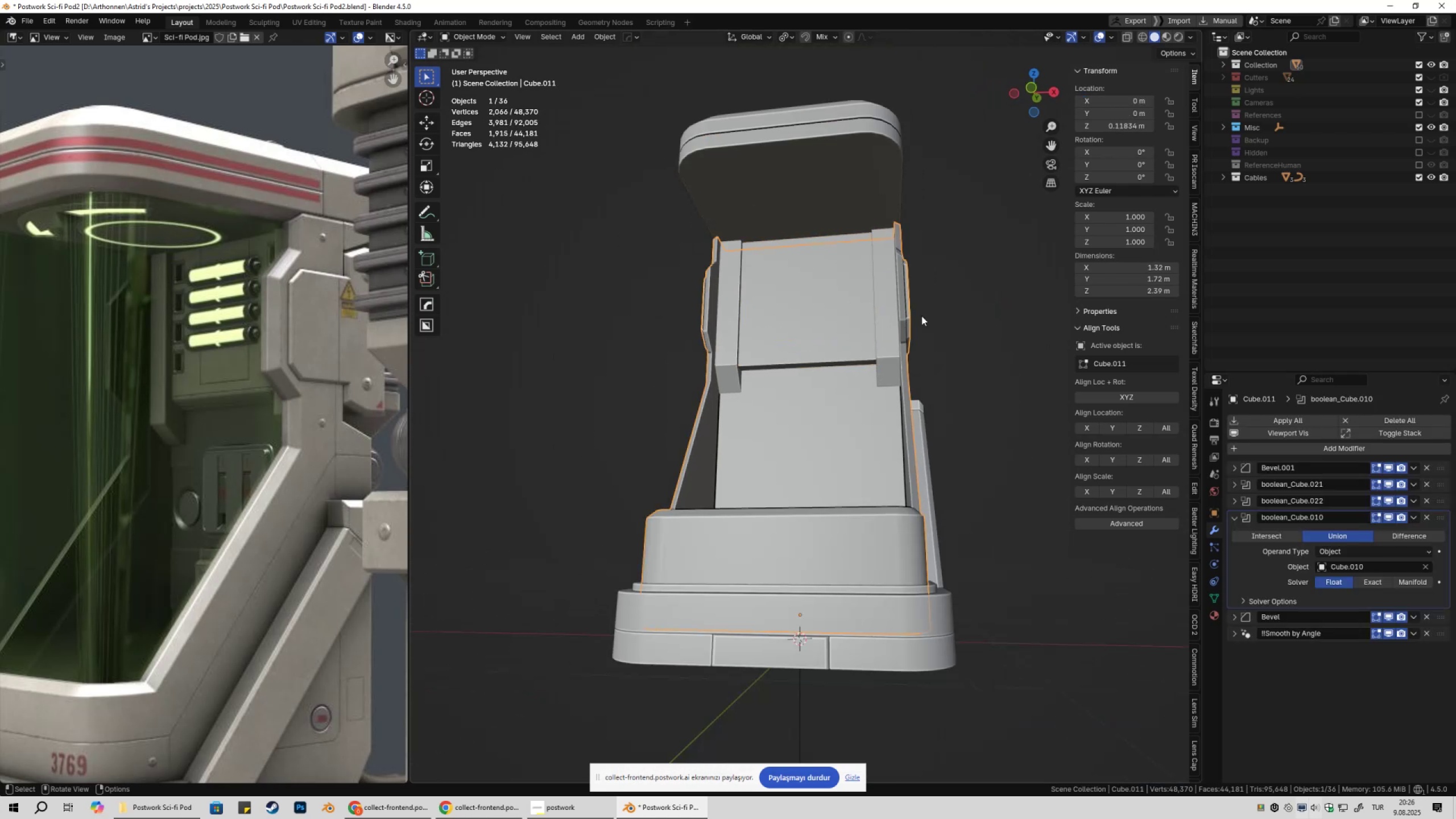 
double_click([966, 289])
 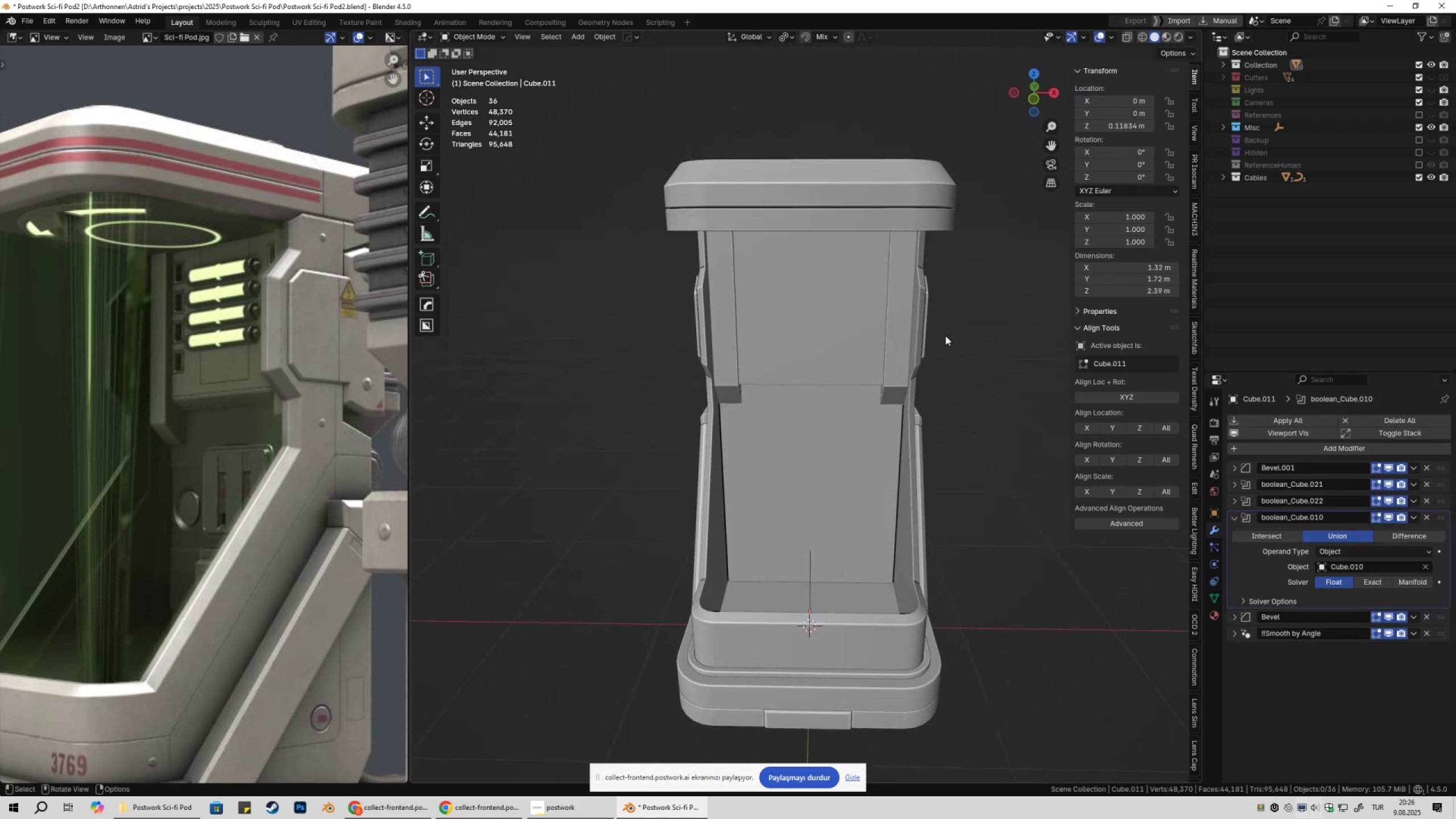 
key(Control+S)
 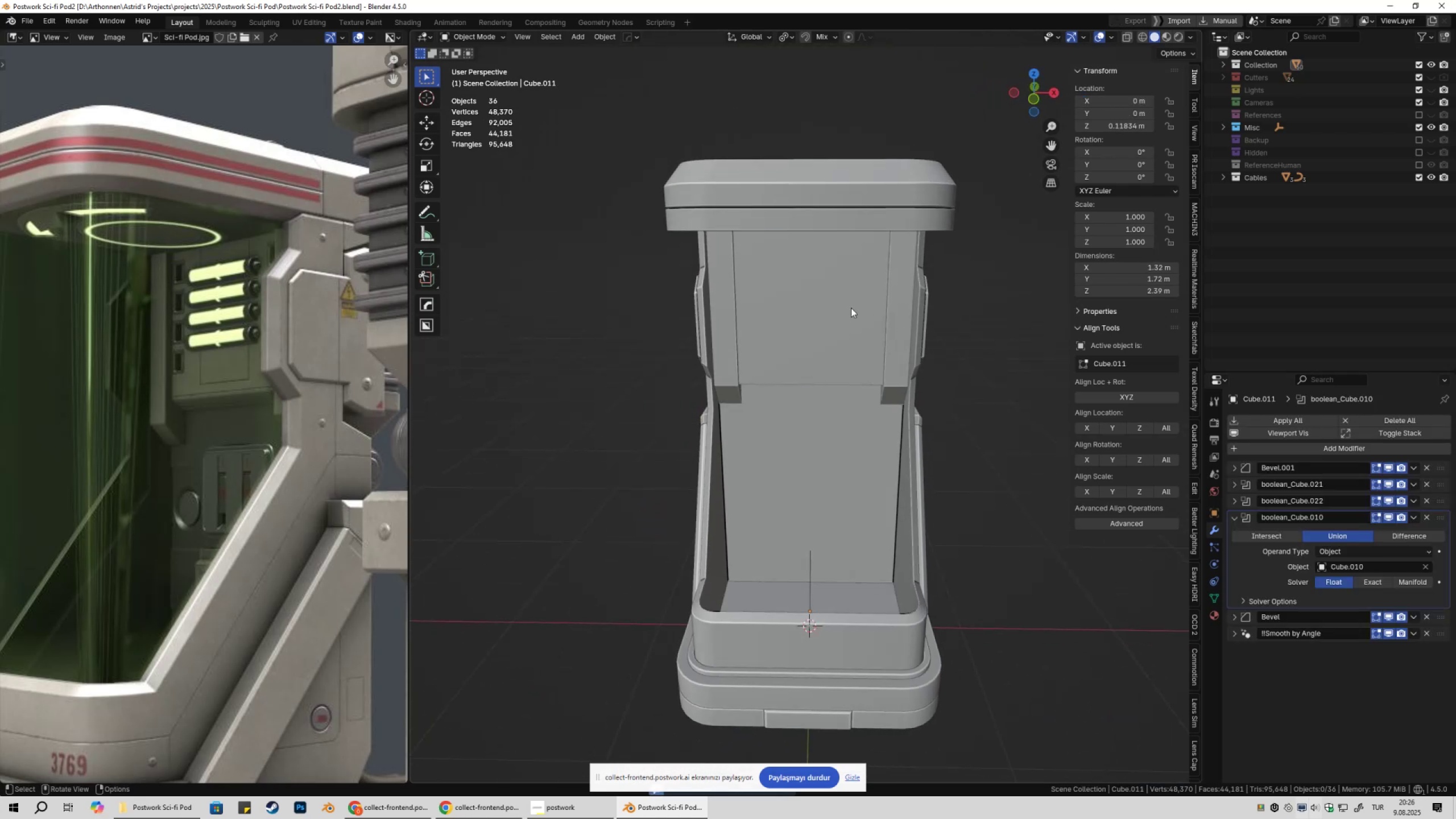 
key(Shift+ShiftLeft)
 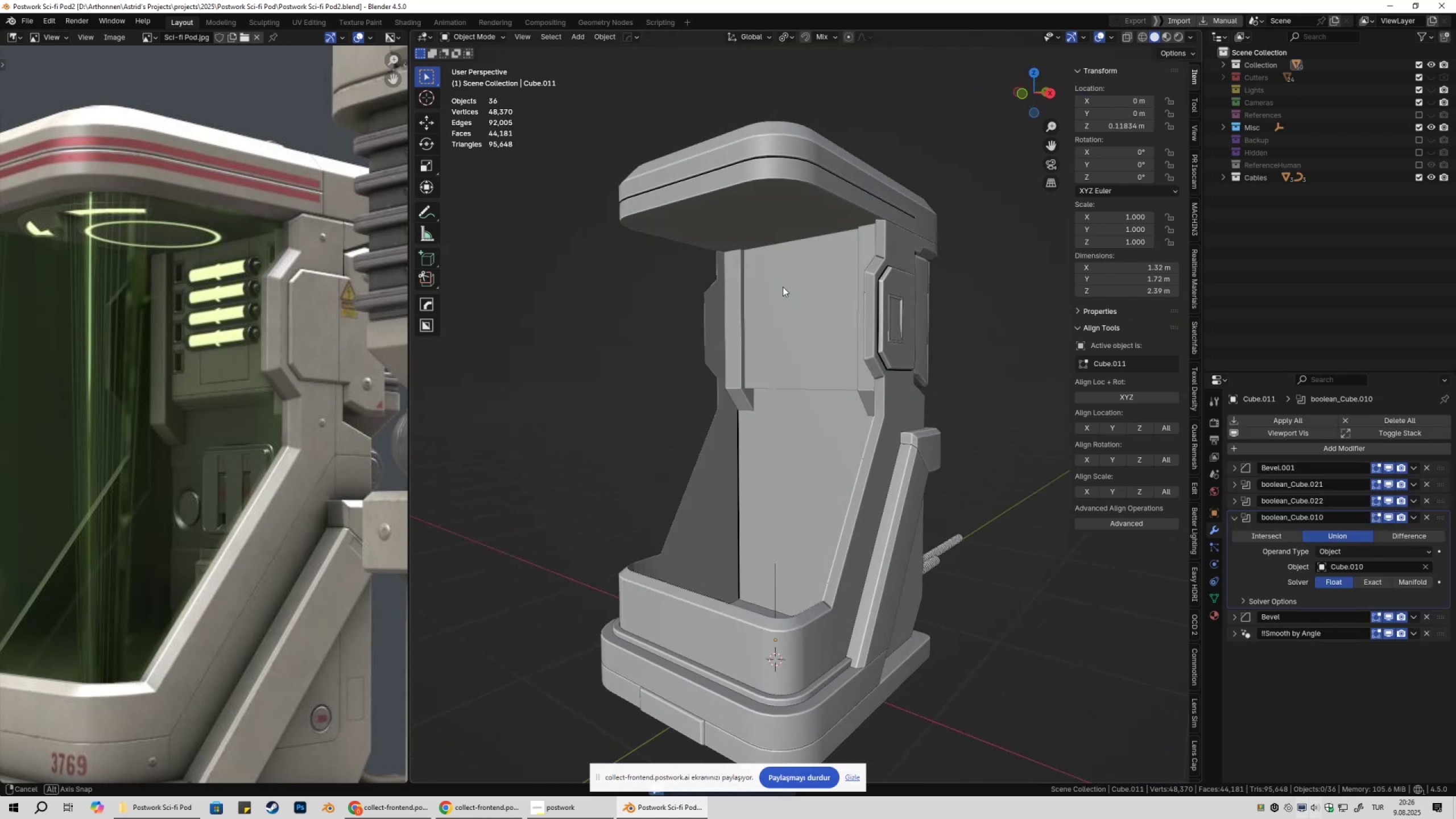 
left_click([783, 286])
 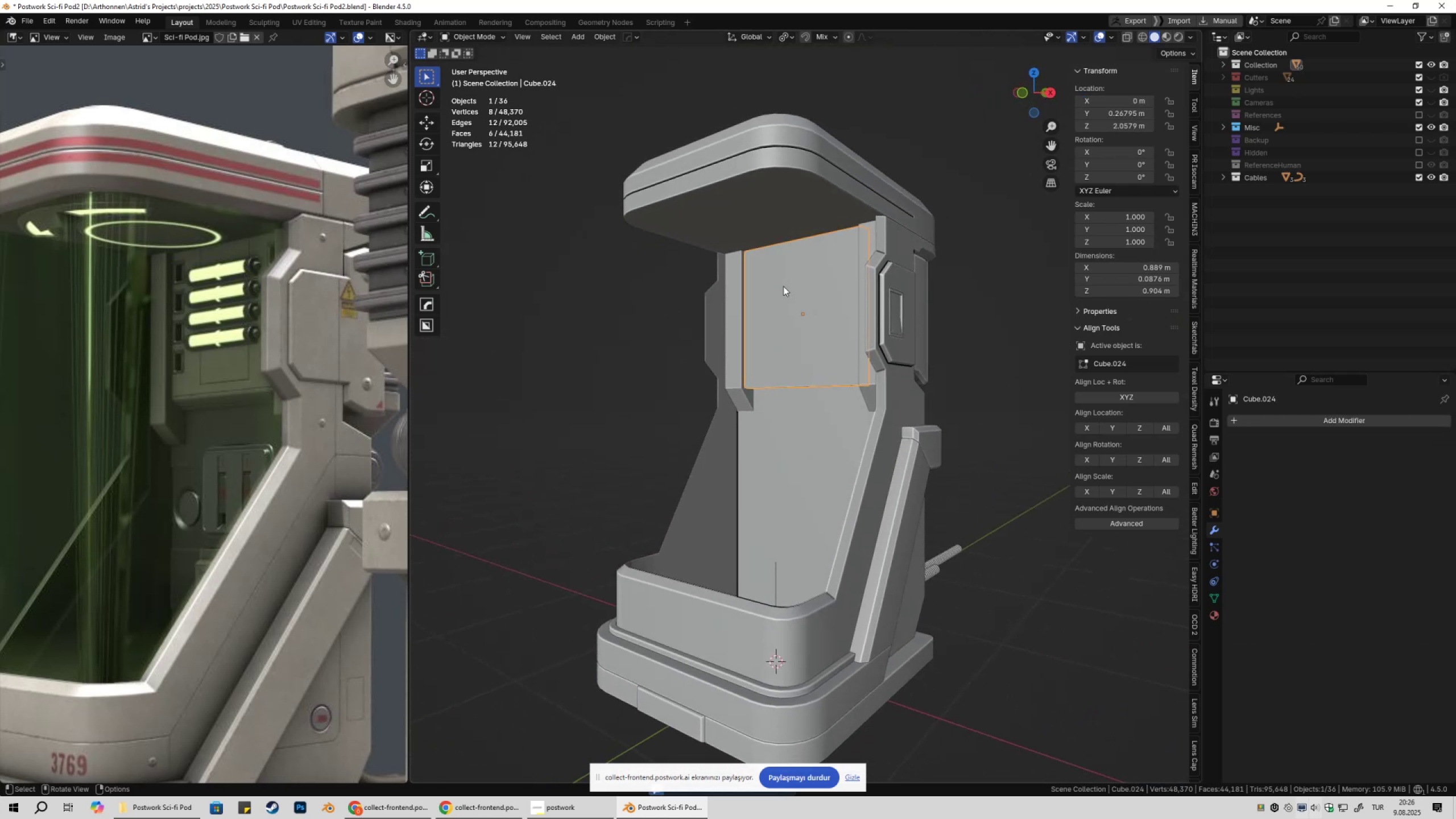 
scroll: coordinate [785, 294], scroll_direction: up, amount: 3.0
 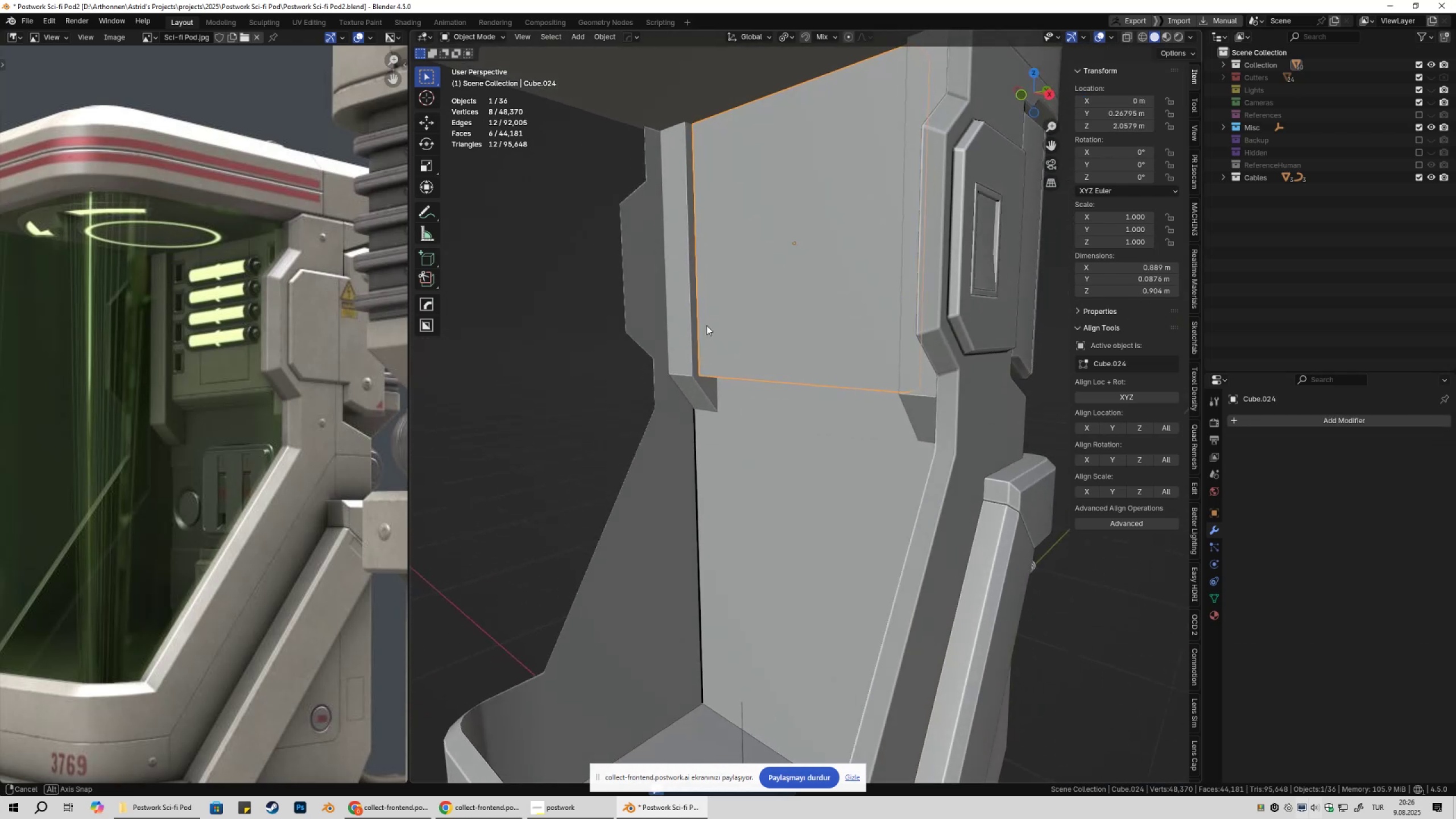 
hold_key(key=ShiftLeft, duration=0.67)
 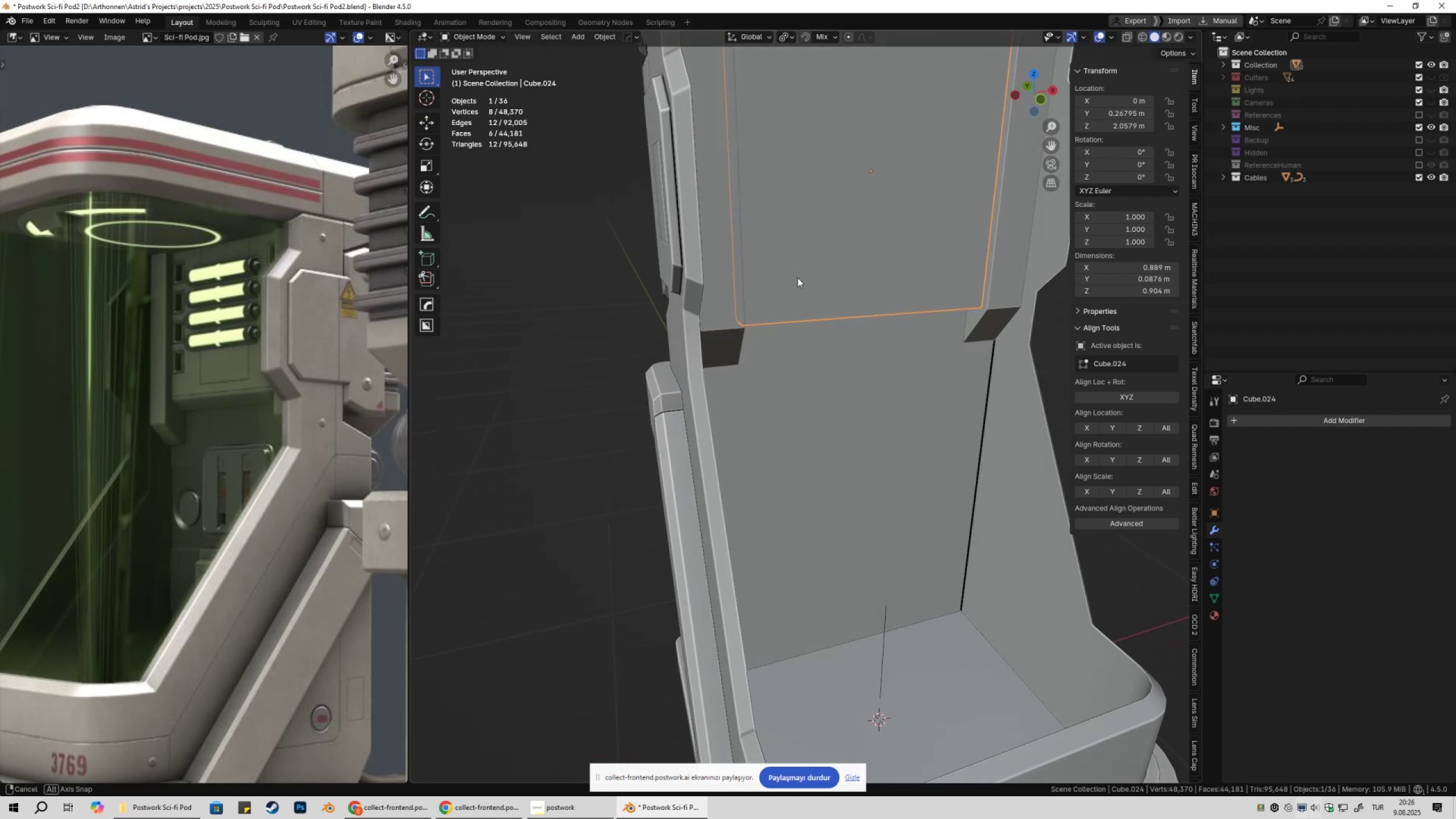 
wait(9.14)
 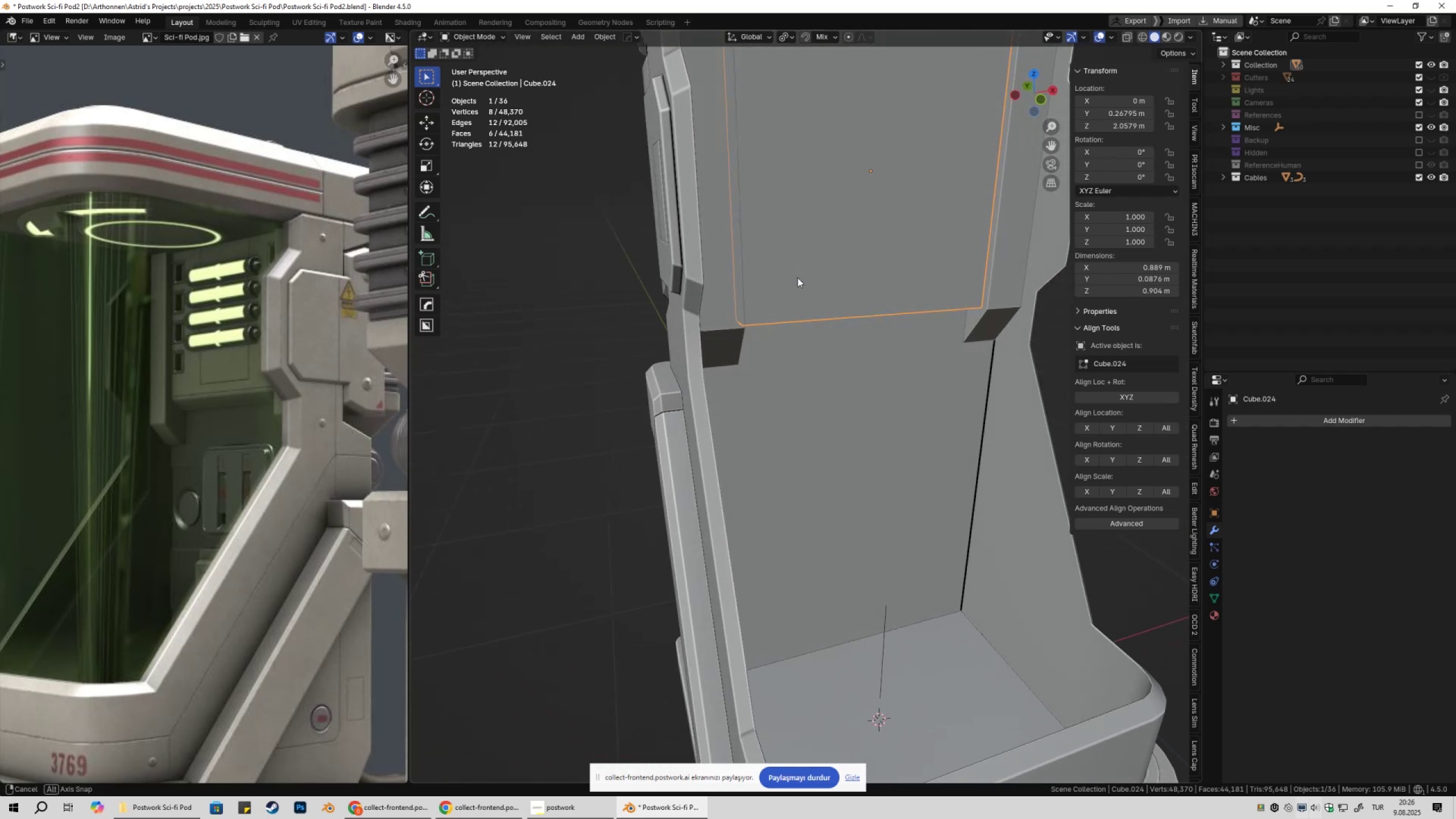 
hold_key(key=ShiftLeft, duration=0.94)
 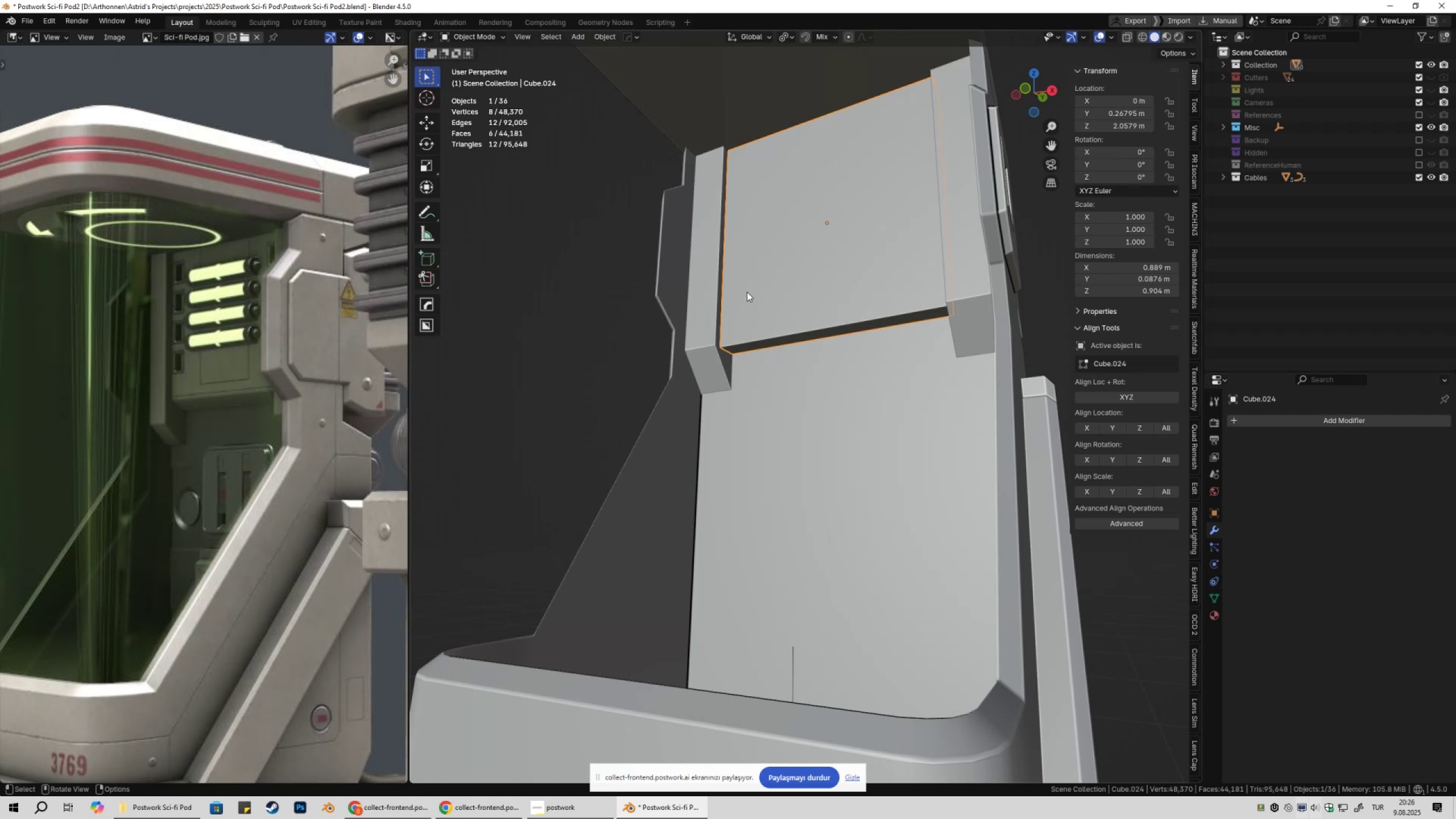 
scroll: coordinate [751, 292], scroll_direction: up, amount: 2.0
 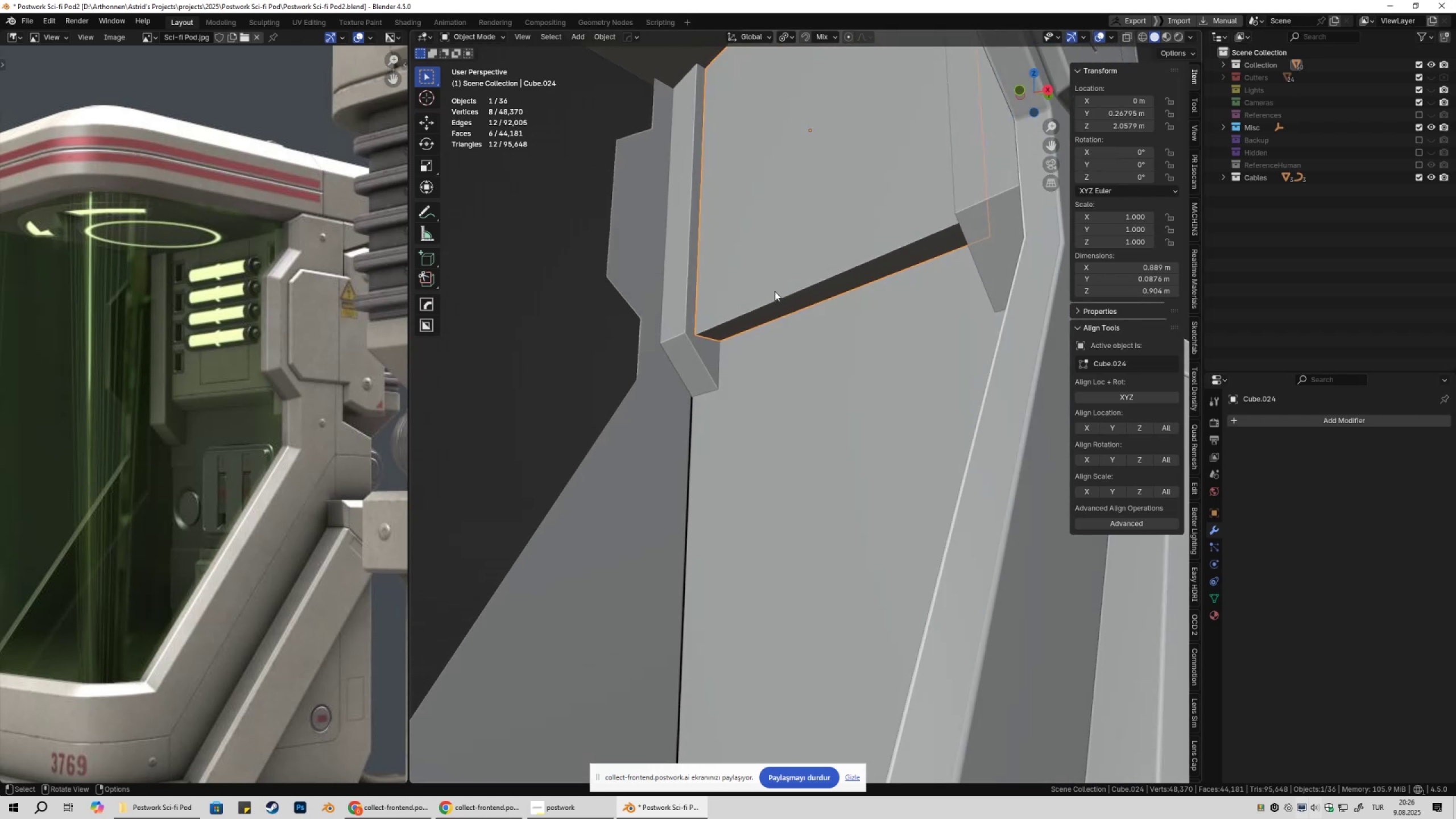 
key(Tab)
 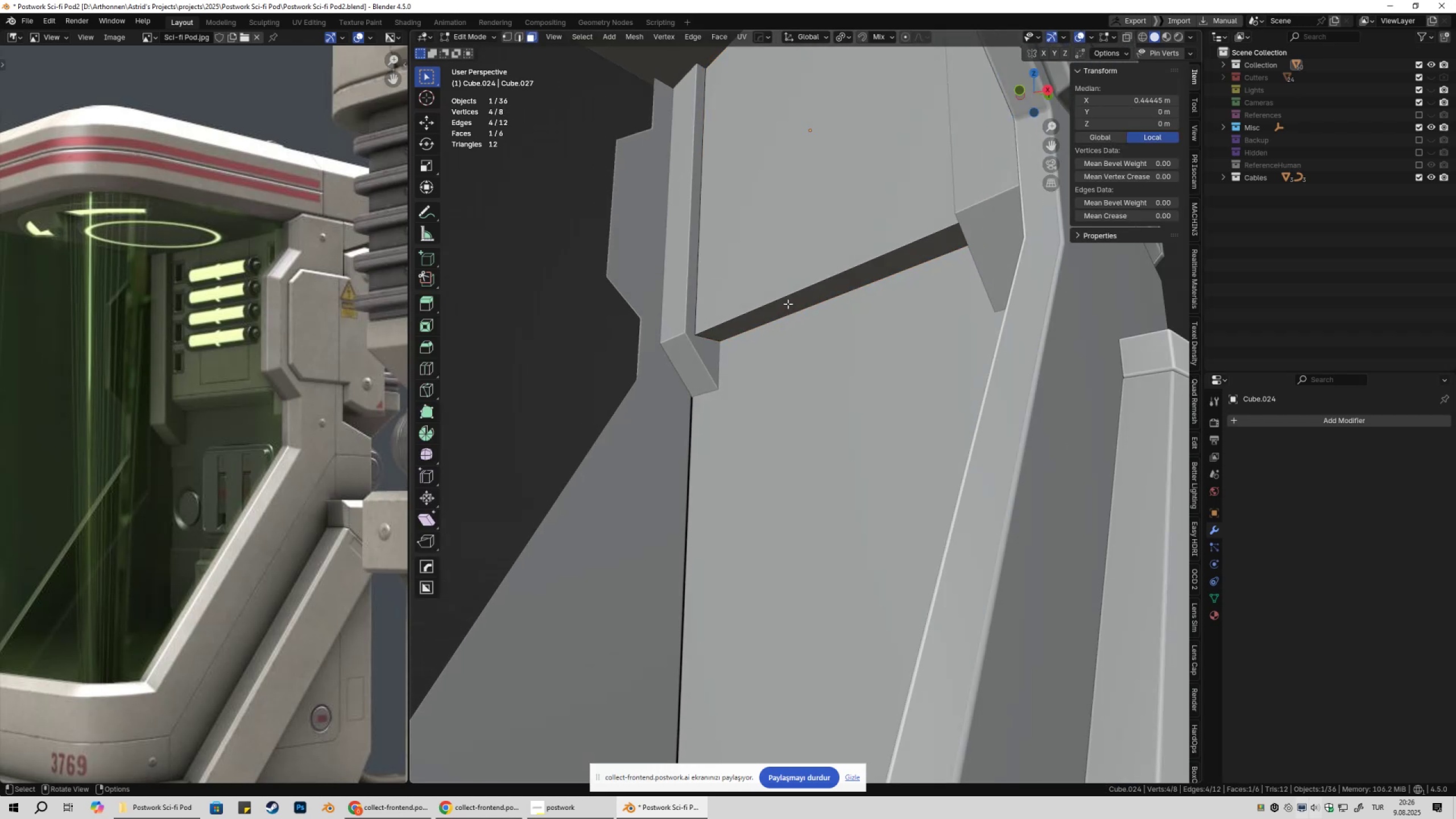 
key(3)
 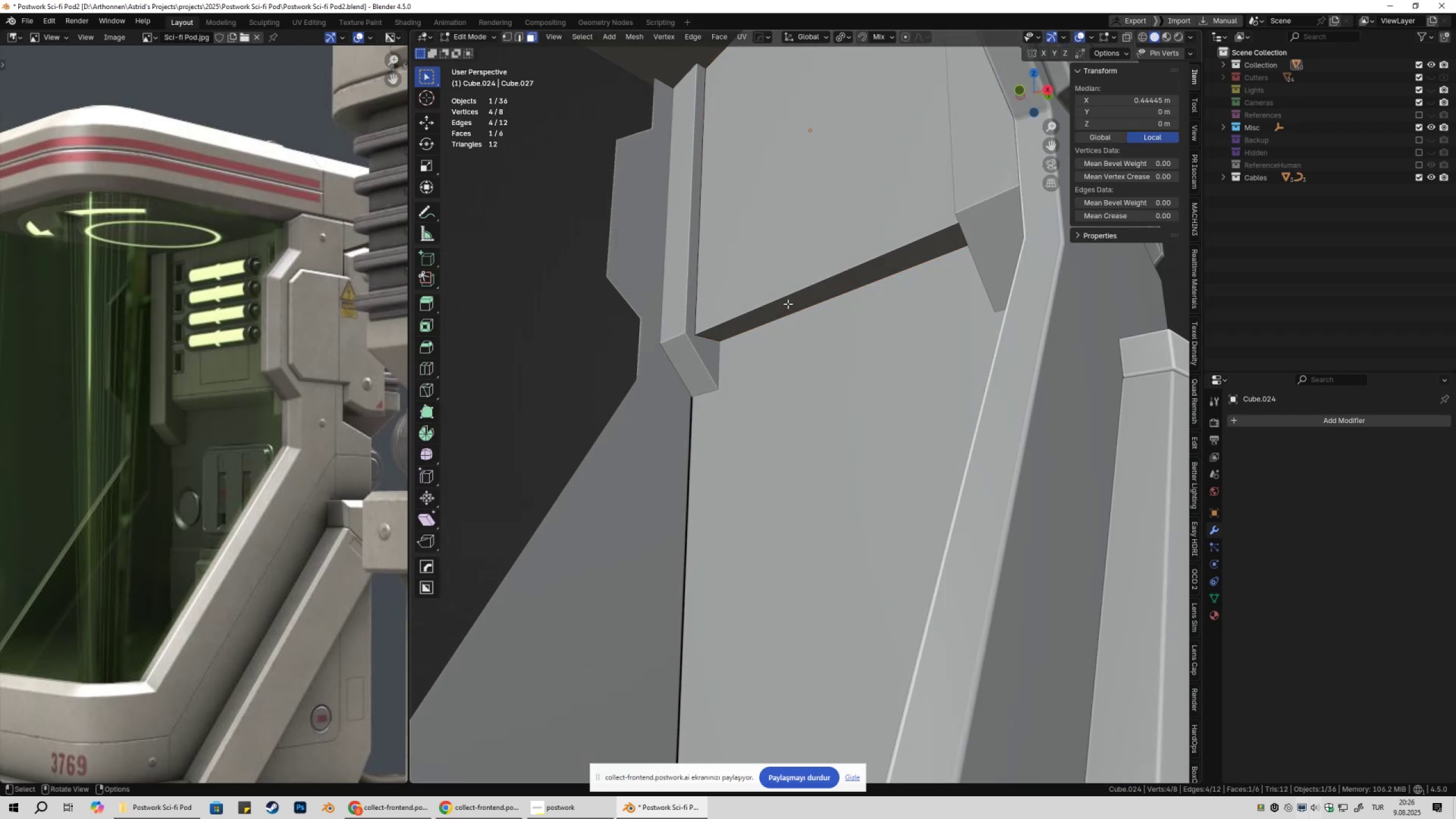 
left_click([788, 304])
 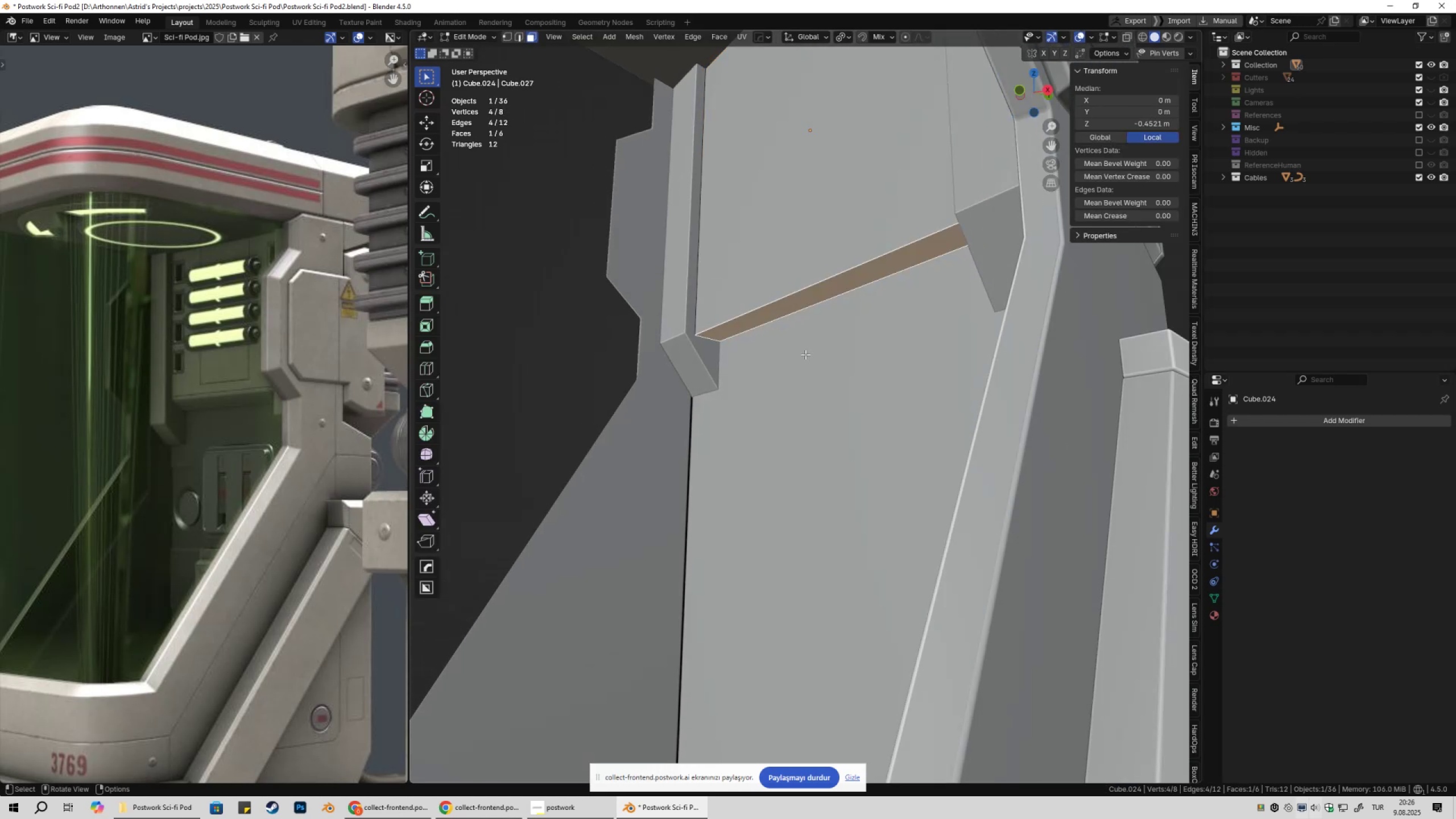 
type(gz)
 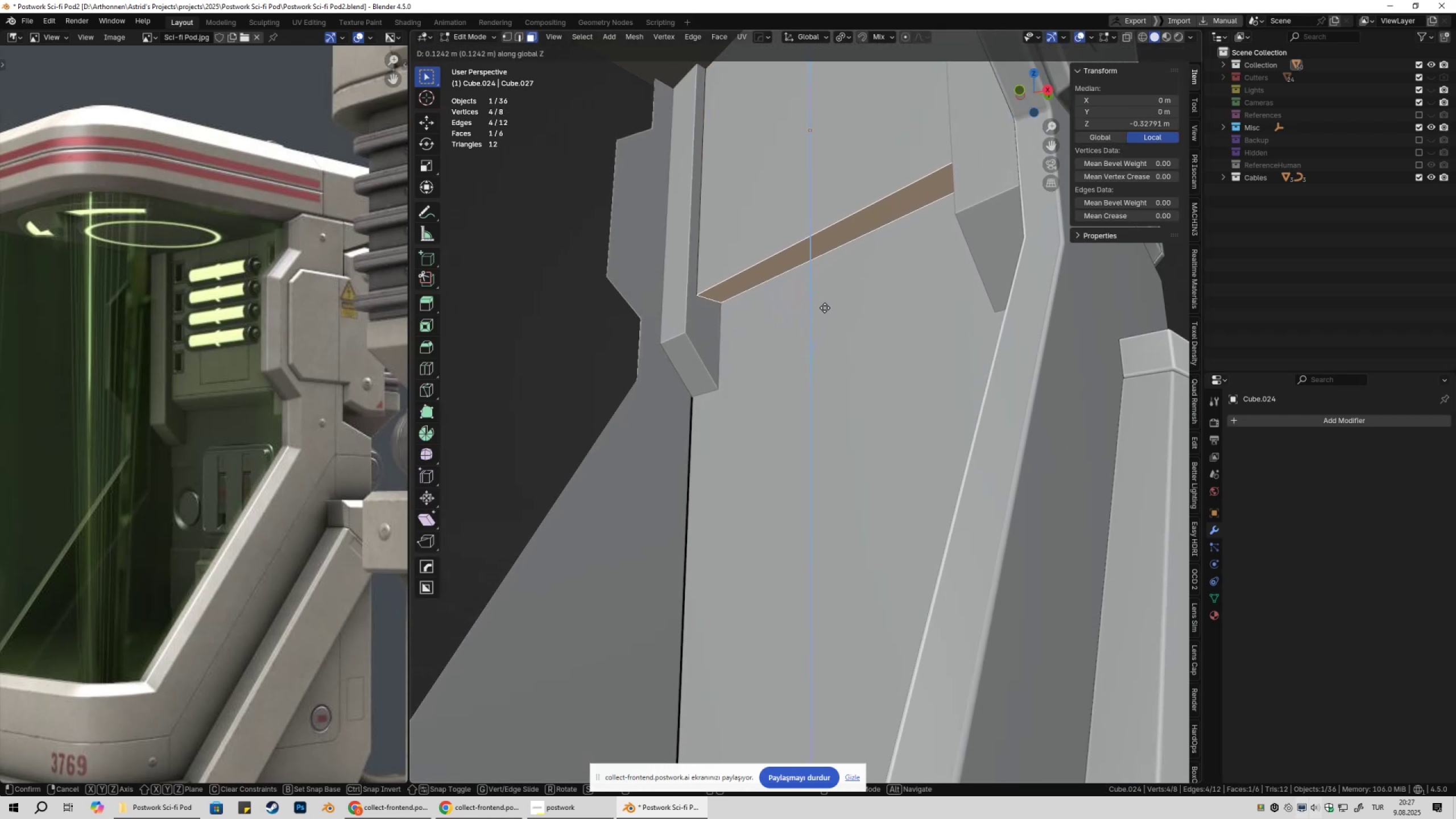 
hold_key(key=ShiftLeft, duration=1.52)
 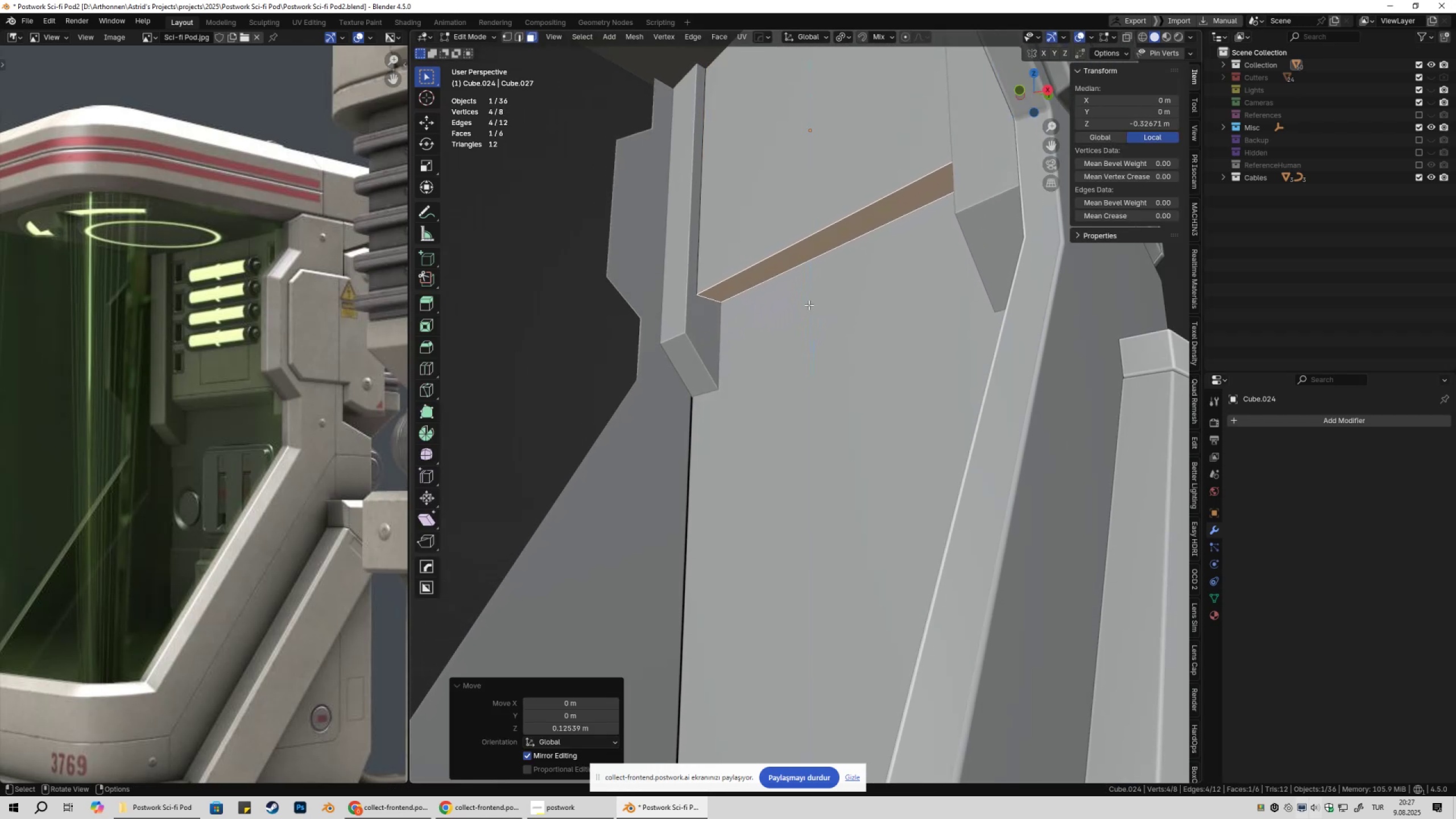 
hold_key(key=ShiftLeft, duration=0.44)
left_click([827, 303])
 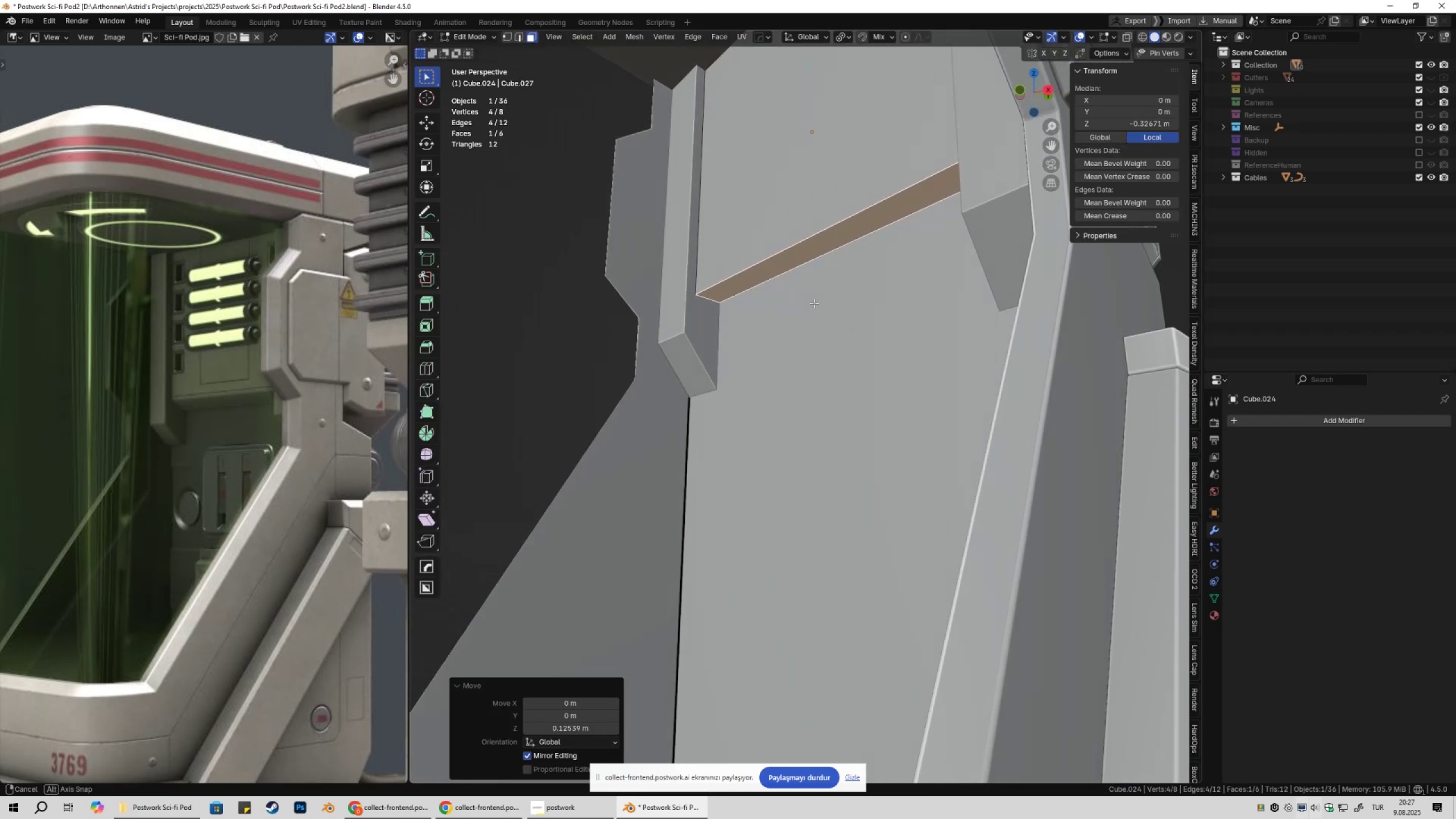 
key(2)
 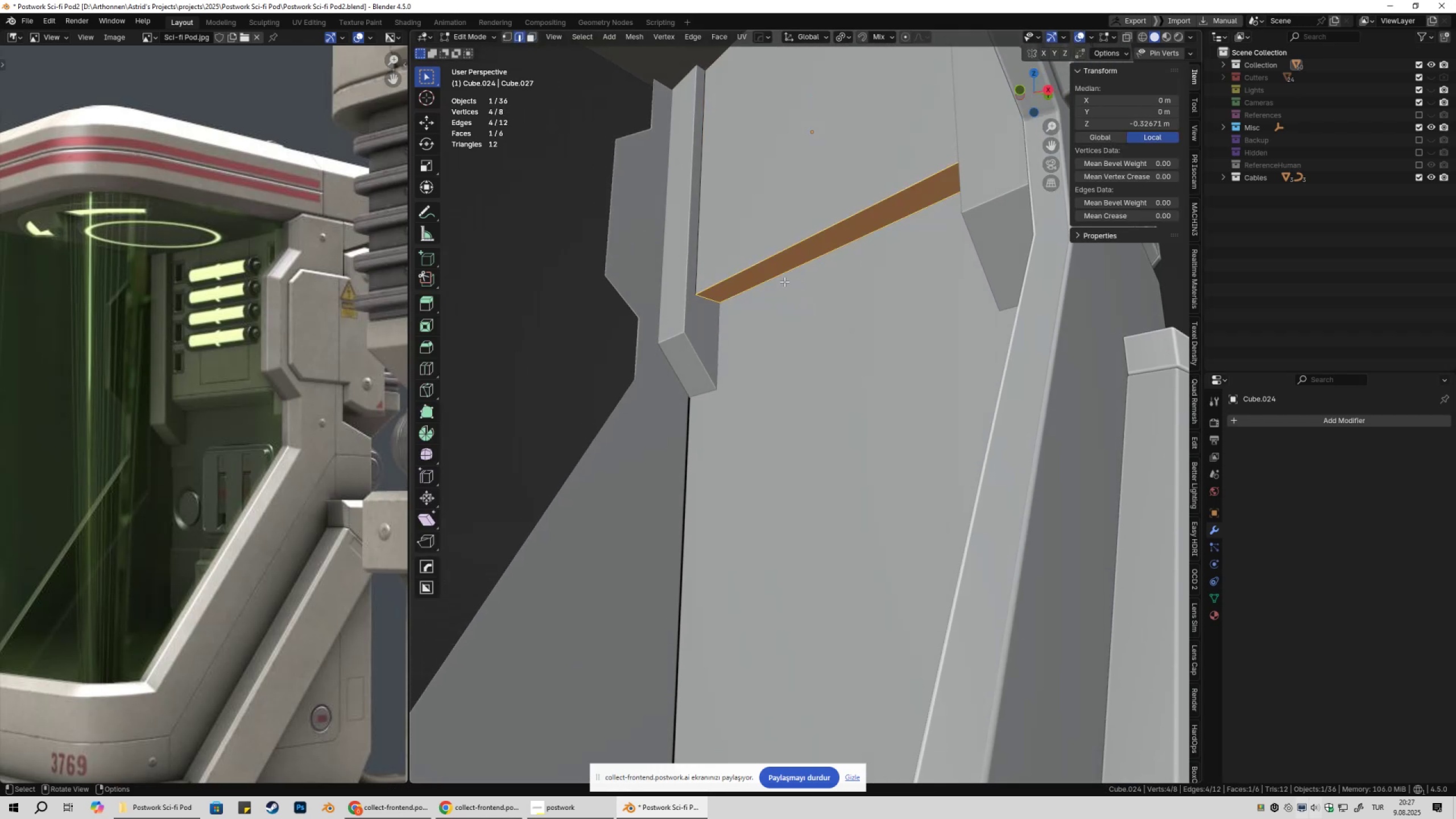 
left_click([784, 282])
 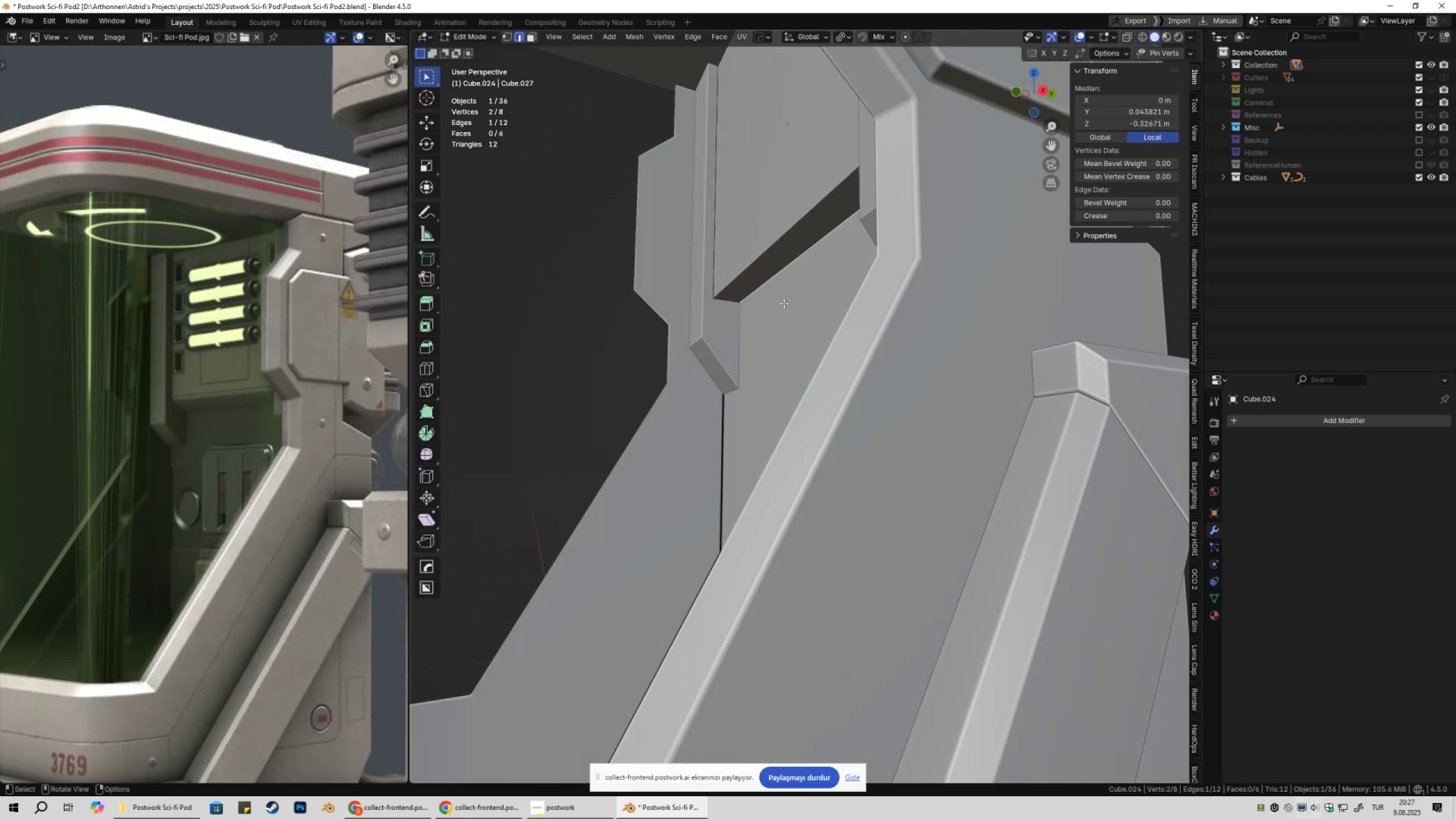 
type(gz)
 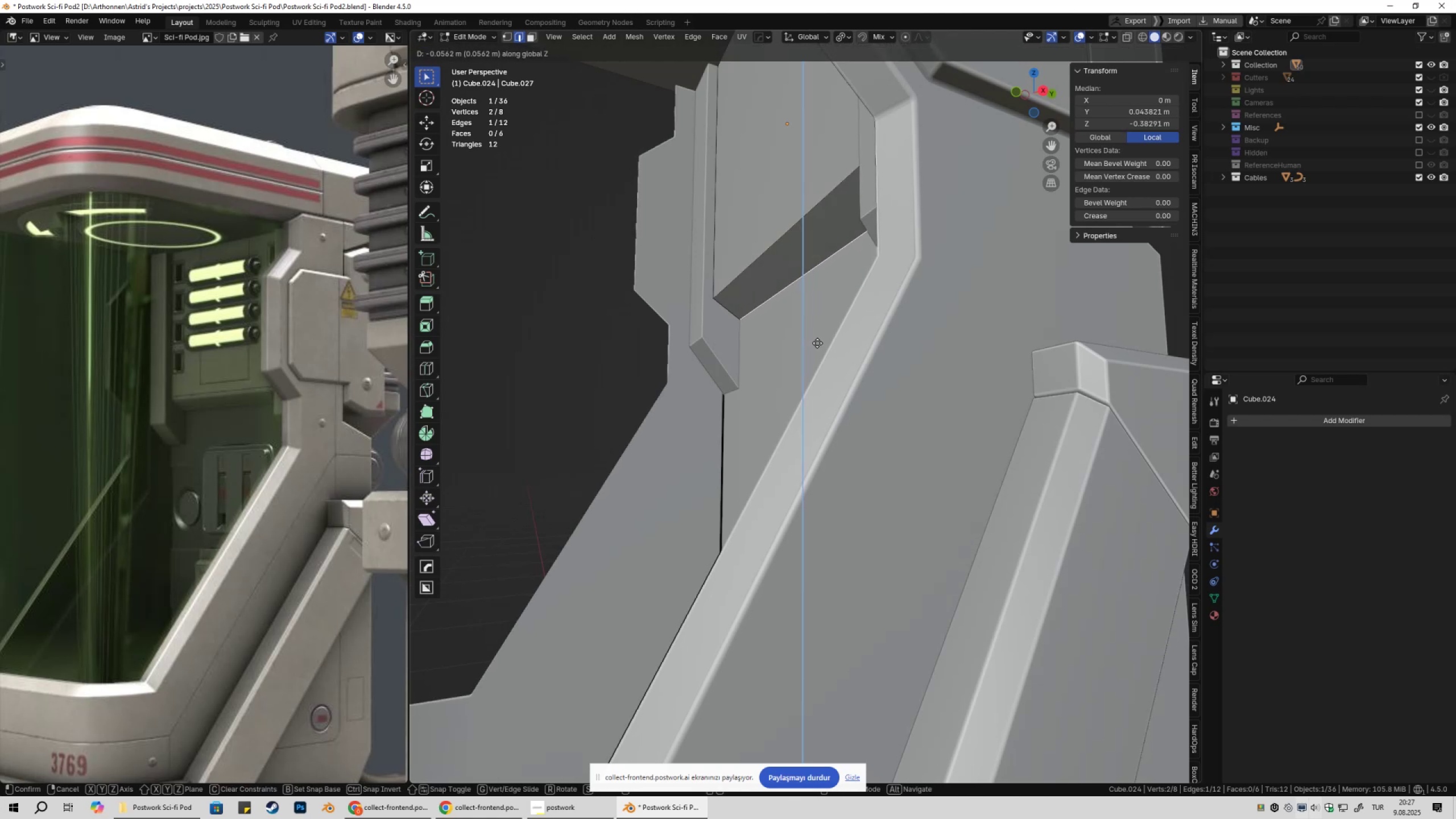 
hold_key(key=ShiftLeft, duration=1.53)
 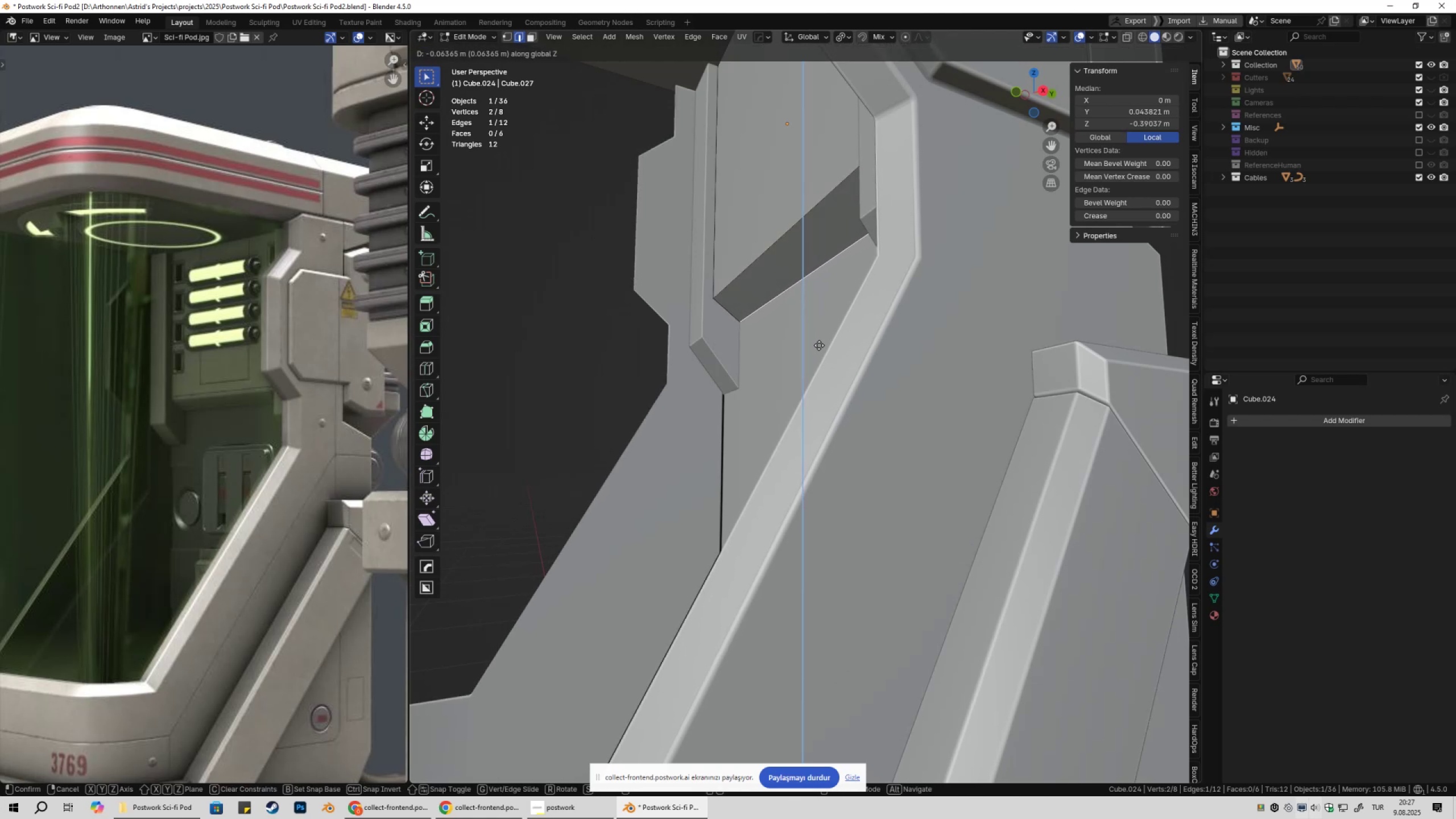 
hold_key(key=ShiftLeft, duration=1.52)
 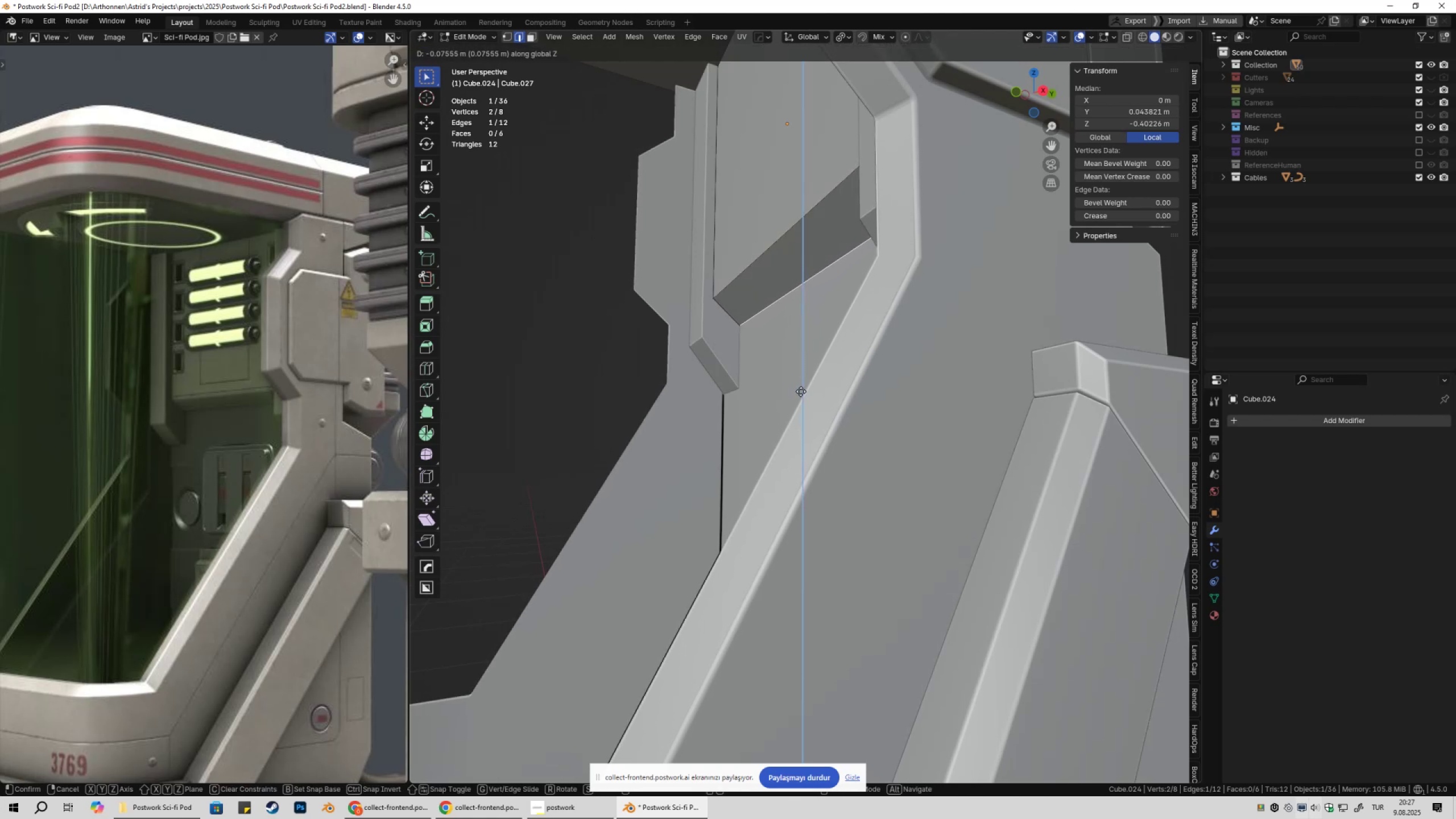 
hold_key(key=ShiftLeft, duration=1.25)
 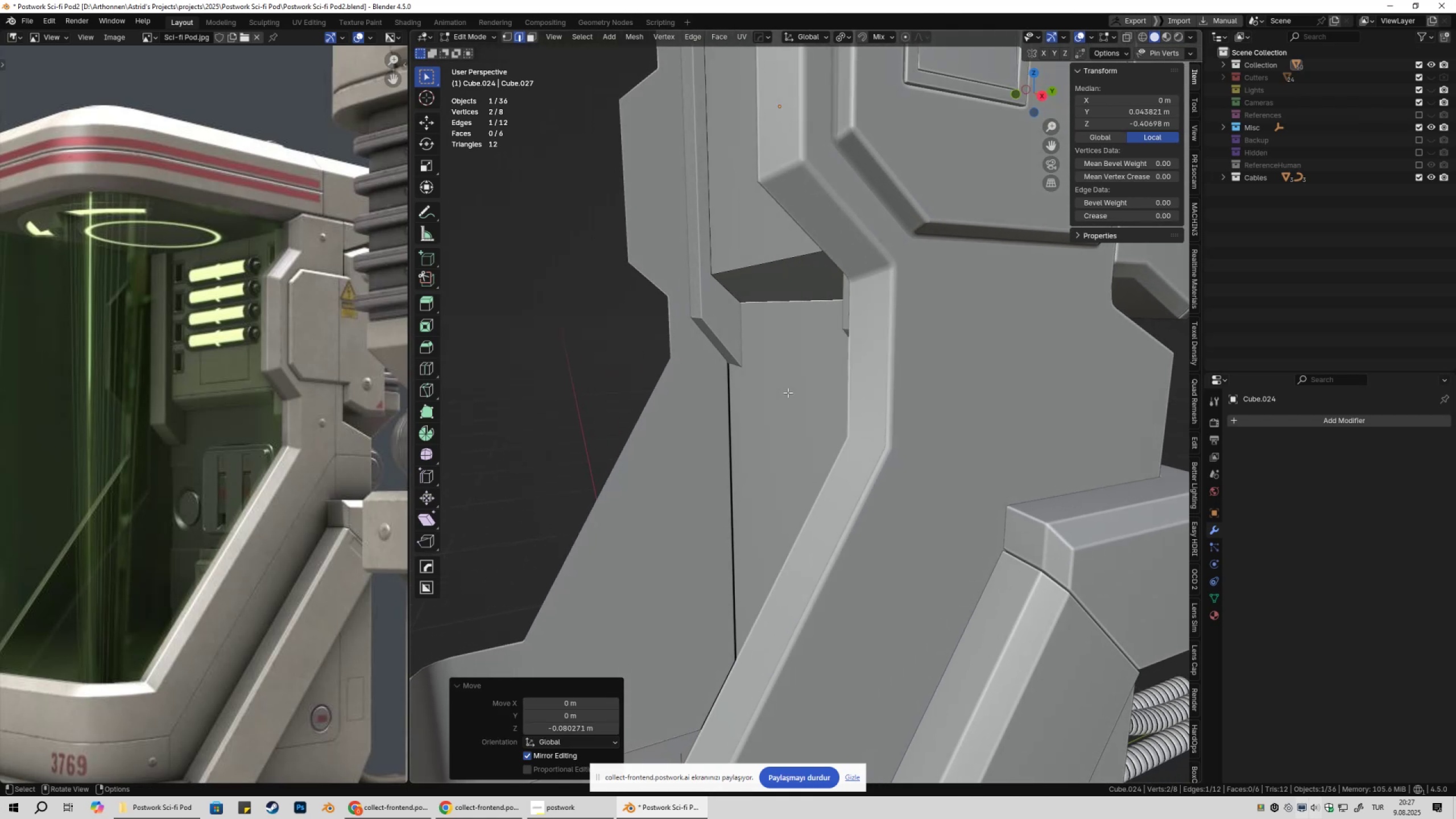 
type(gz)
 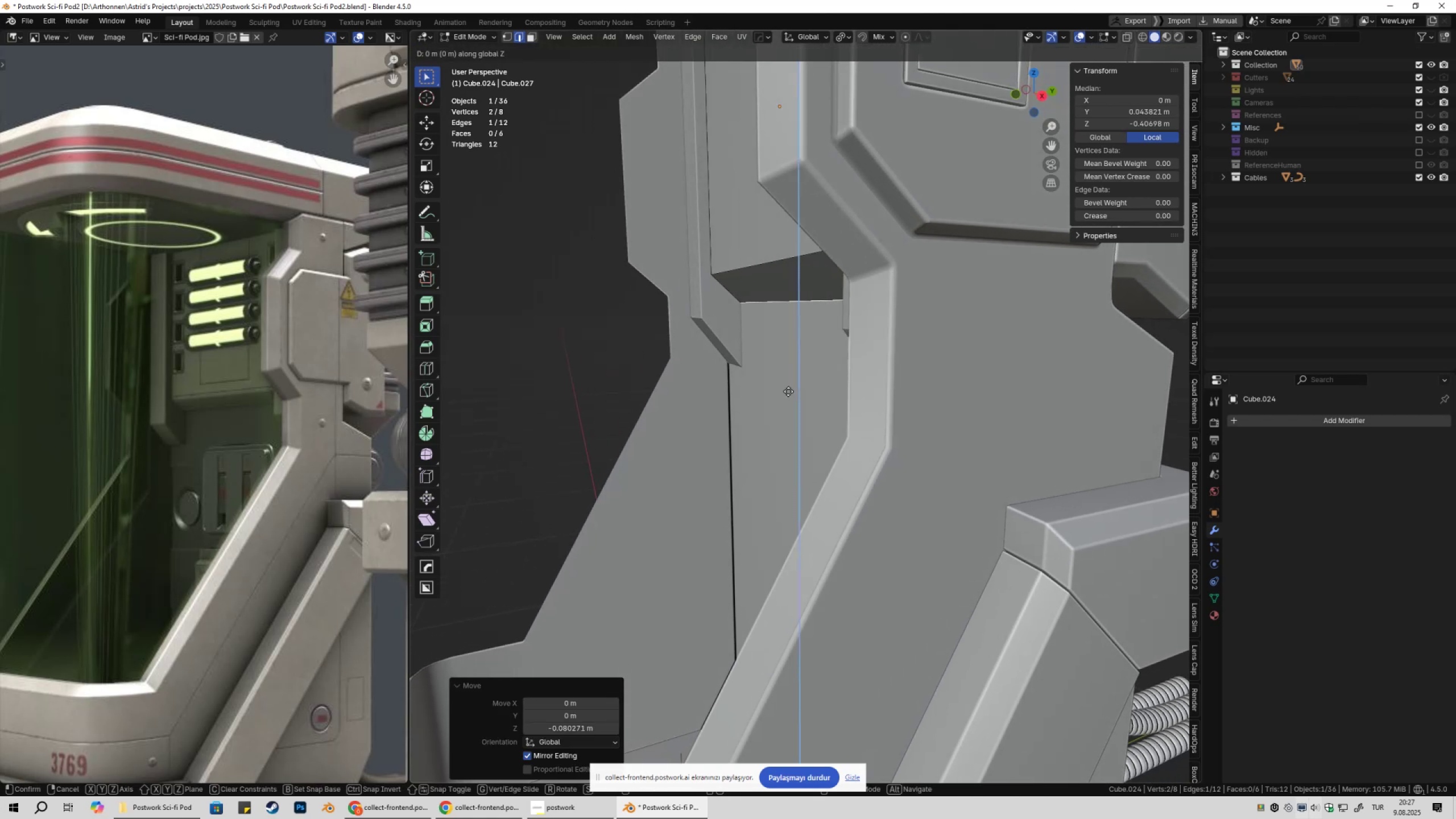 
hold_key(key=ShiftLeft, duration=0.93)
left_click([788, 377])
 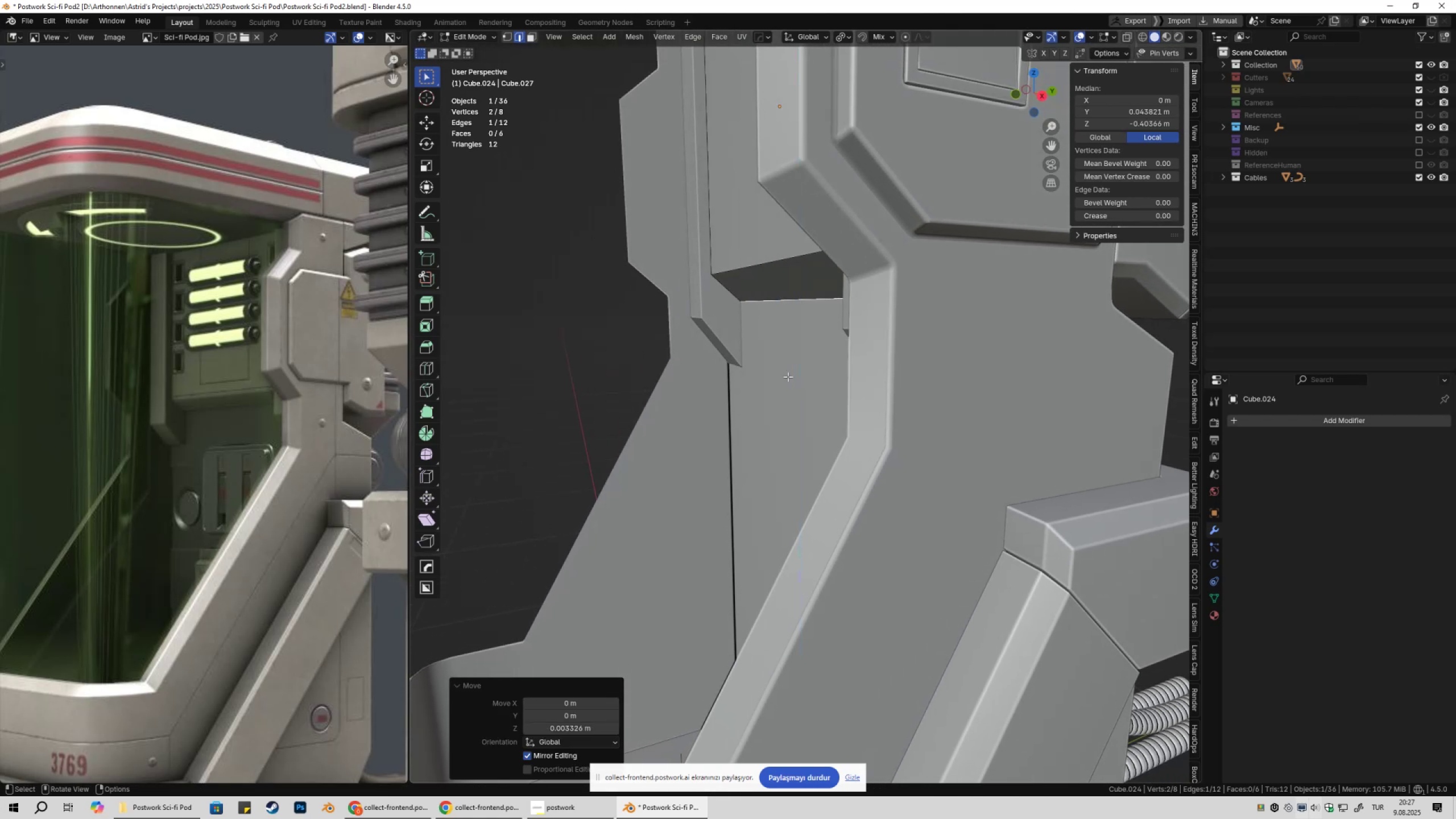 
key(Tab)
 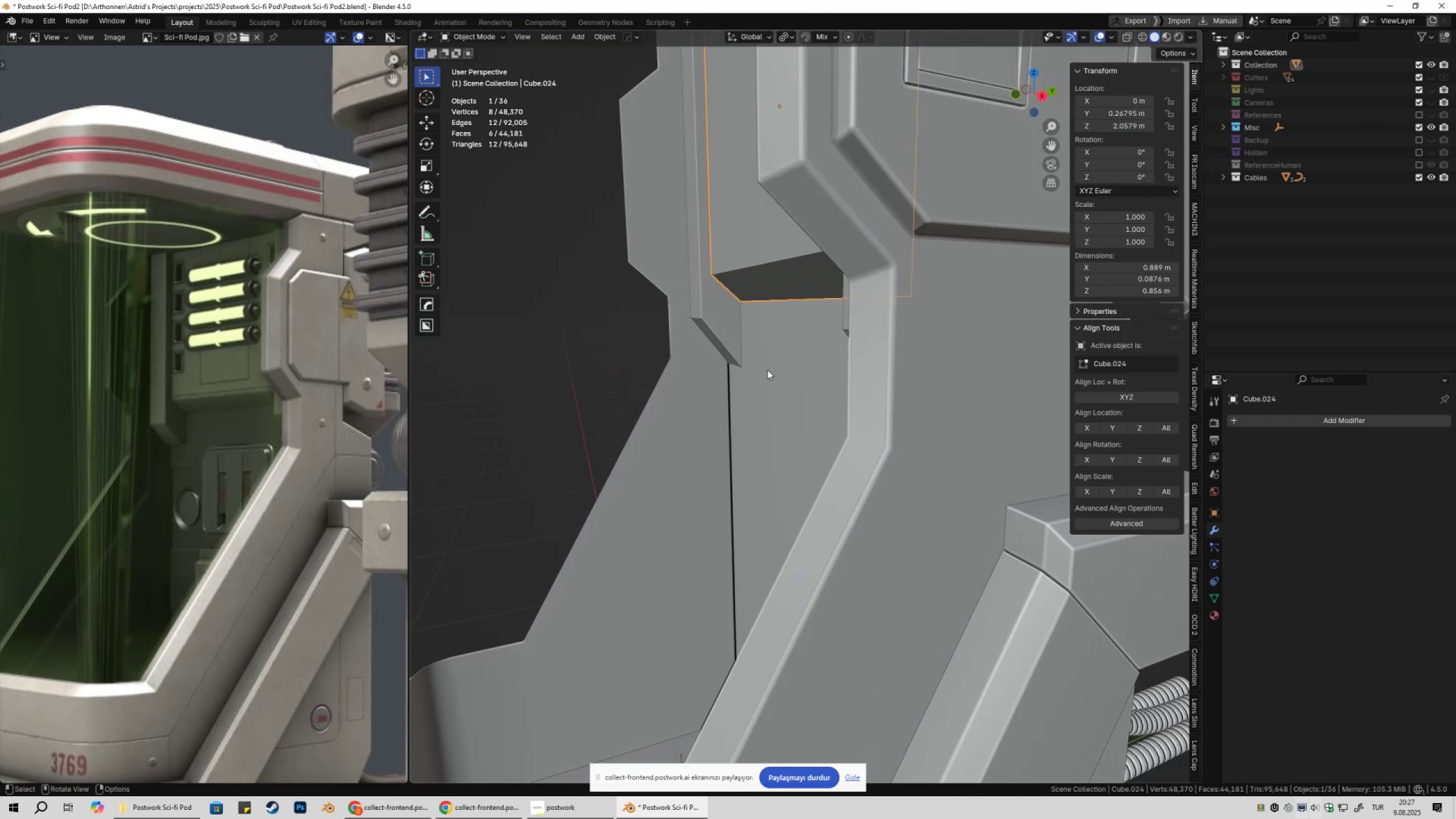 
scroll: coordinate [764, 373], scroll_direction: down, amount: 3.0
 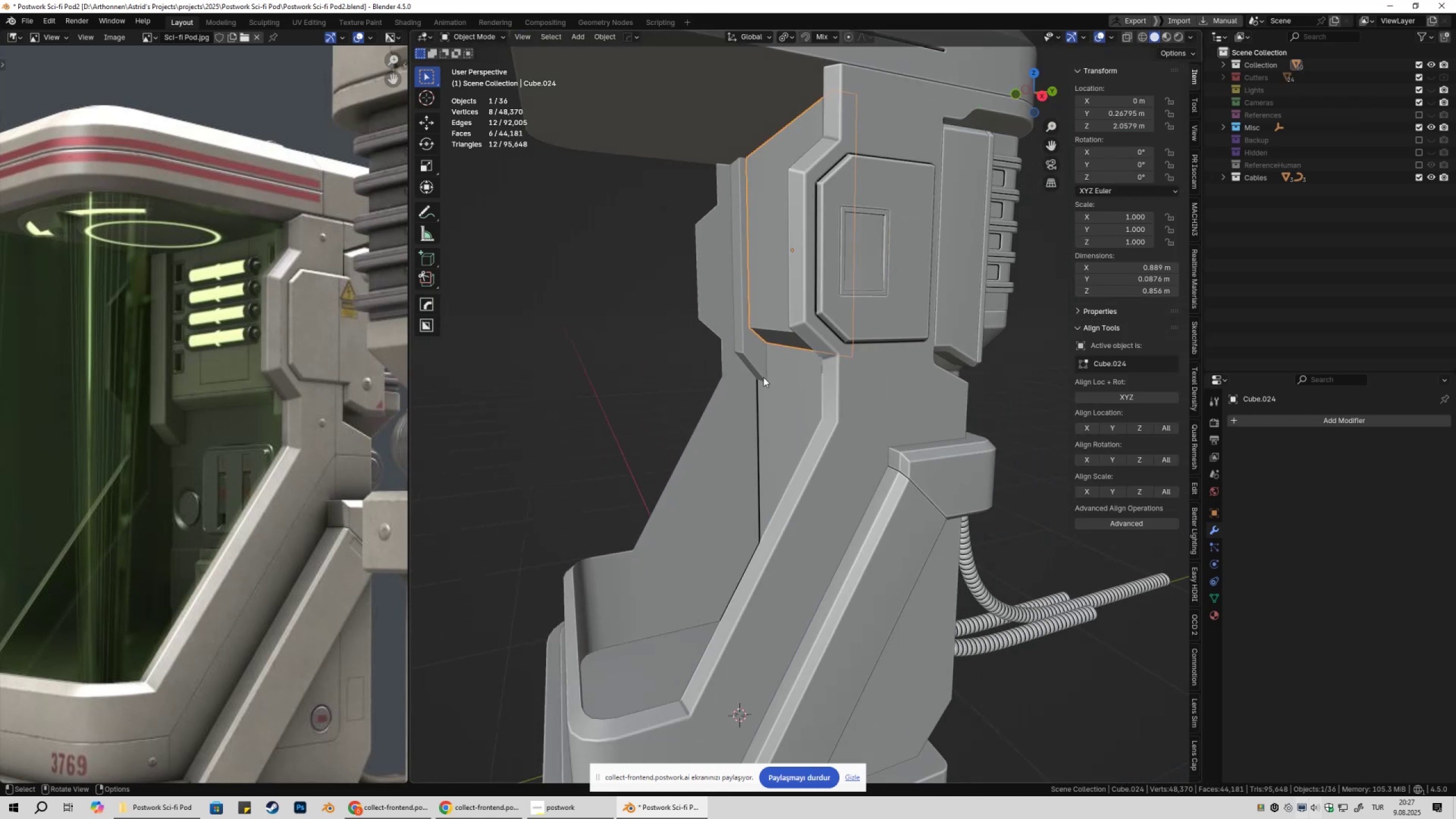 
left_click([763, 377])
 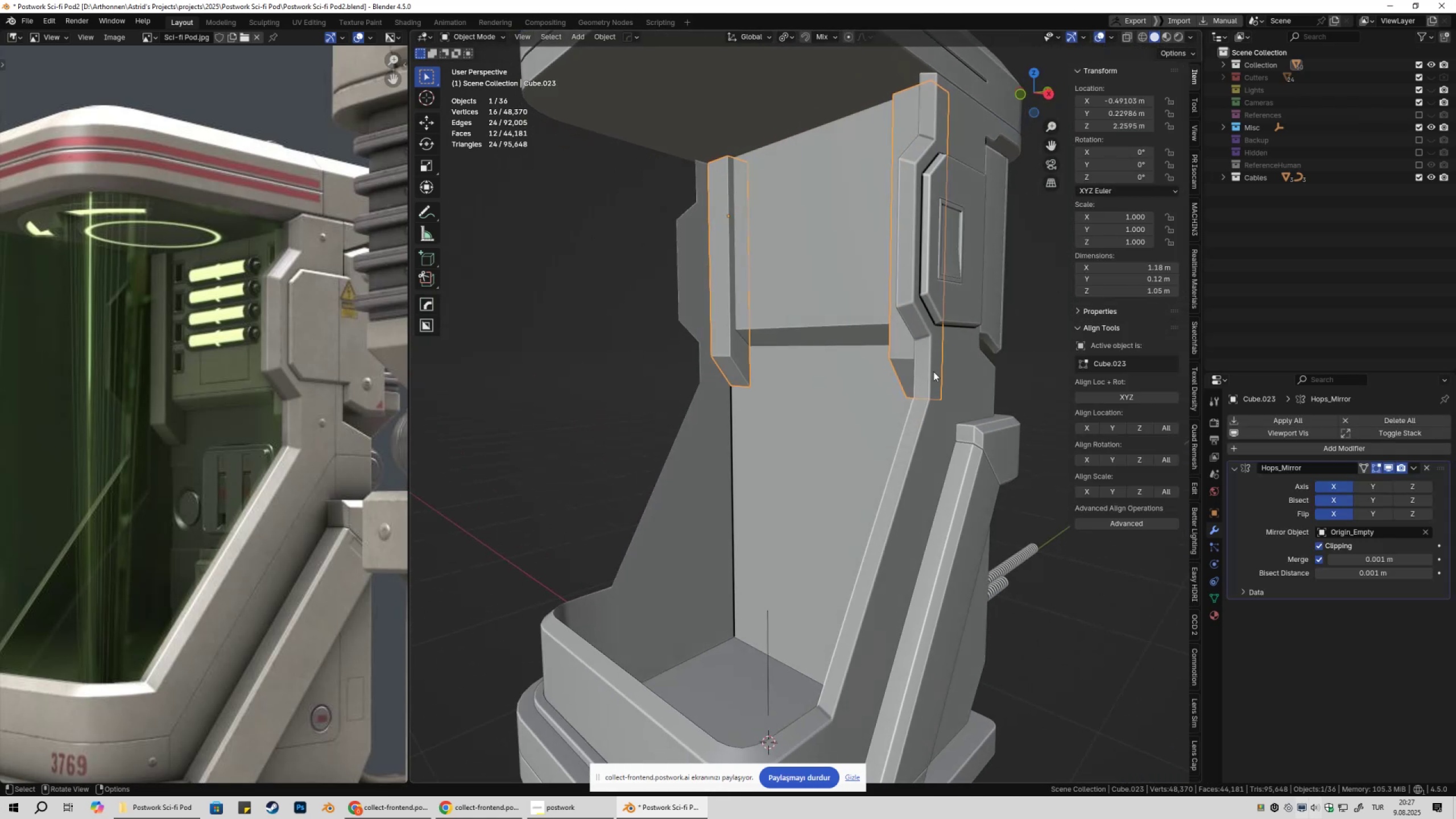 
left_click([996, 371])
 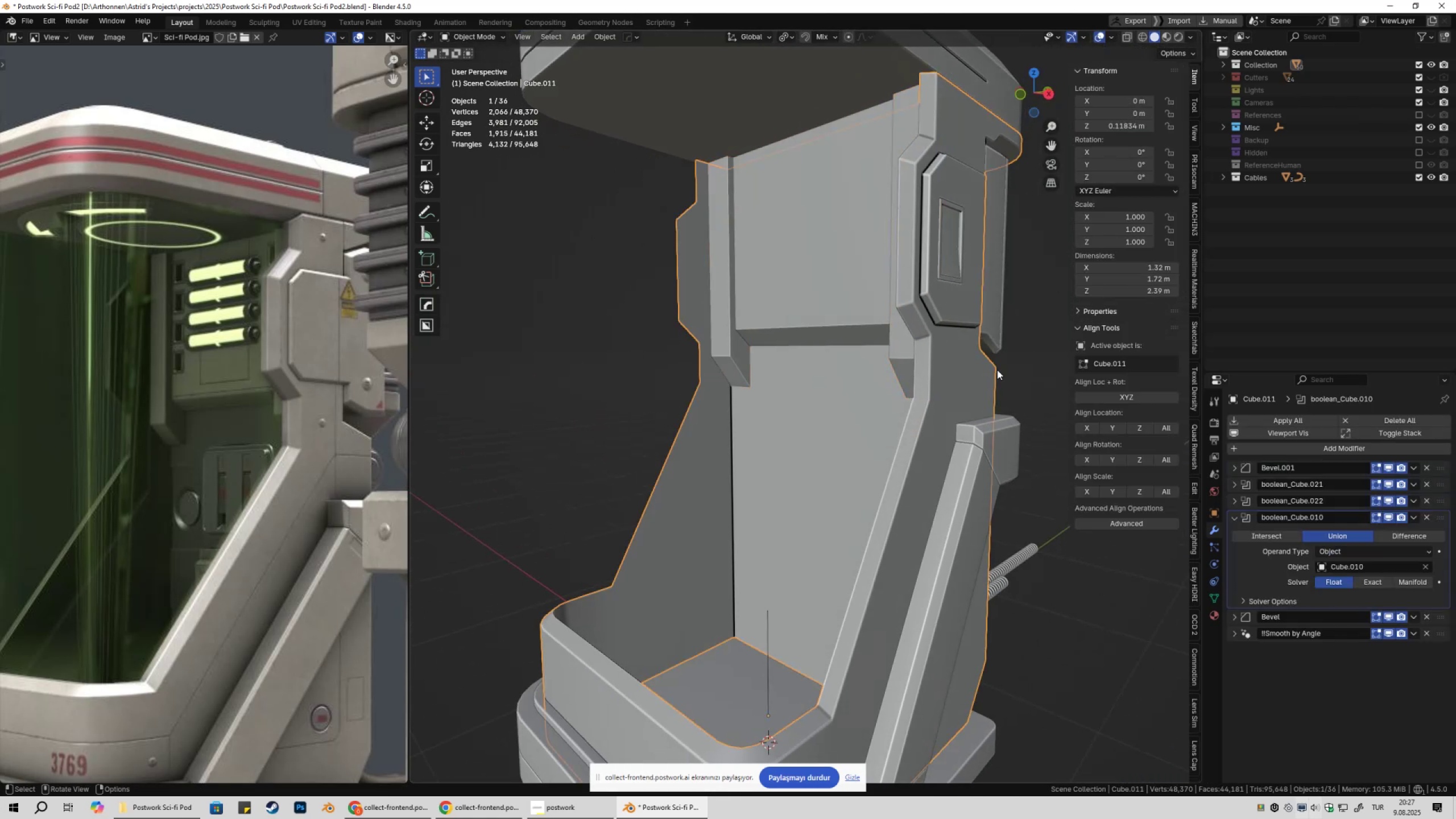 
scroll: coordinate [997, 370], scroll_direction: down, amount: 3.0
 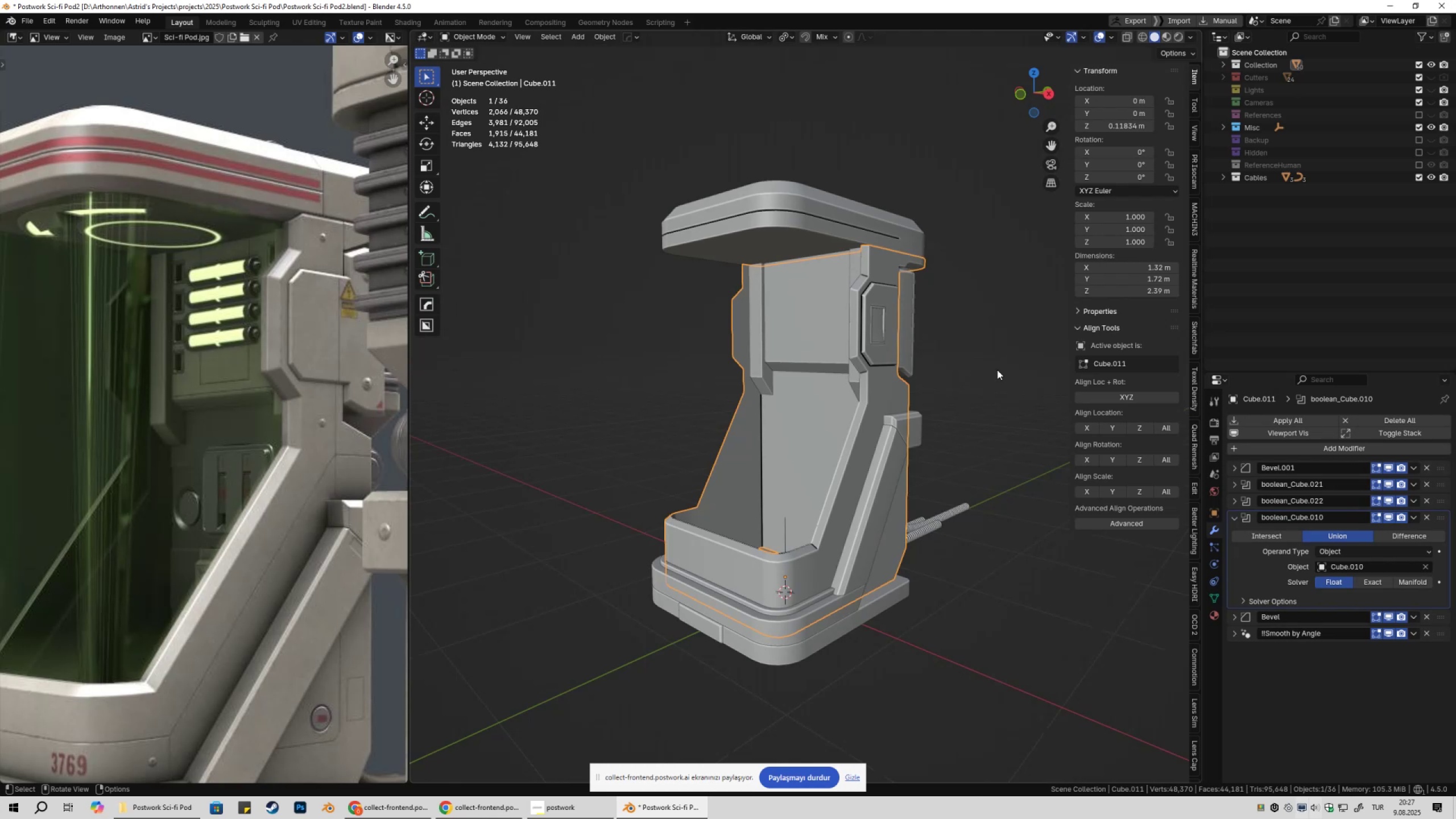 
left_click([997, 370])
 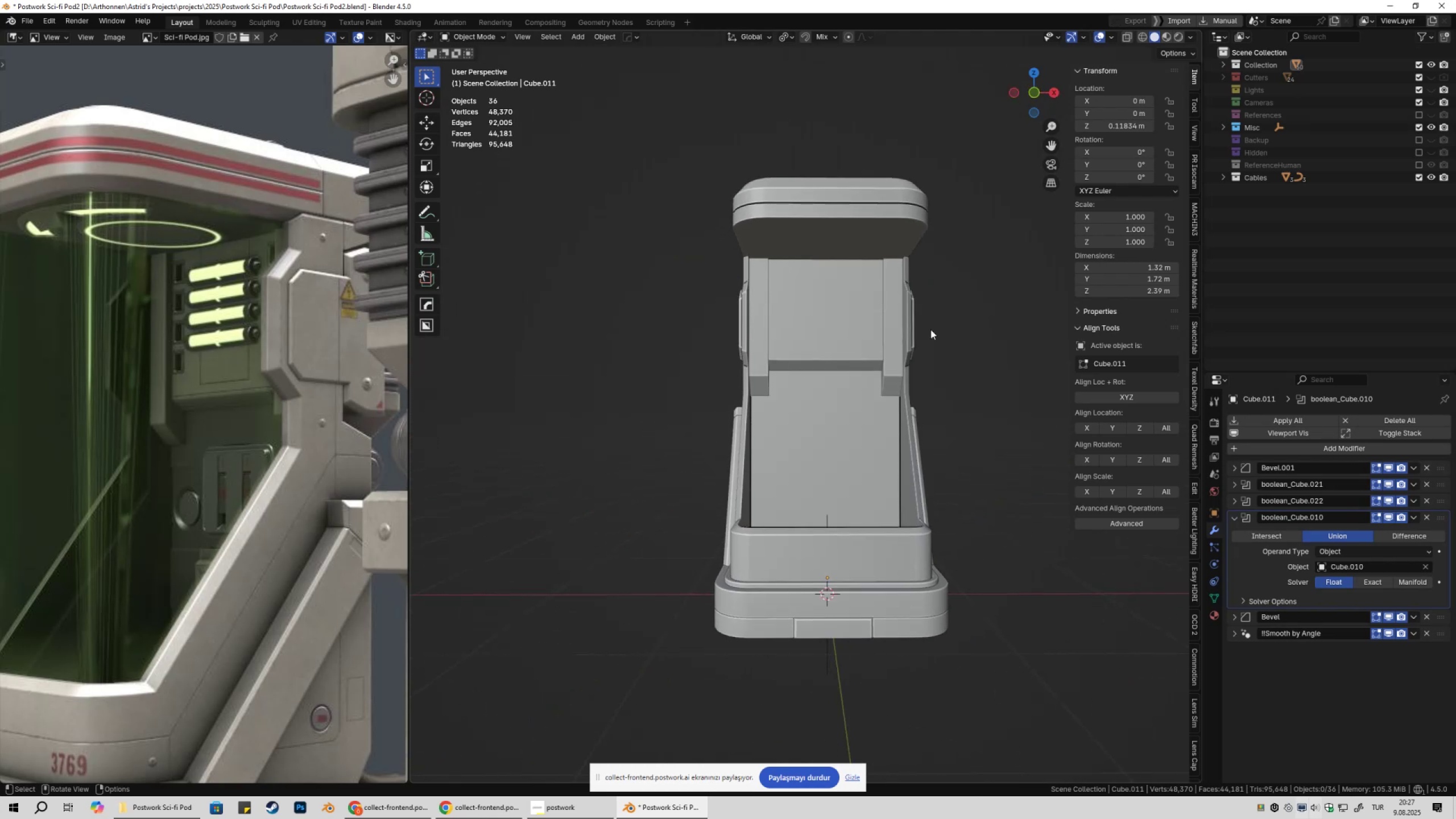 
left_click([896, 314])
 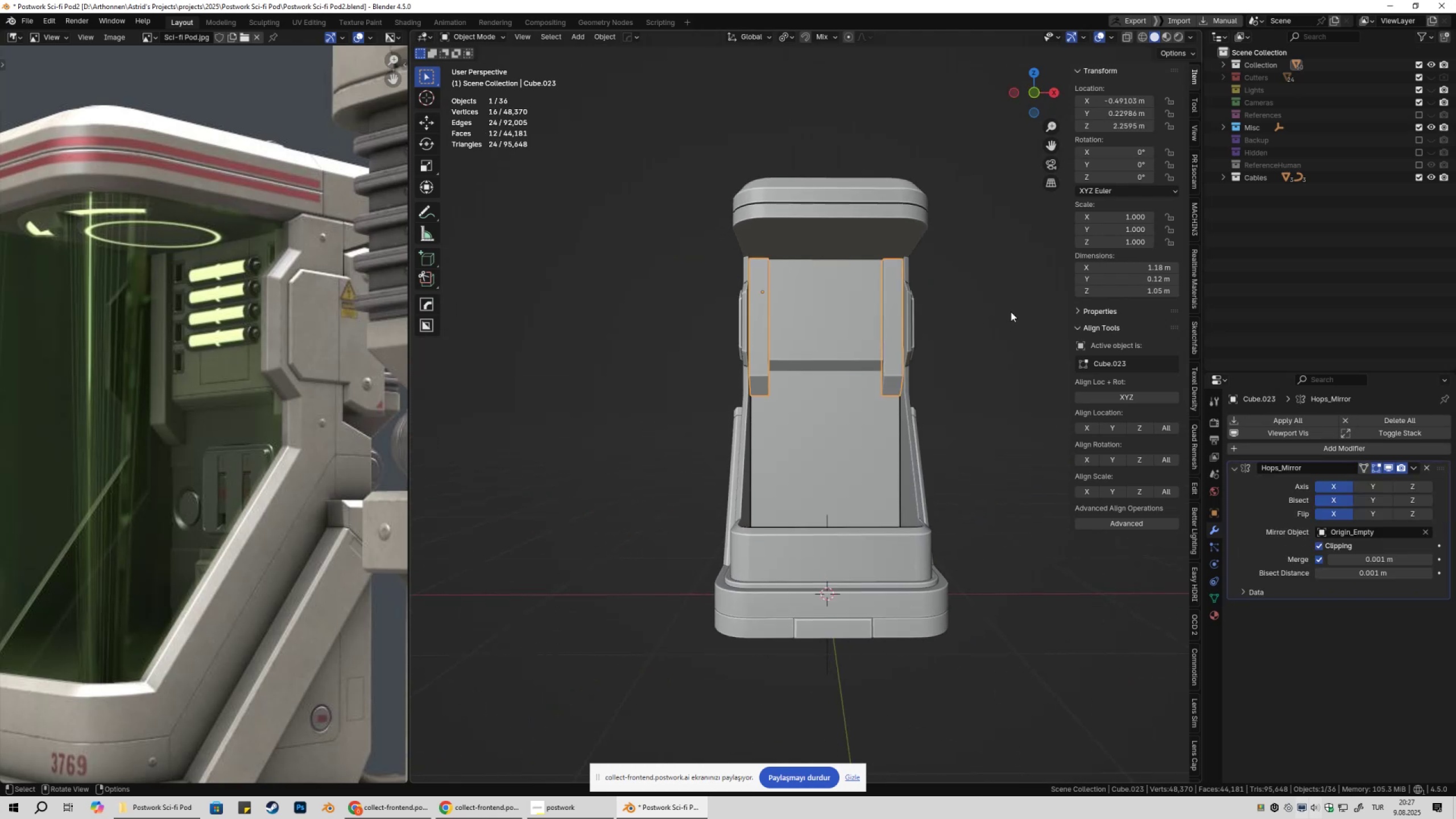 
key(Control+ControlLeft)
 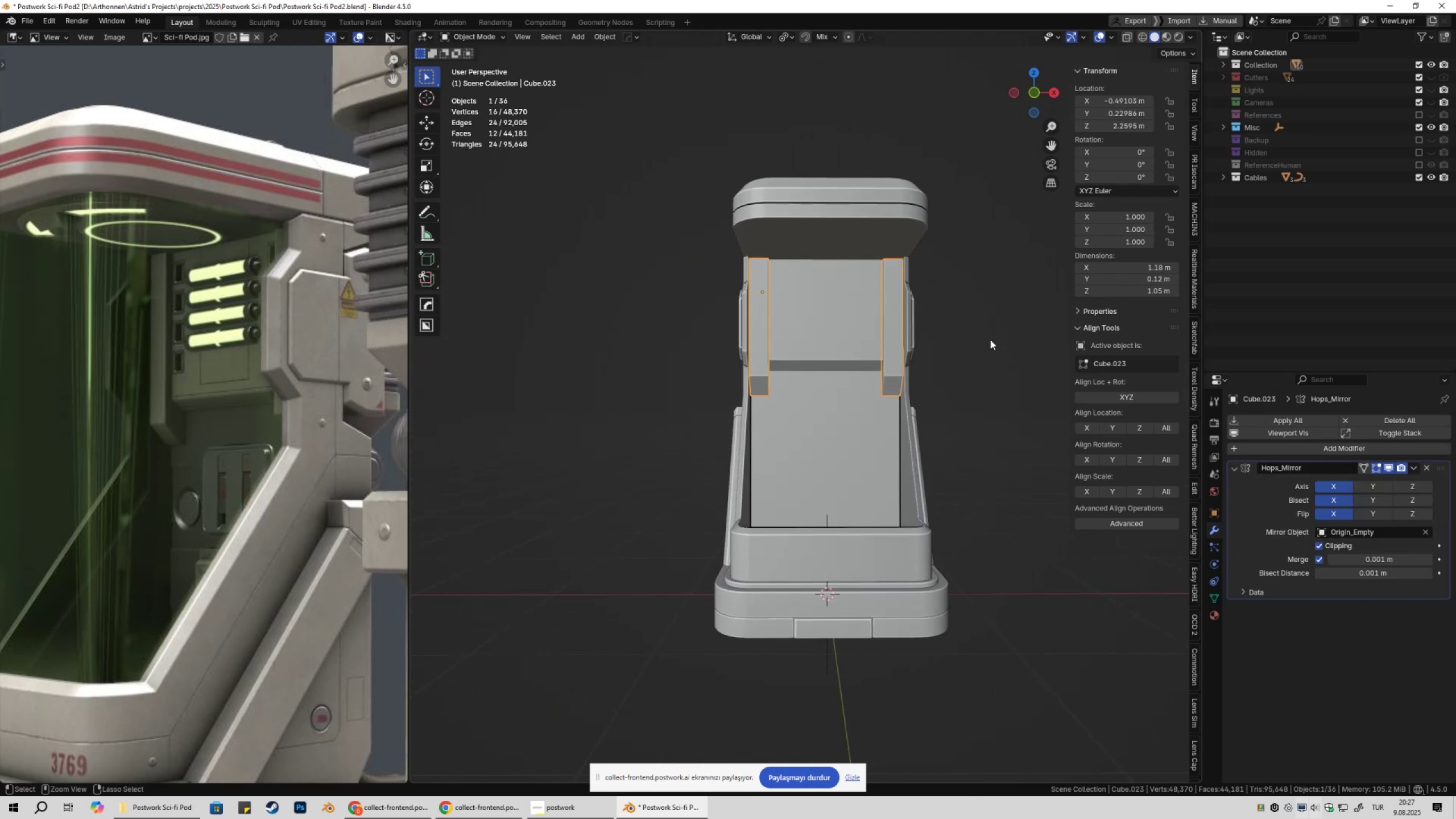 
key(Control+S)
 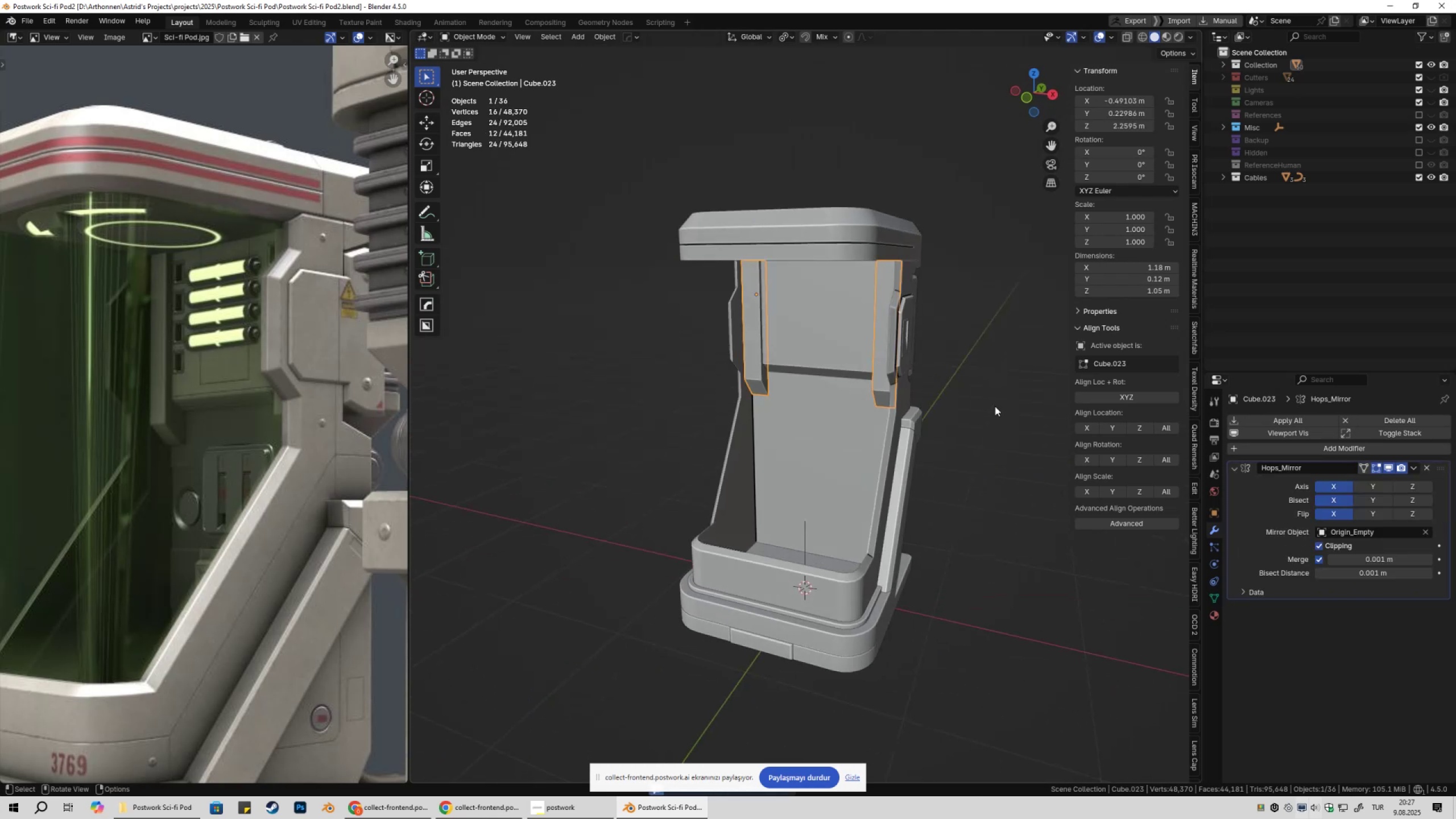 
 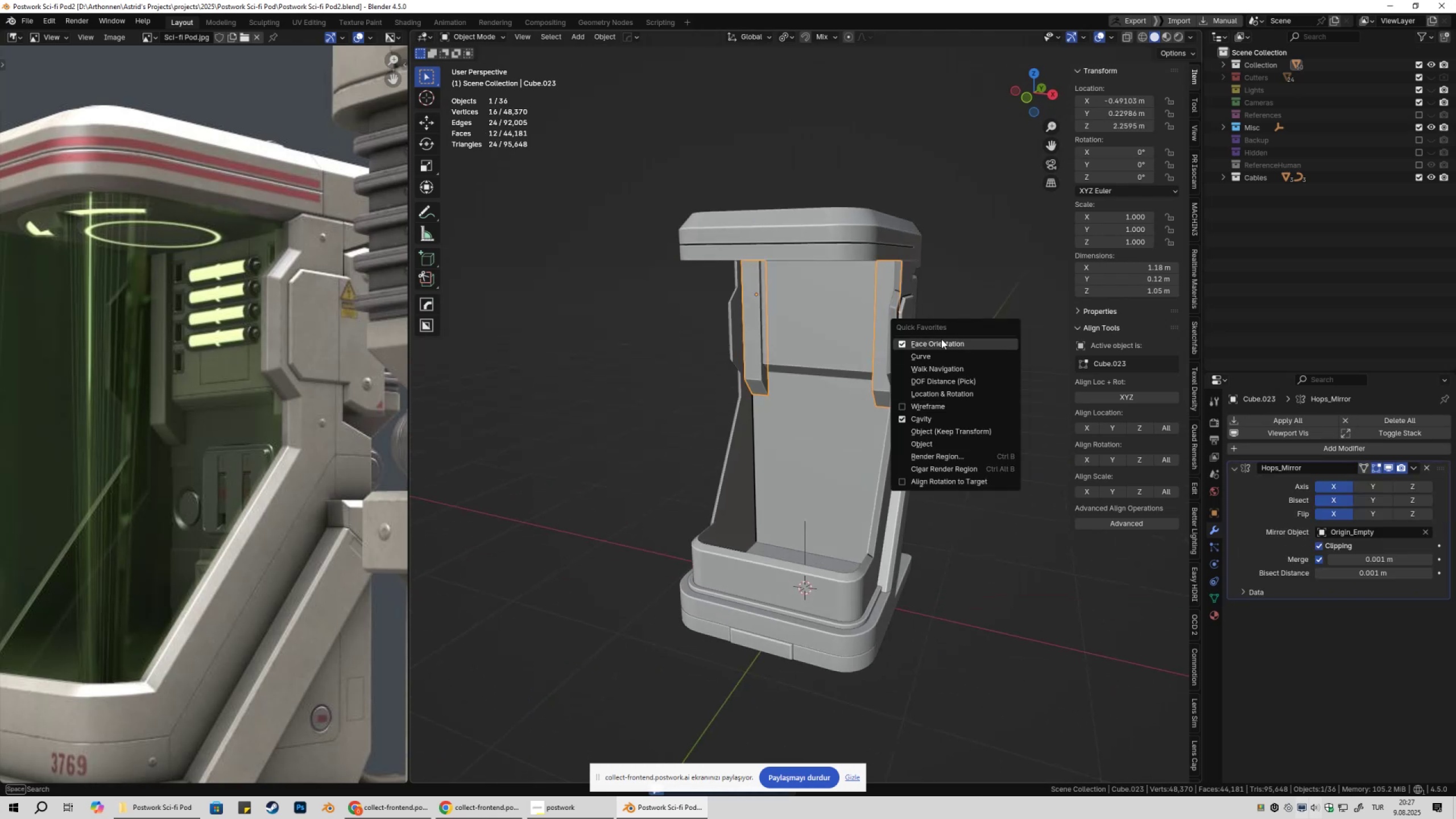 
left_click([941, 339])
 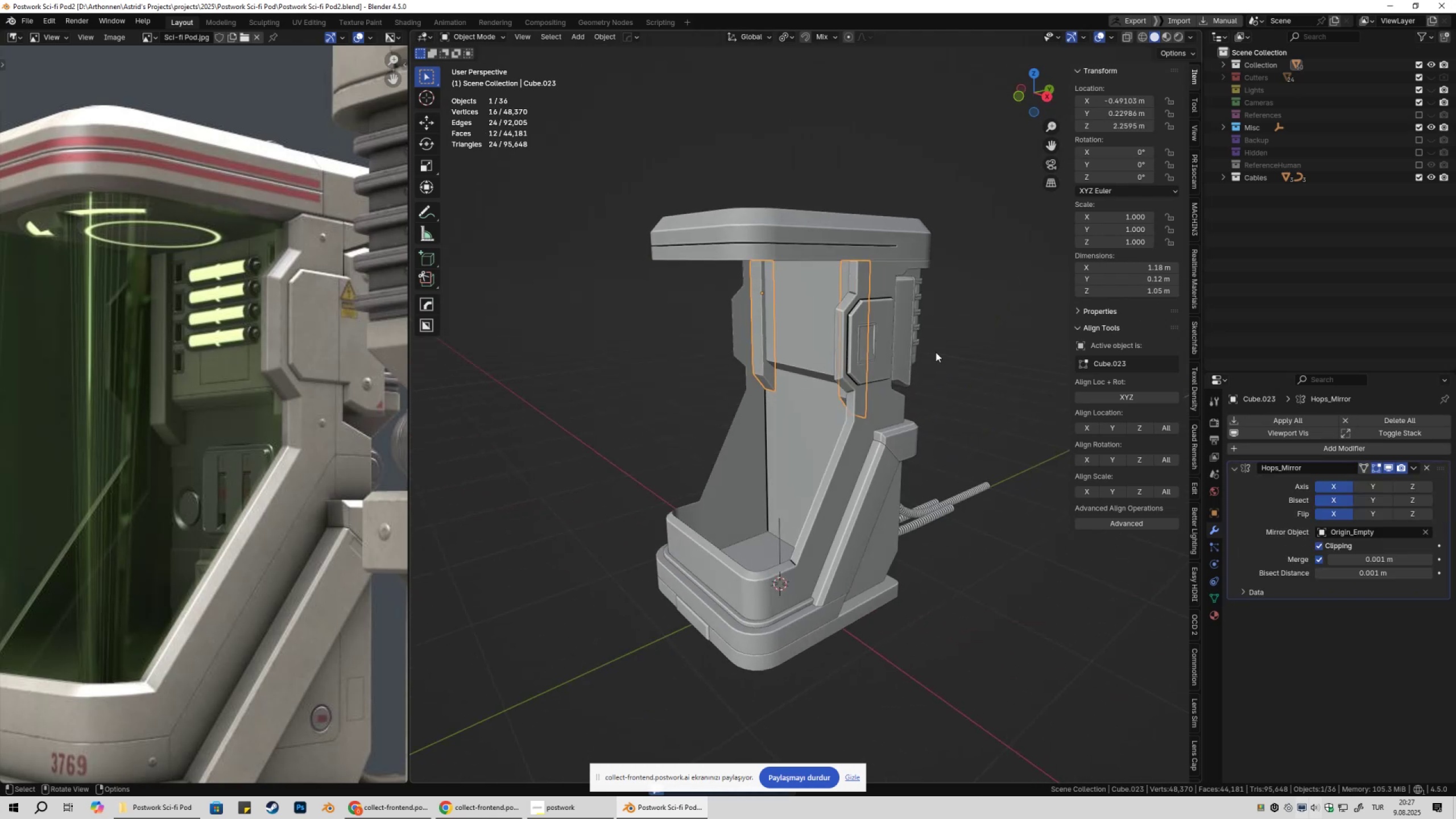 
left_click([936, 352])
 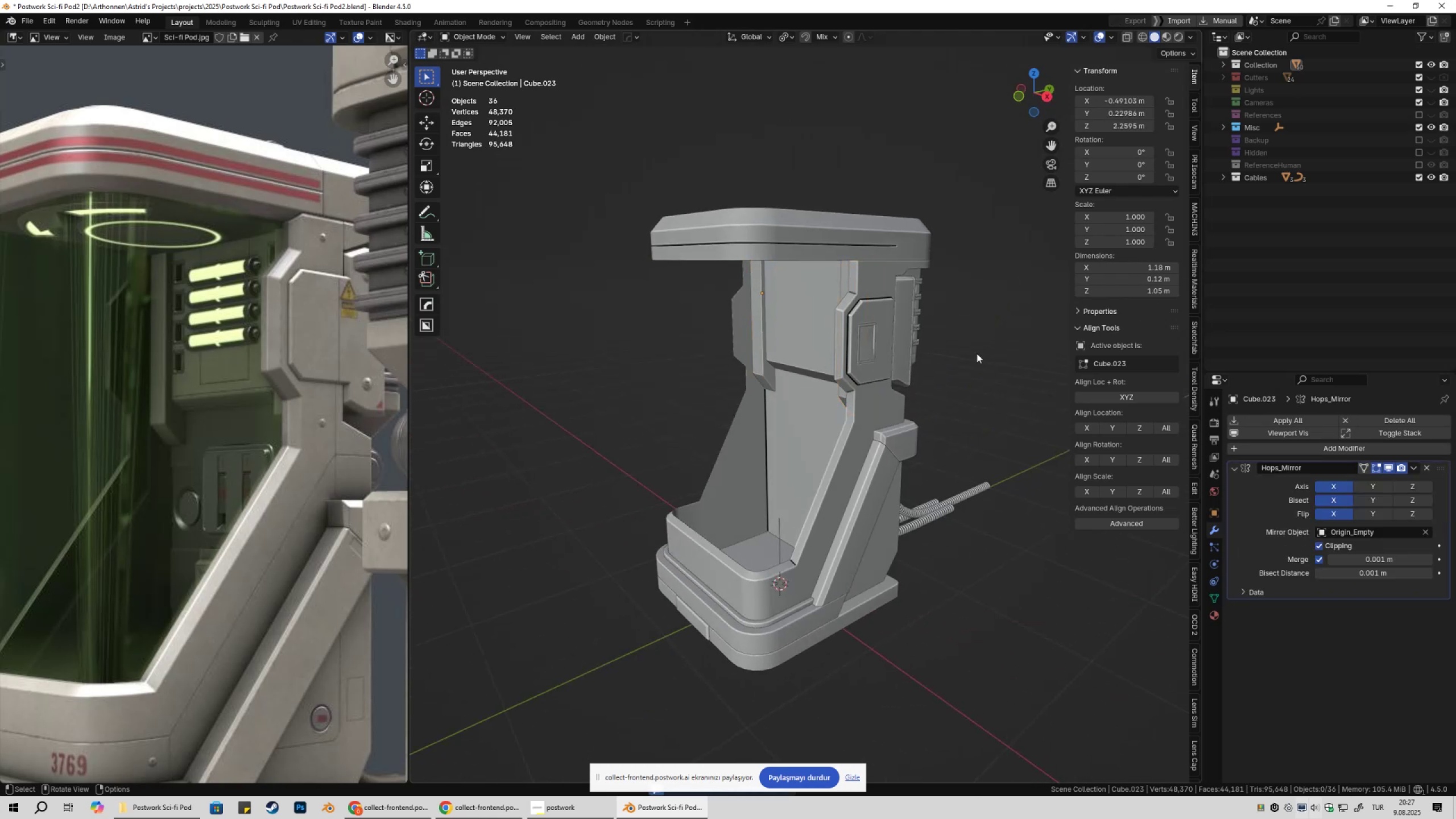 
key(Shift+ShiftLeft)
 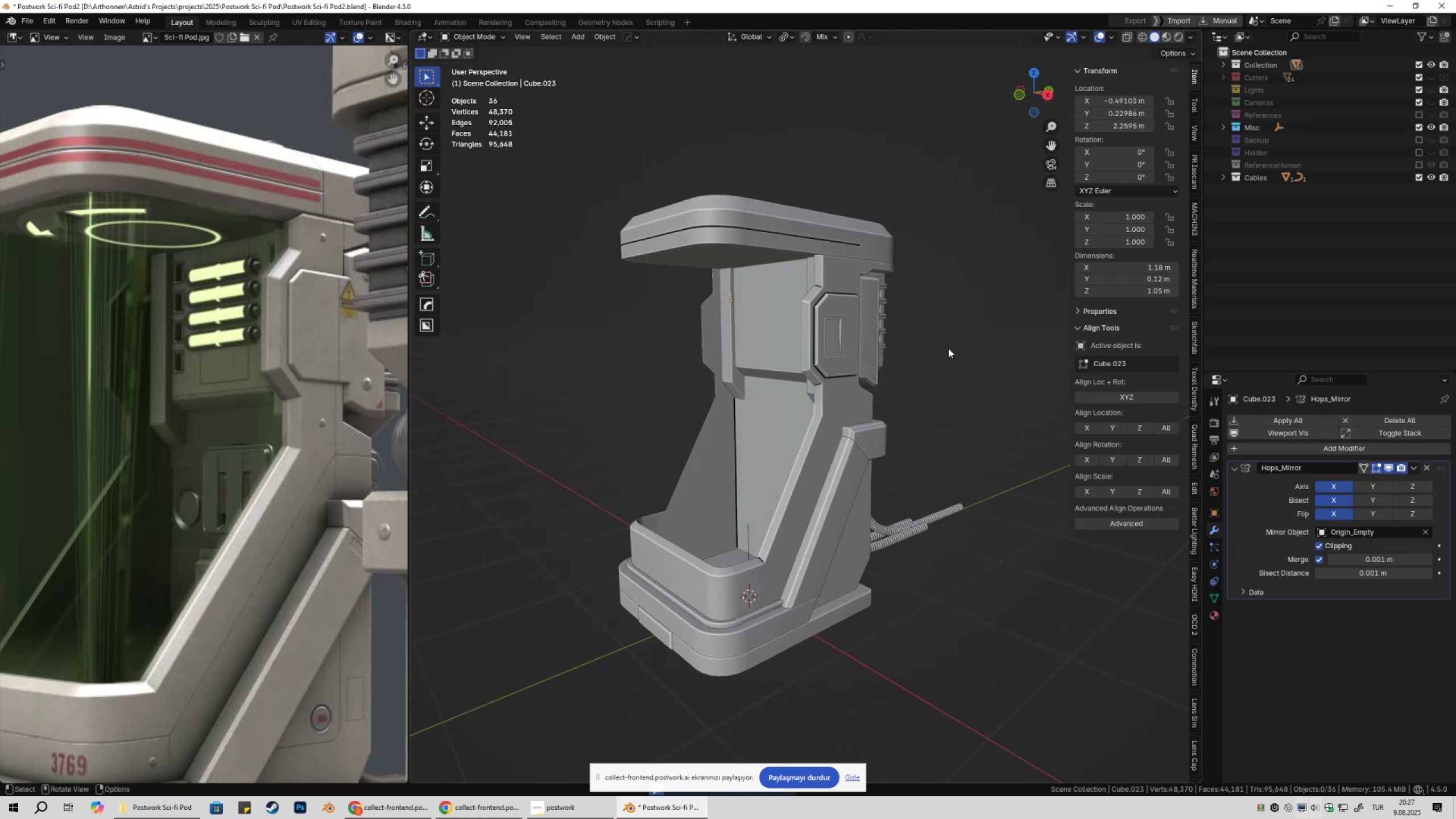 
 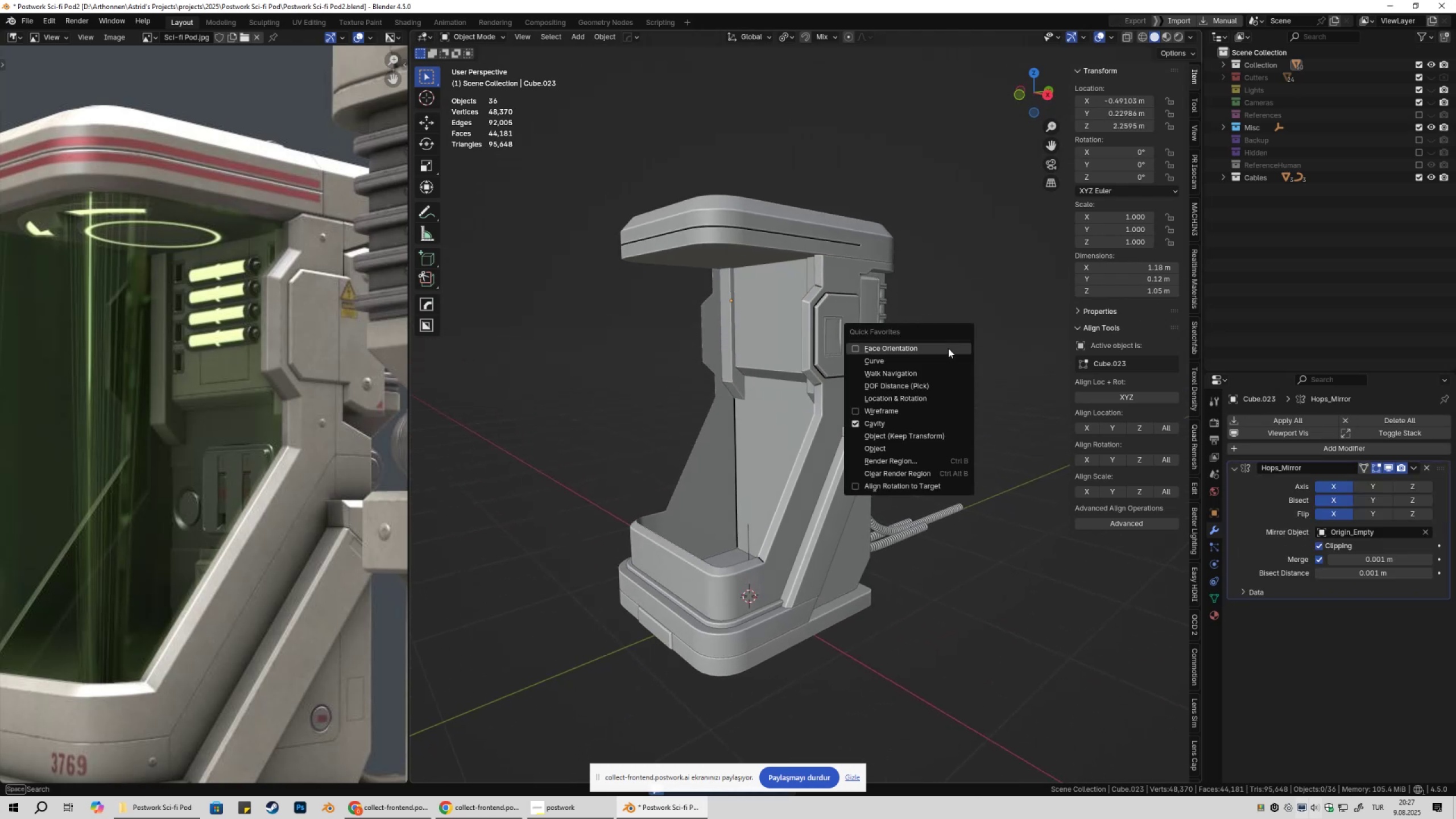 
left_click([948, 348])
 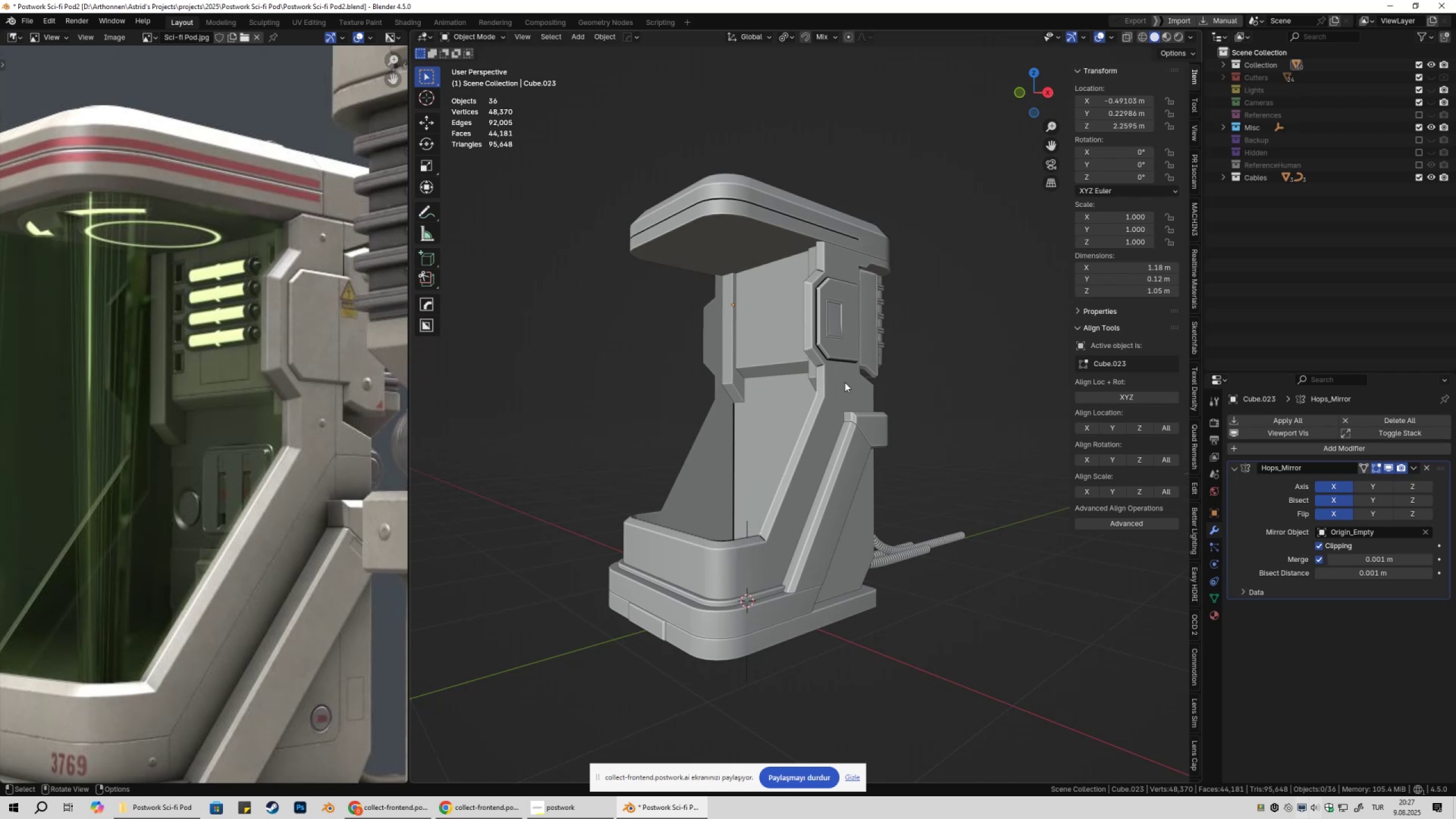 
wait(17.09)
 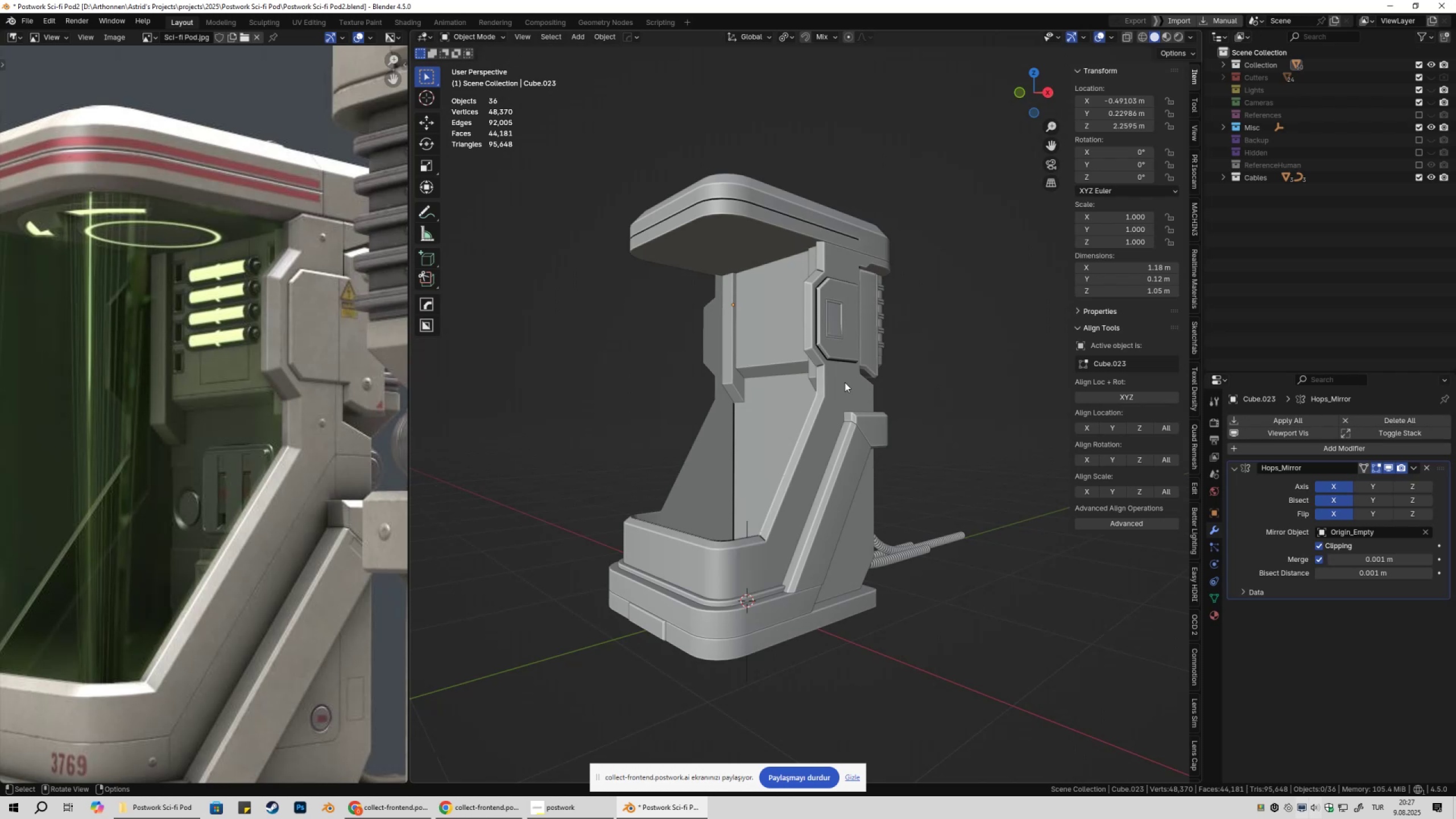 
left_click([733, 320])
 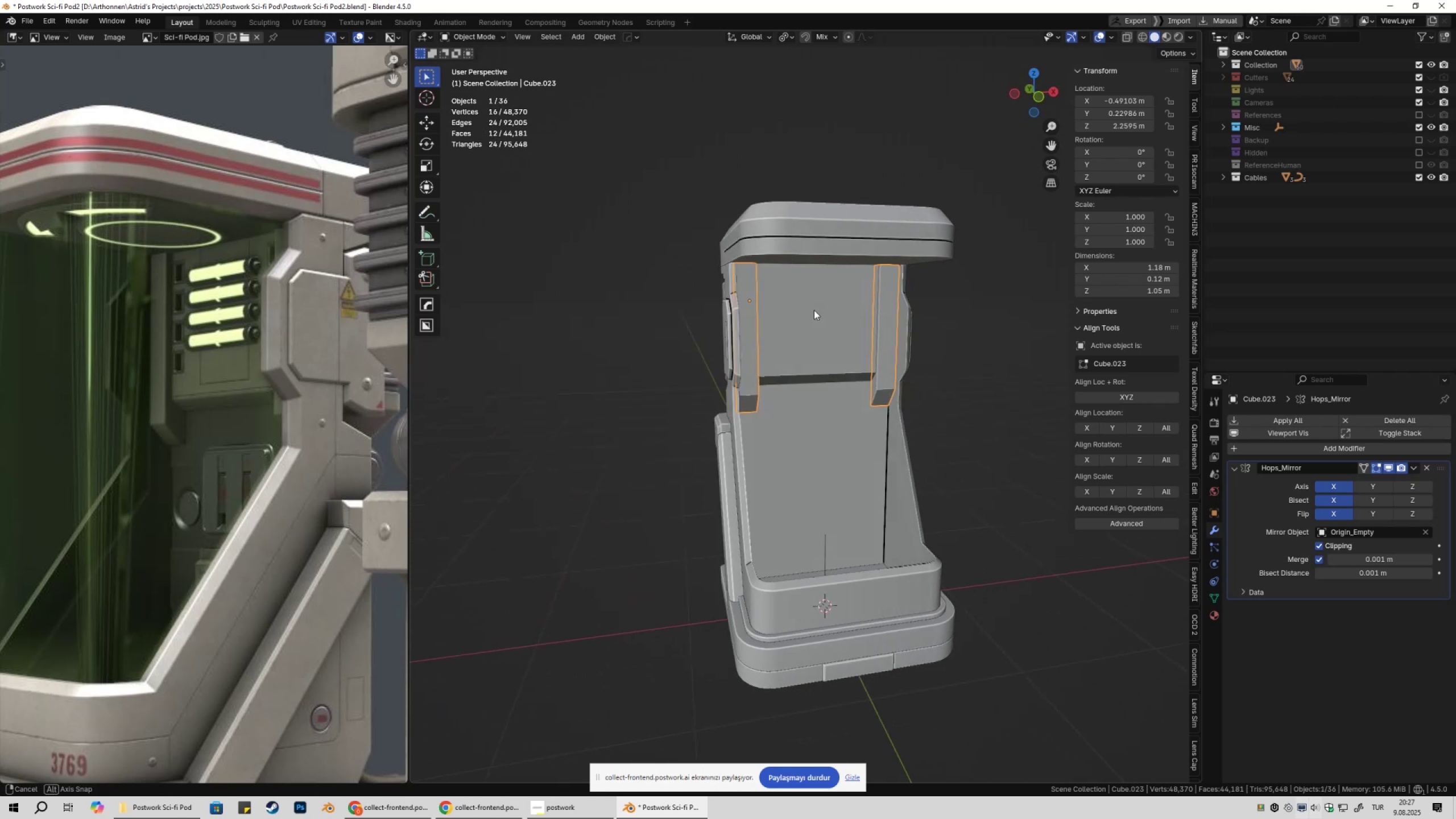 
scroll: coordinate [813, 311], scroll_direction: up, amount: 3.0
 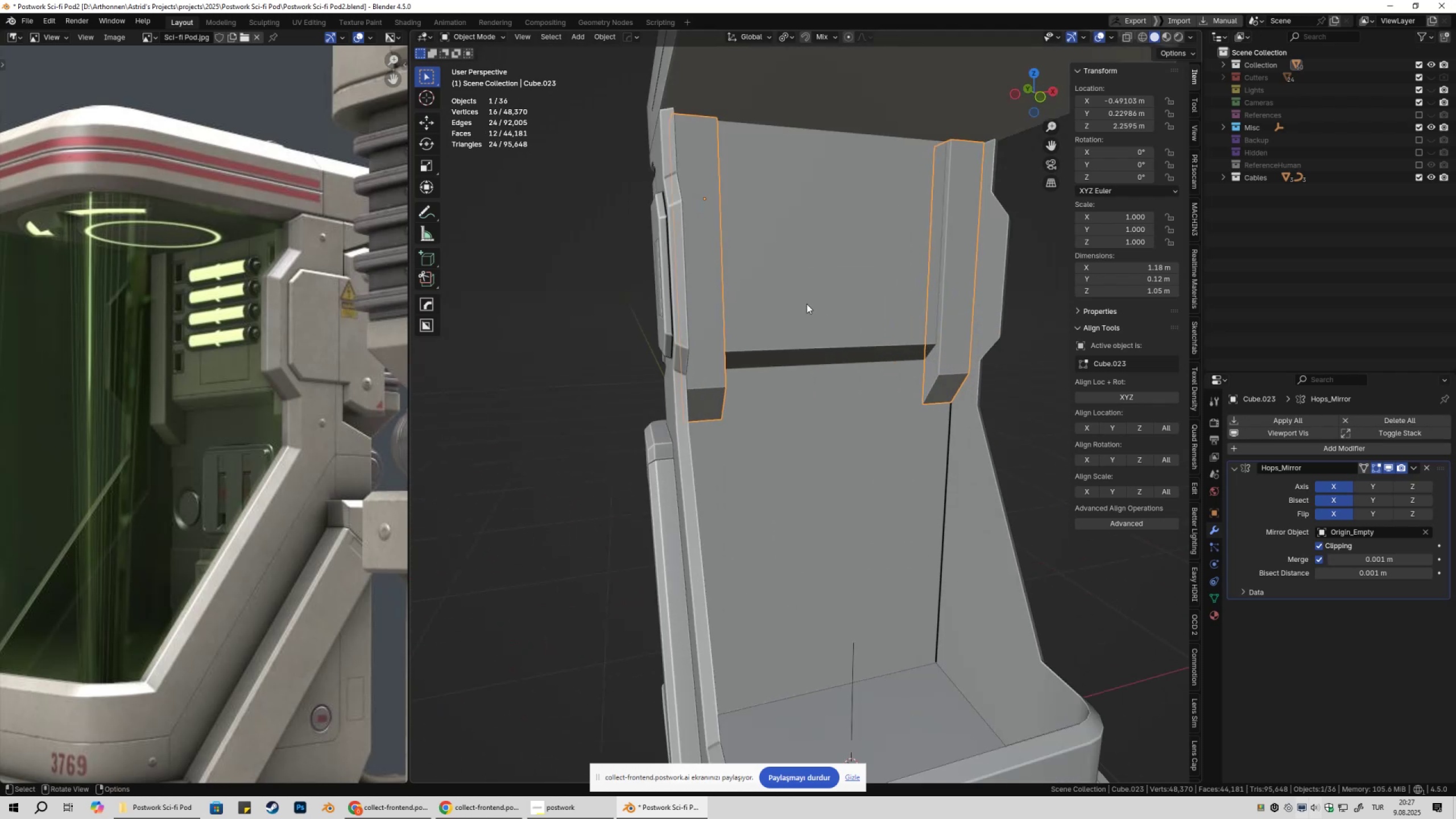 
key(Shift+ShiftLeft)
 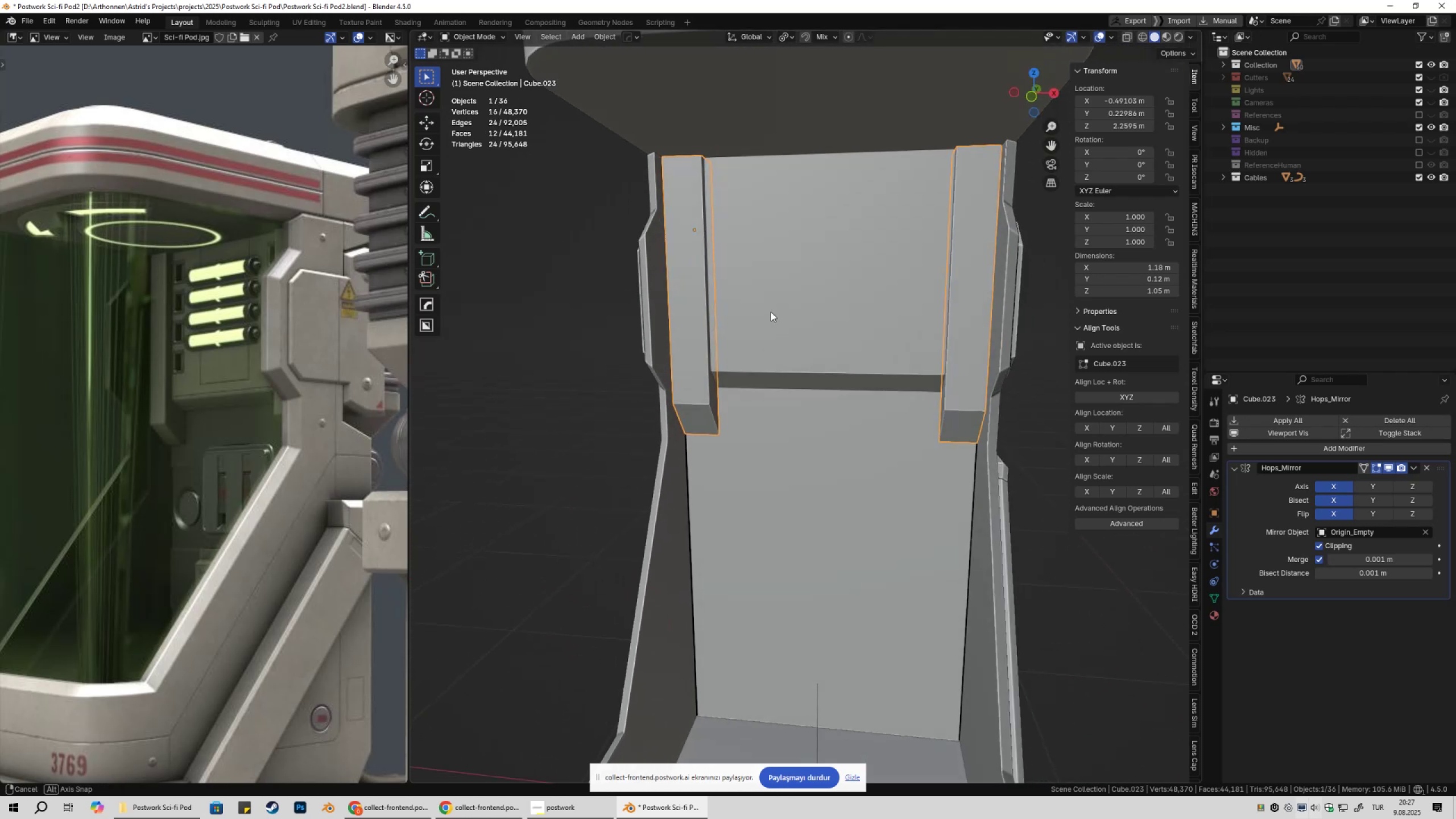 
key(Tab)
 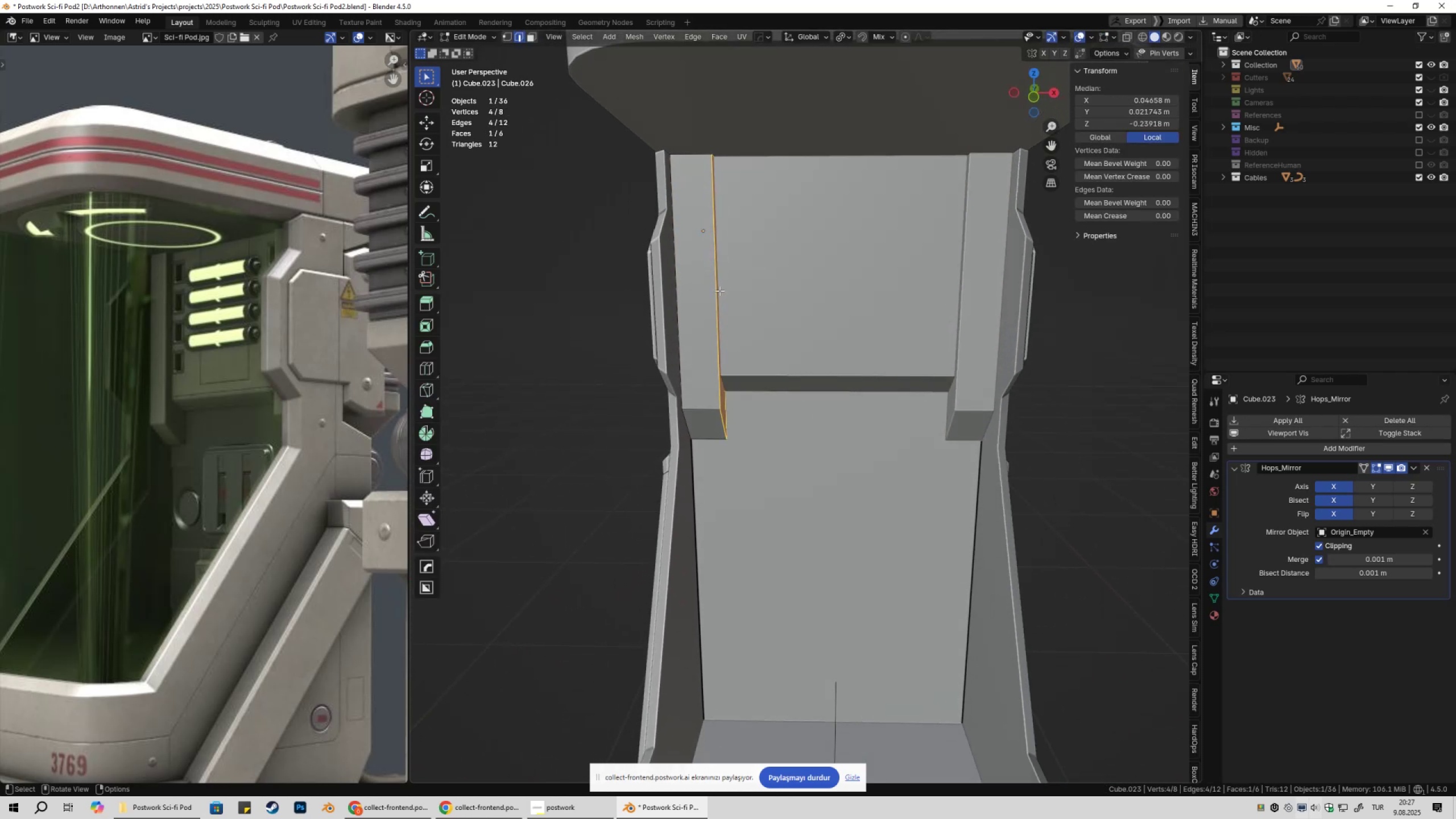 
key(NumpadDivide)
 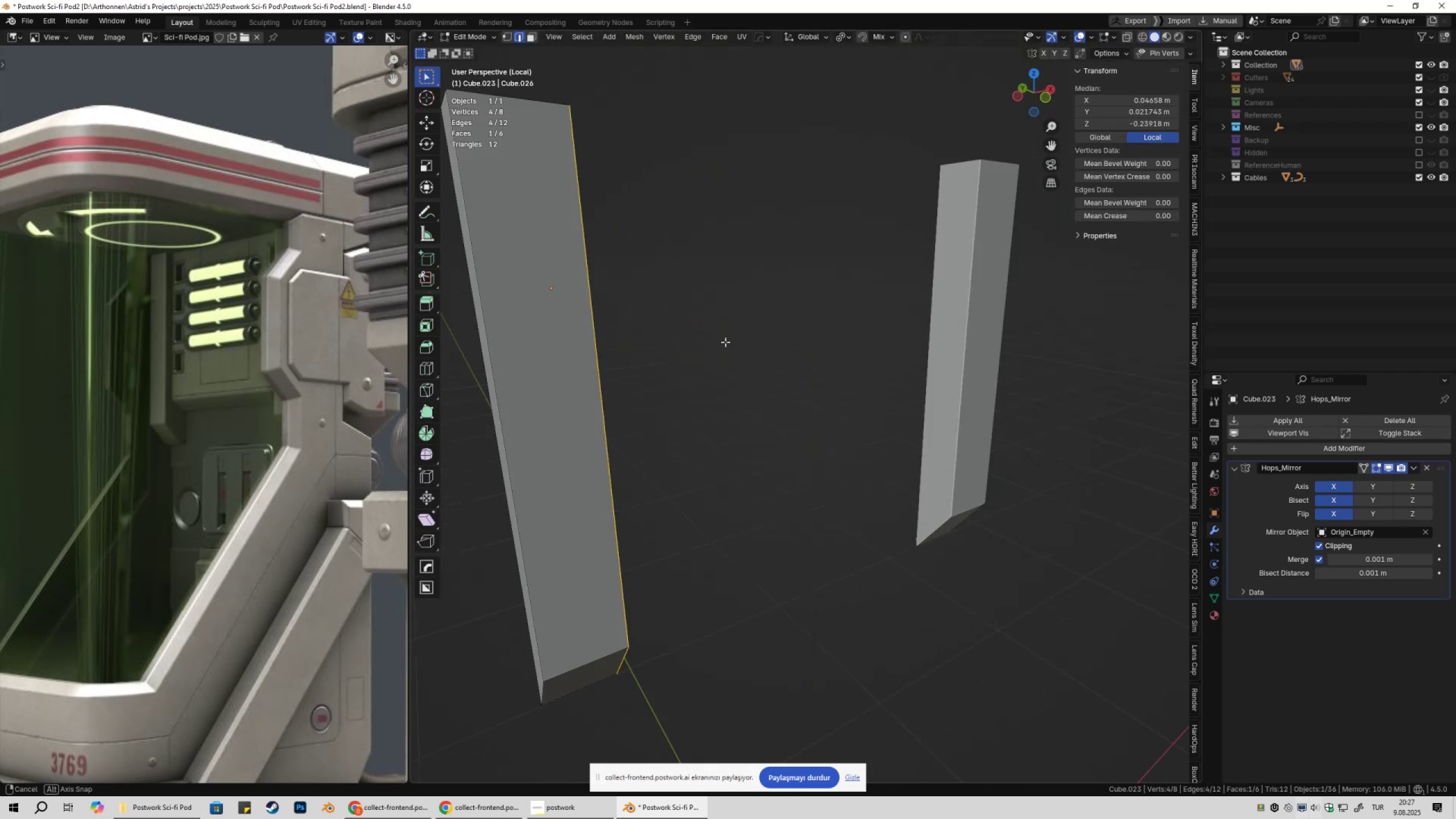 
scroll: coordinate [629, 420], scroll_direction: down, amount: 2.0
 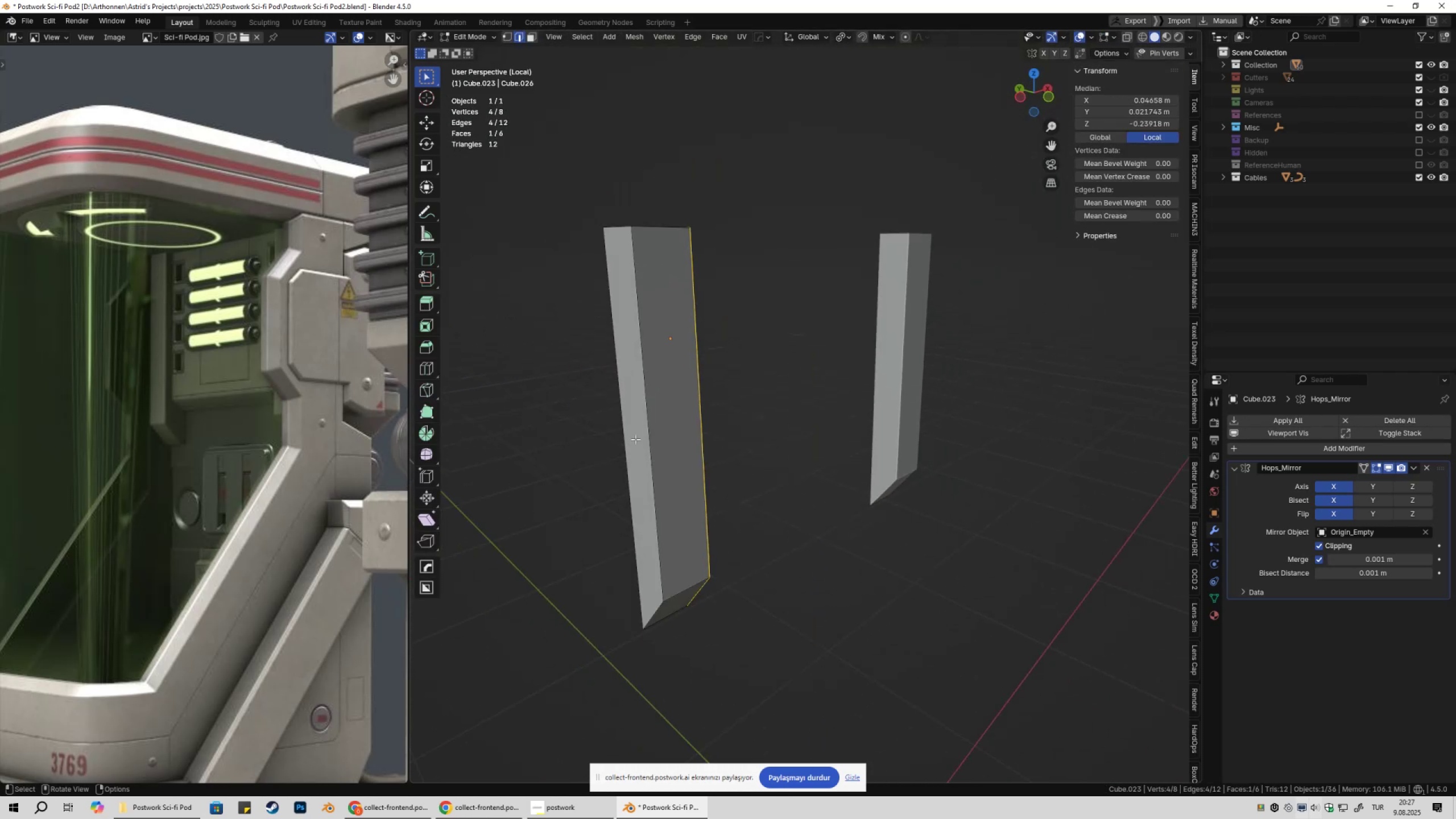 
left_click([636, 439])
 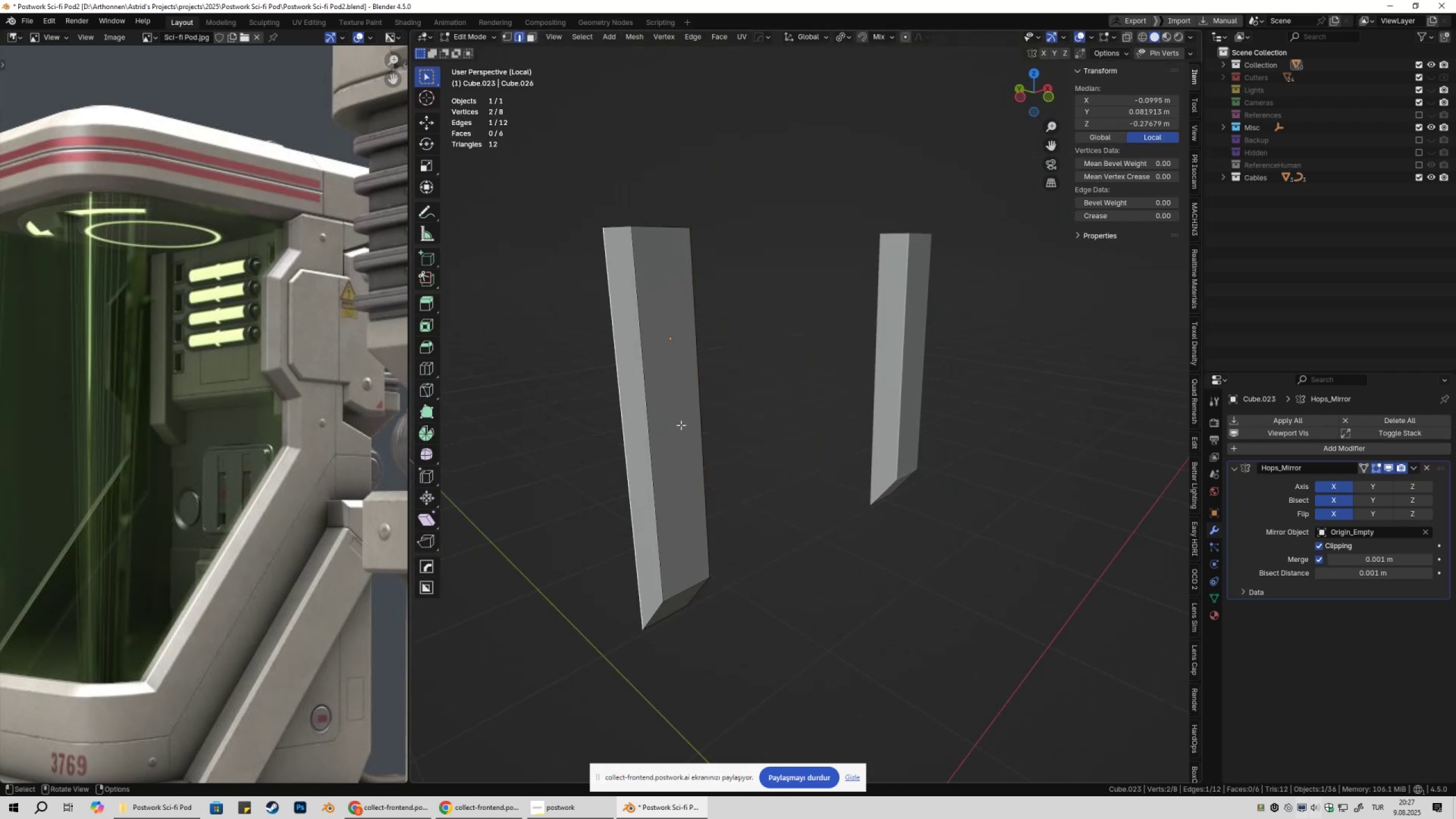 
key(3)
 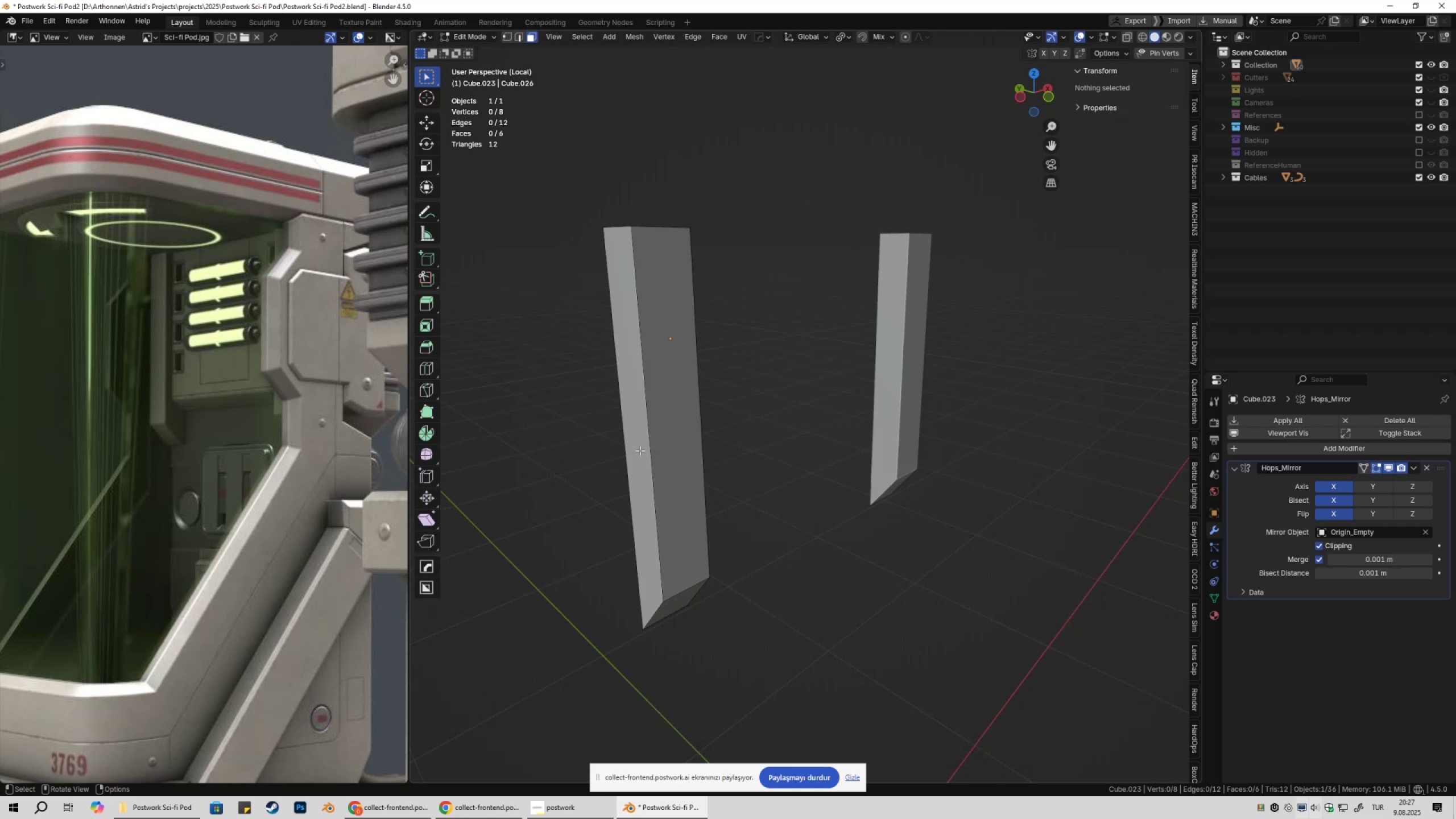 
left_click([639, 450])
 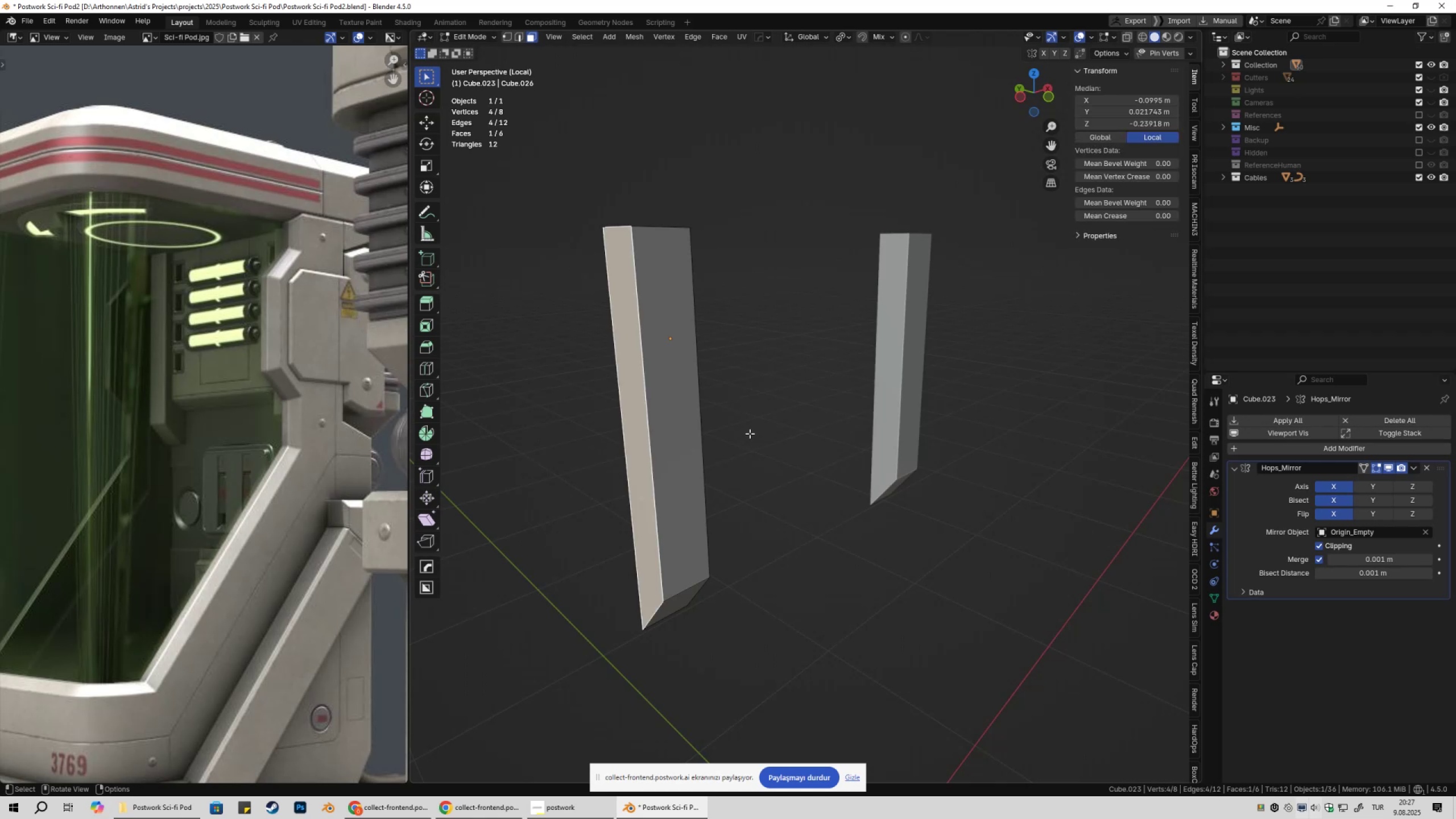 
type(/gx)
 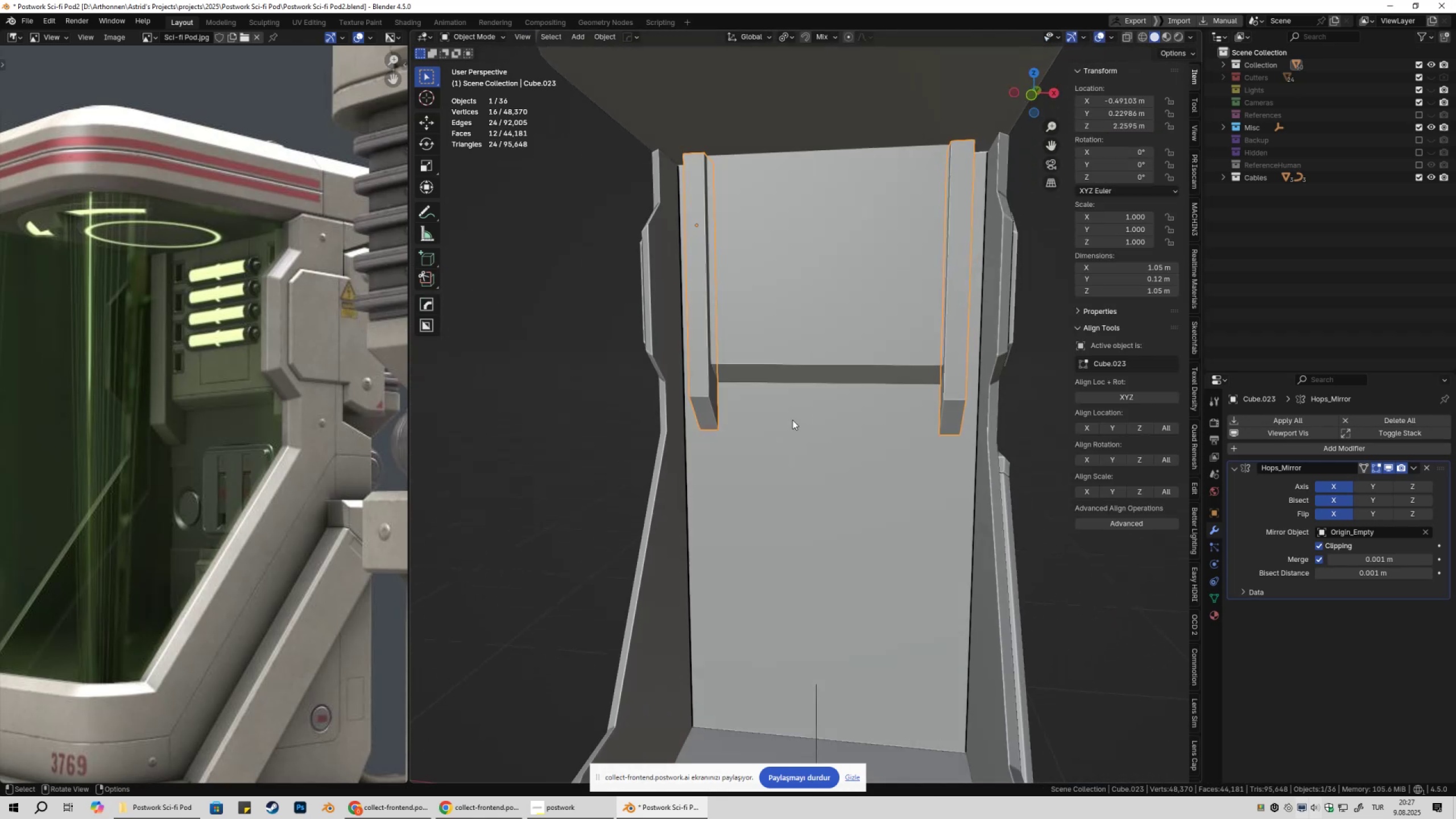 
 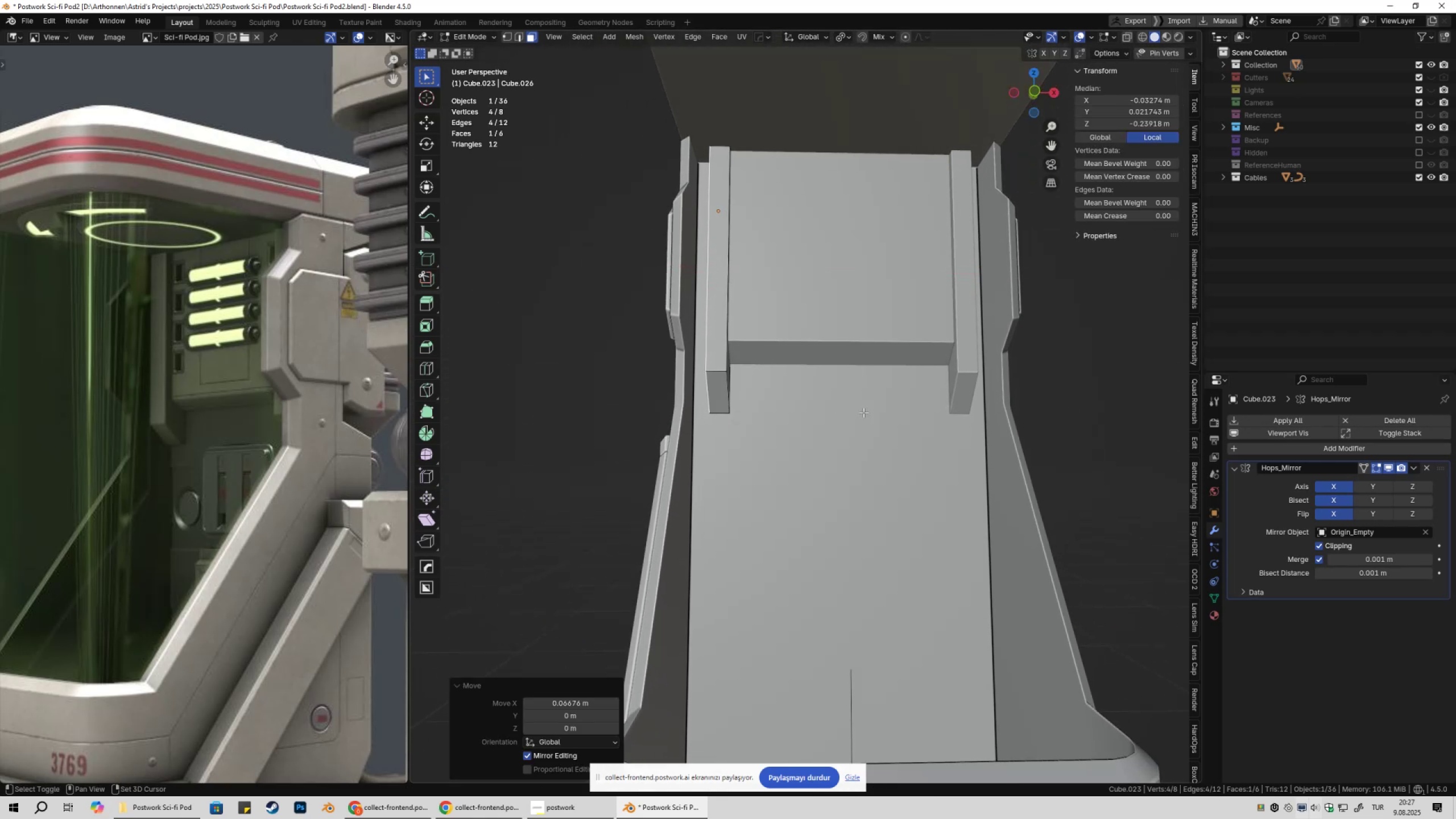 
left_click([863, 412])
 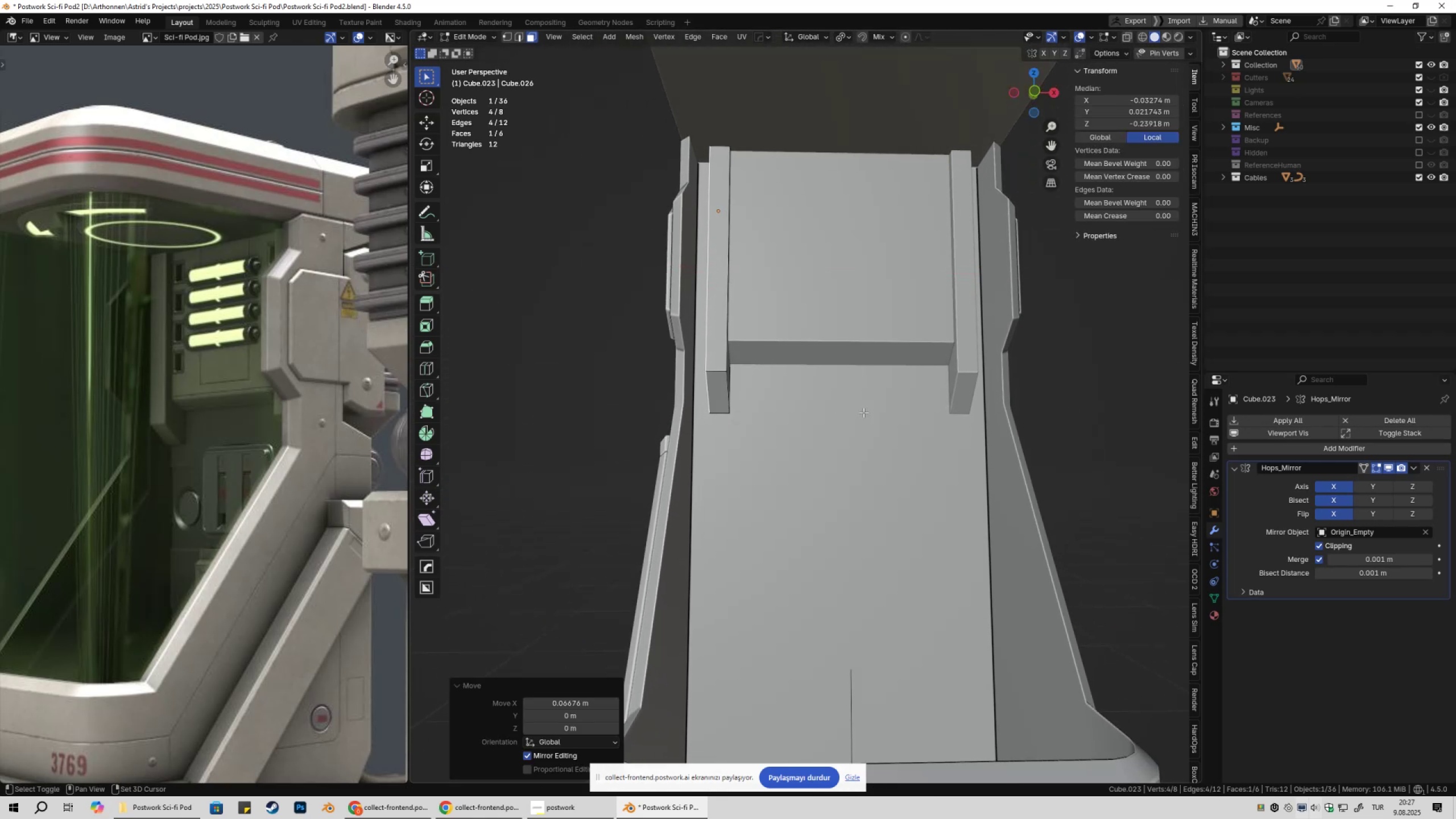 
key(Shift+ShiftLeft)
 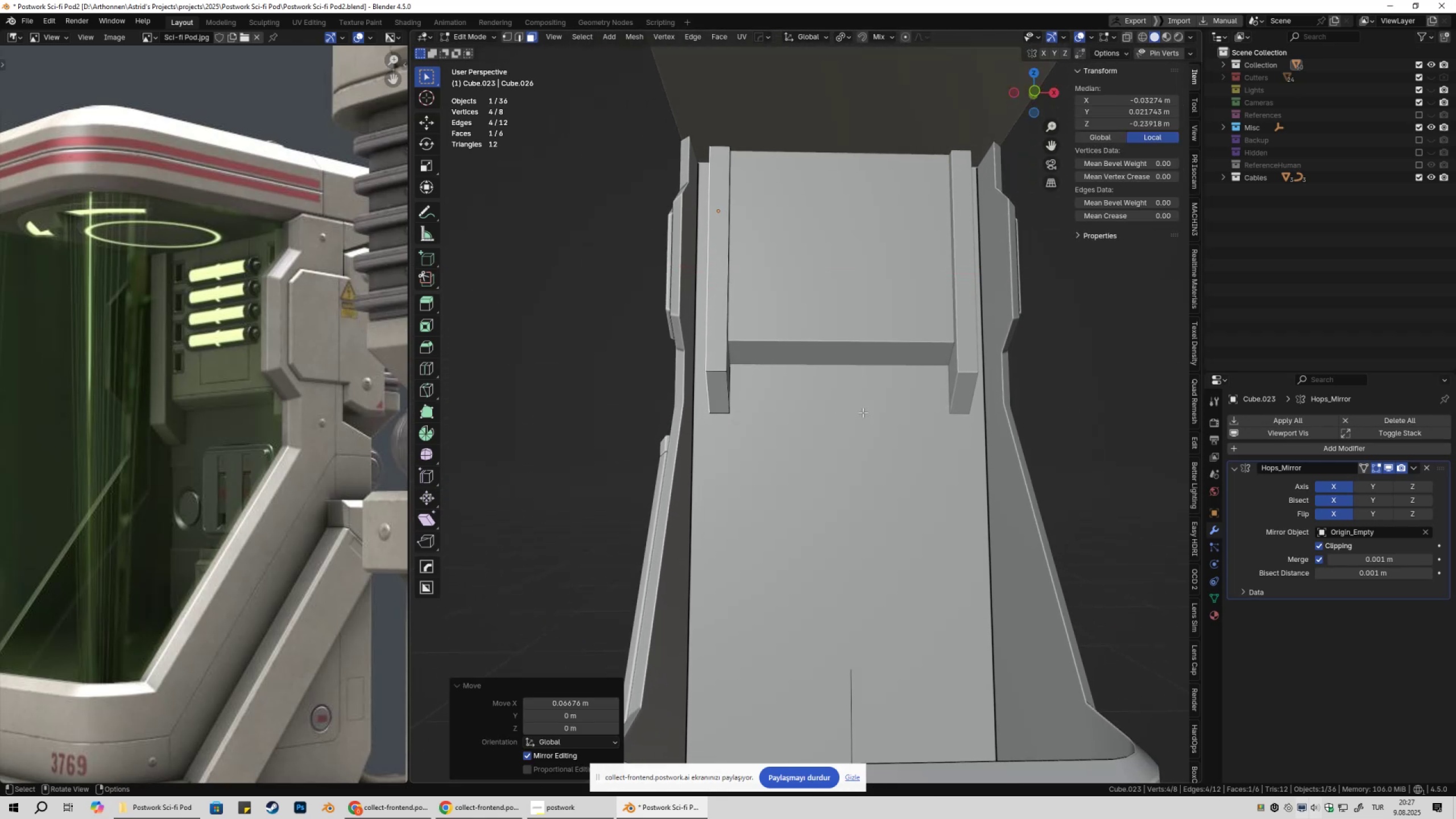 
key(Shift+ShiftLeft)
 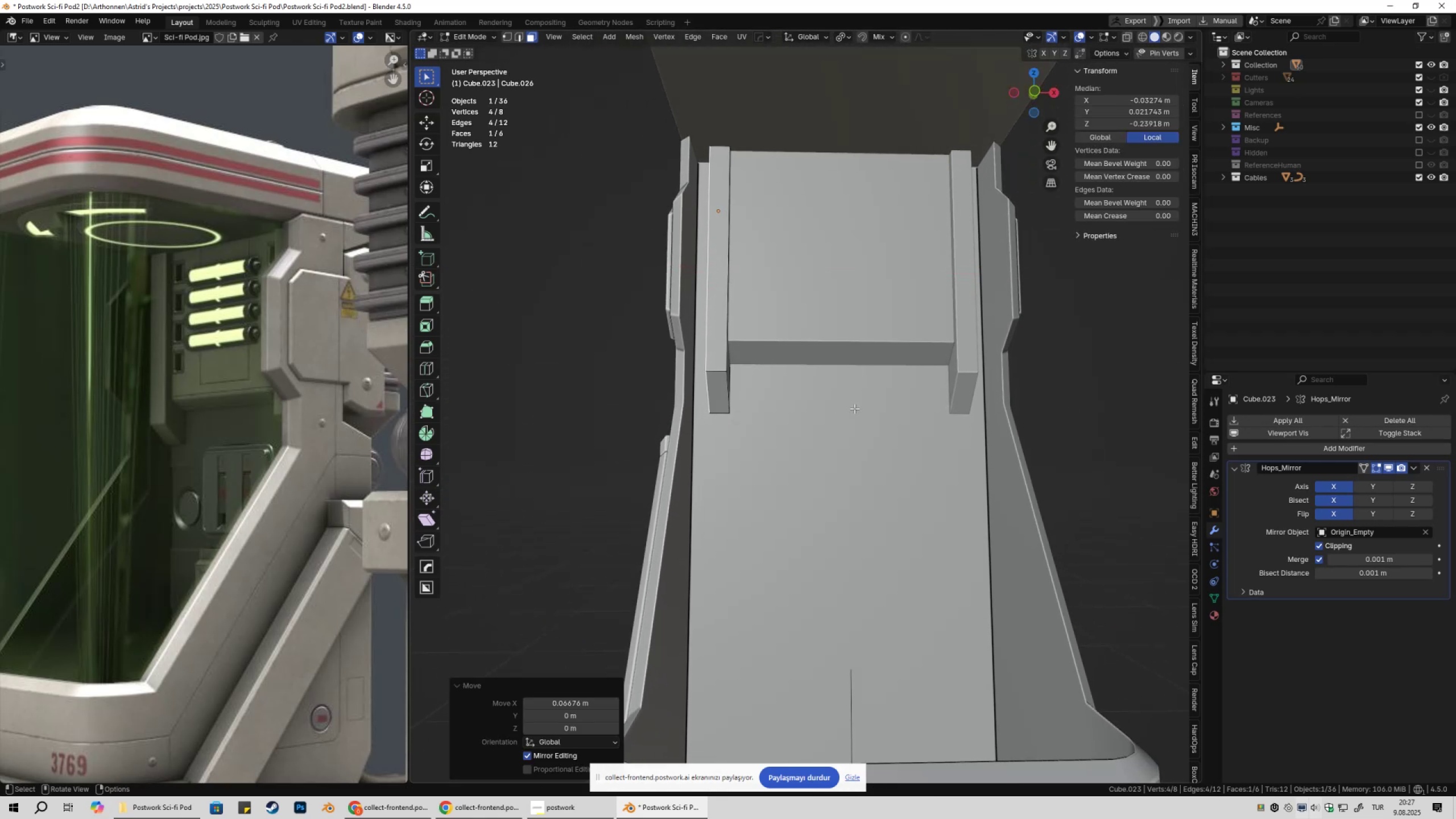 
key(Tab)
 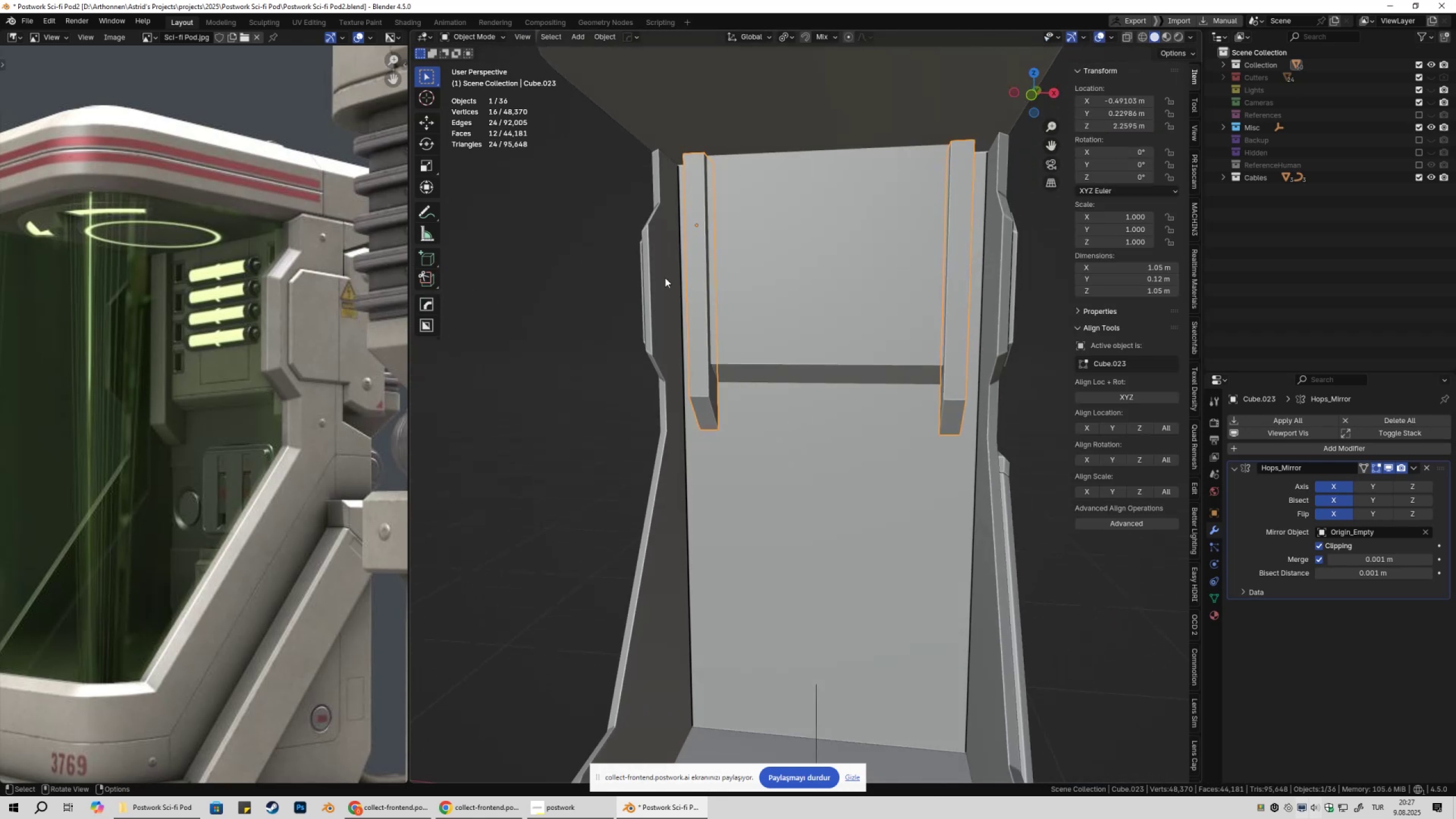 
left_click([656, 265])
 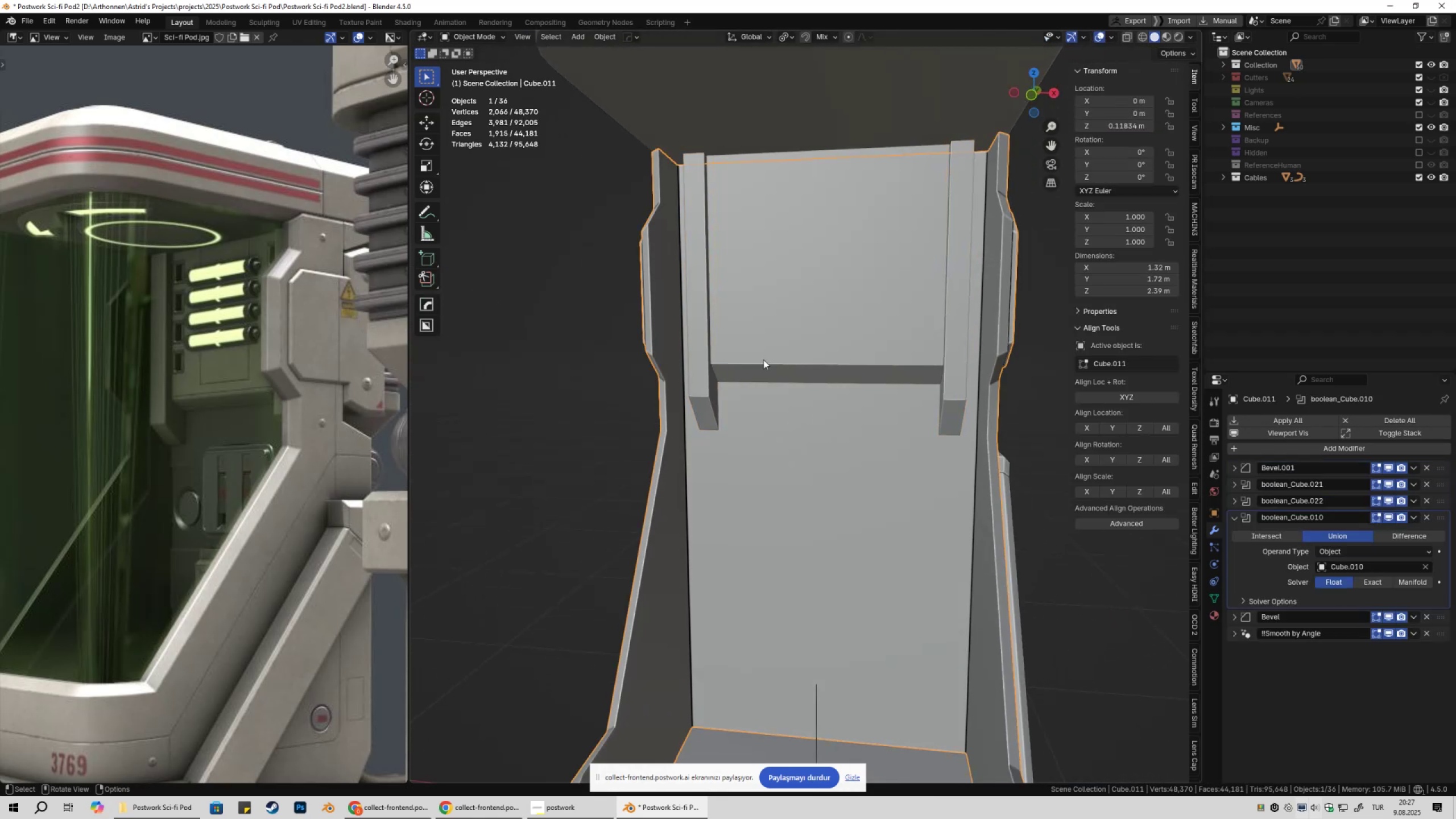 
scroll: coordinate [791, 397], scroll_direction: down, amount: 3.0
 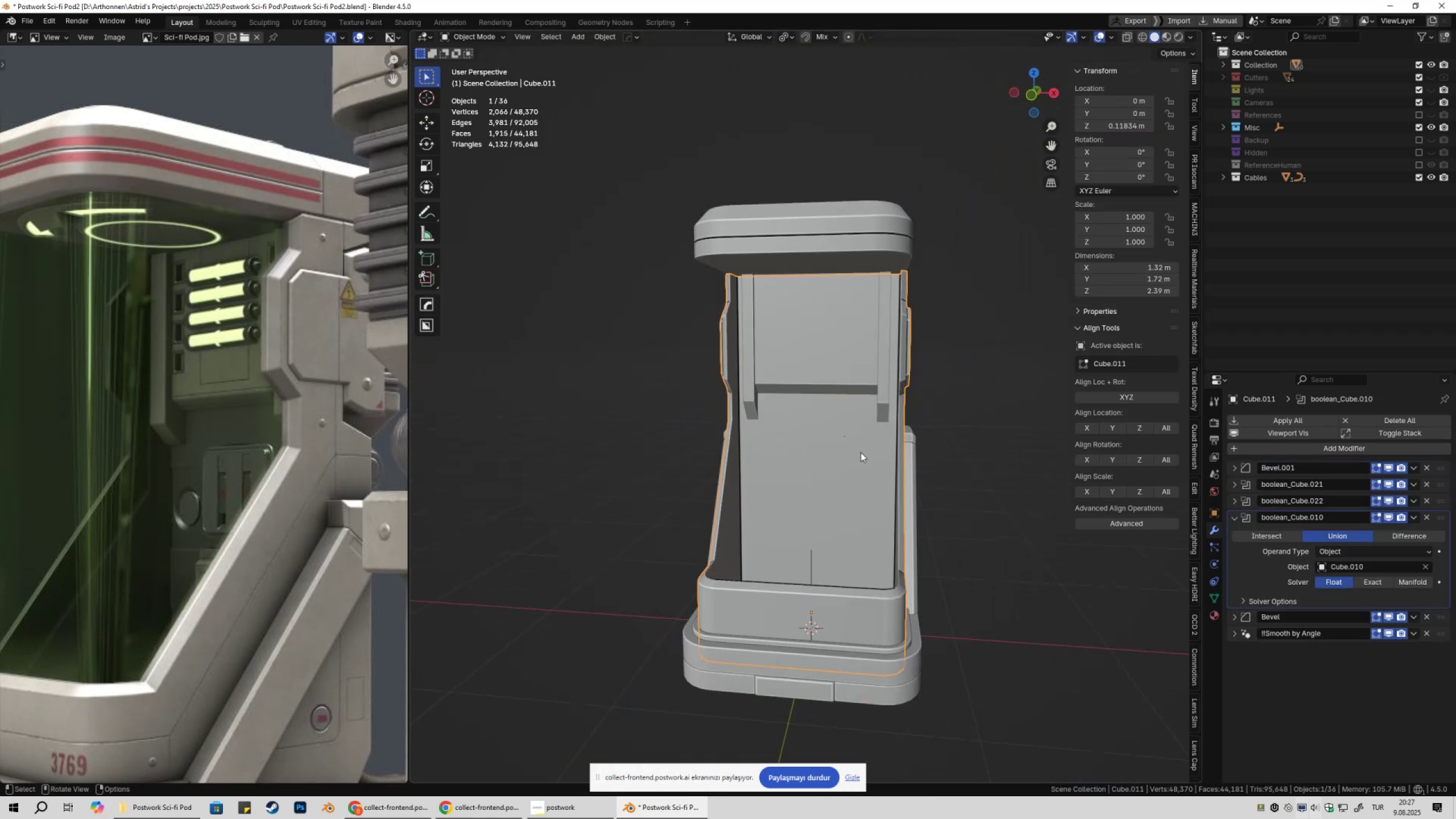 
key(Control+ControlLeft)
 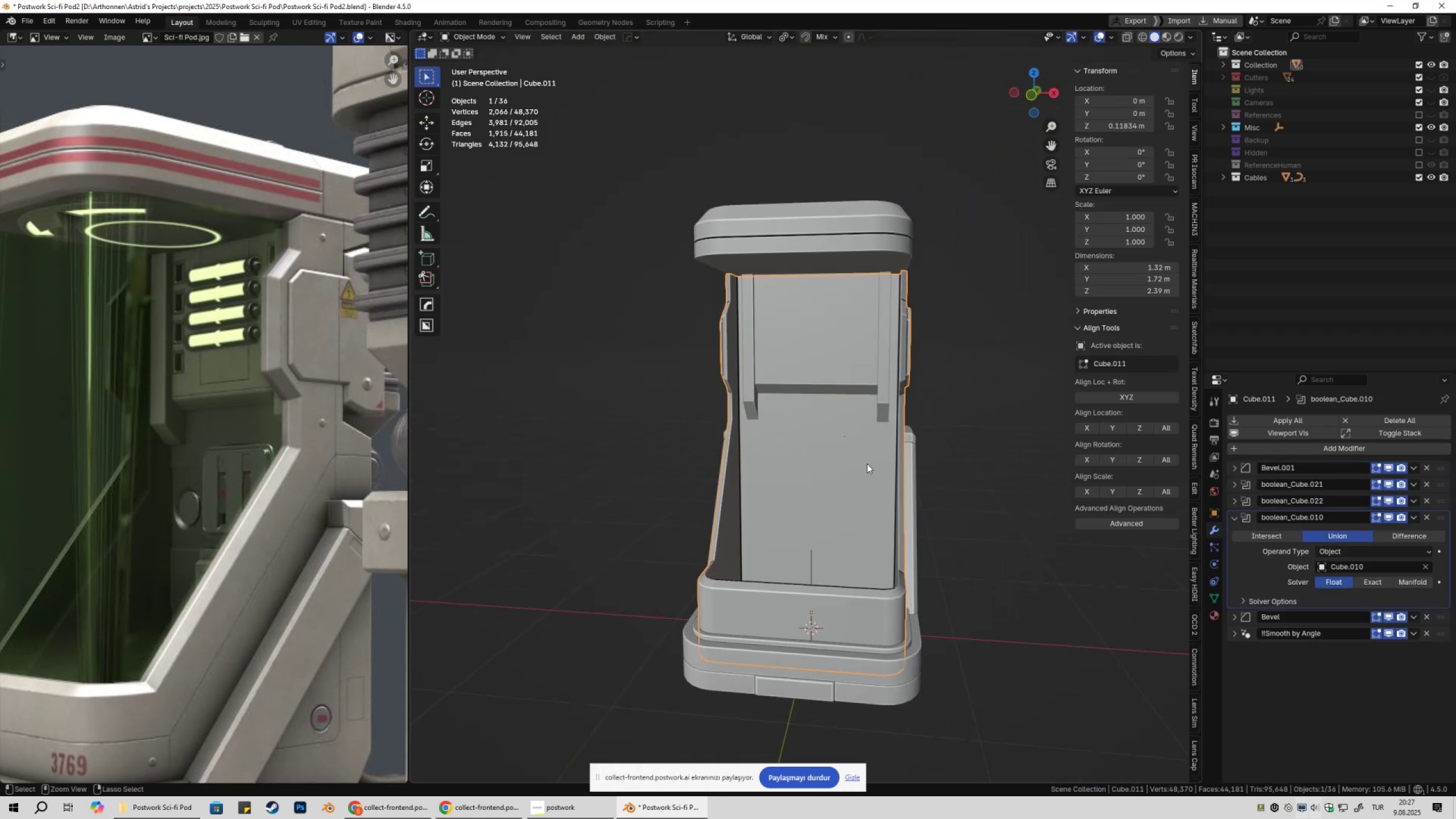 
key(Control+S)
 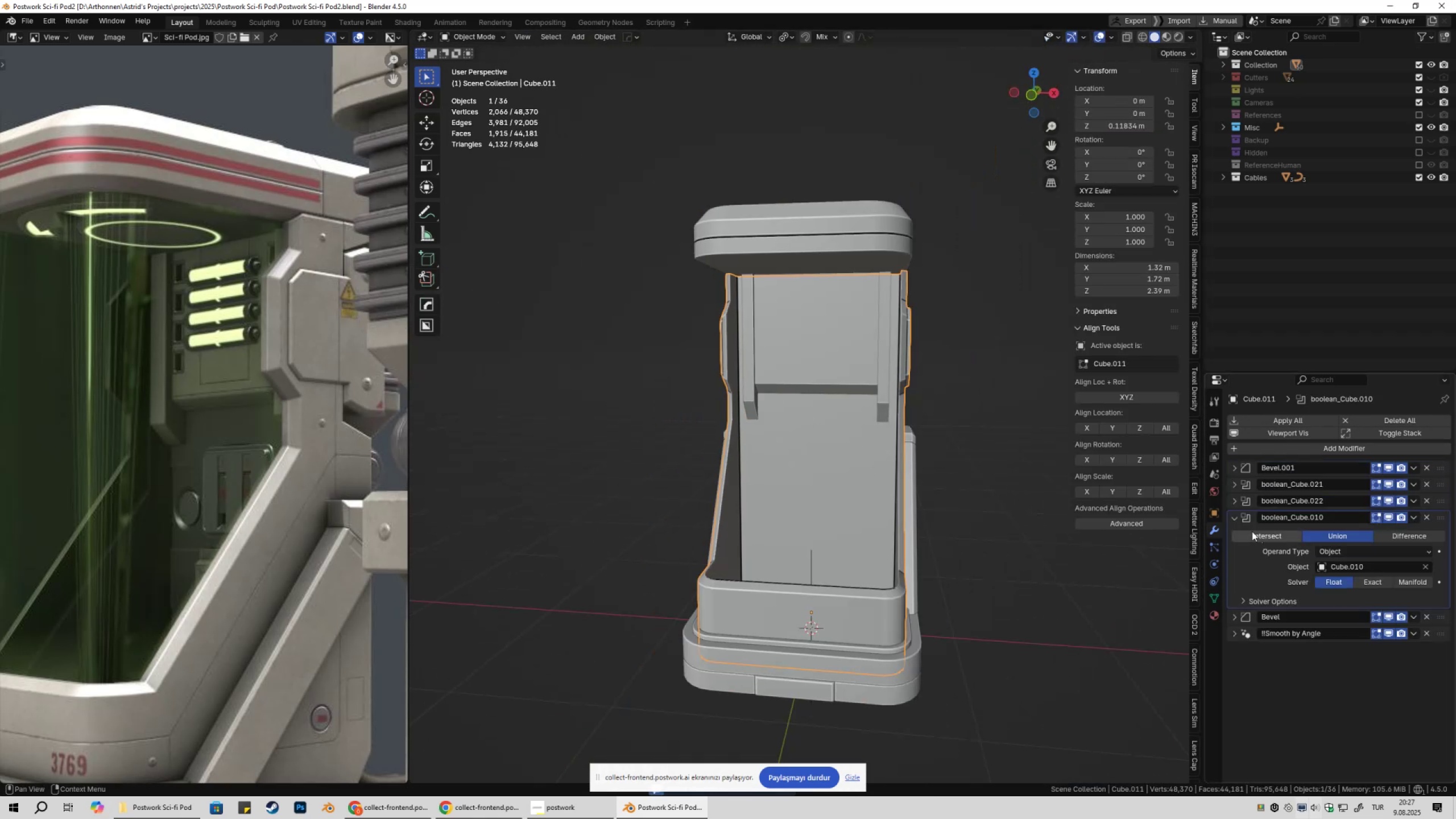 
left_click([1234, 520])
 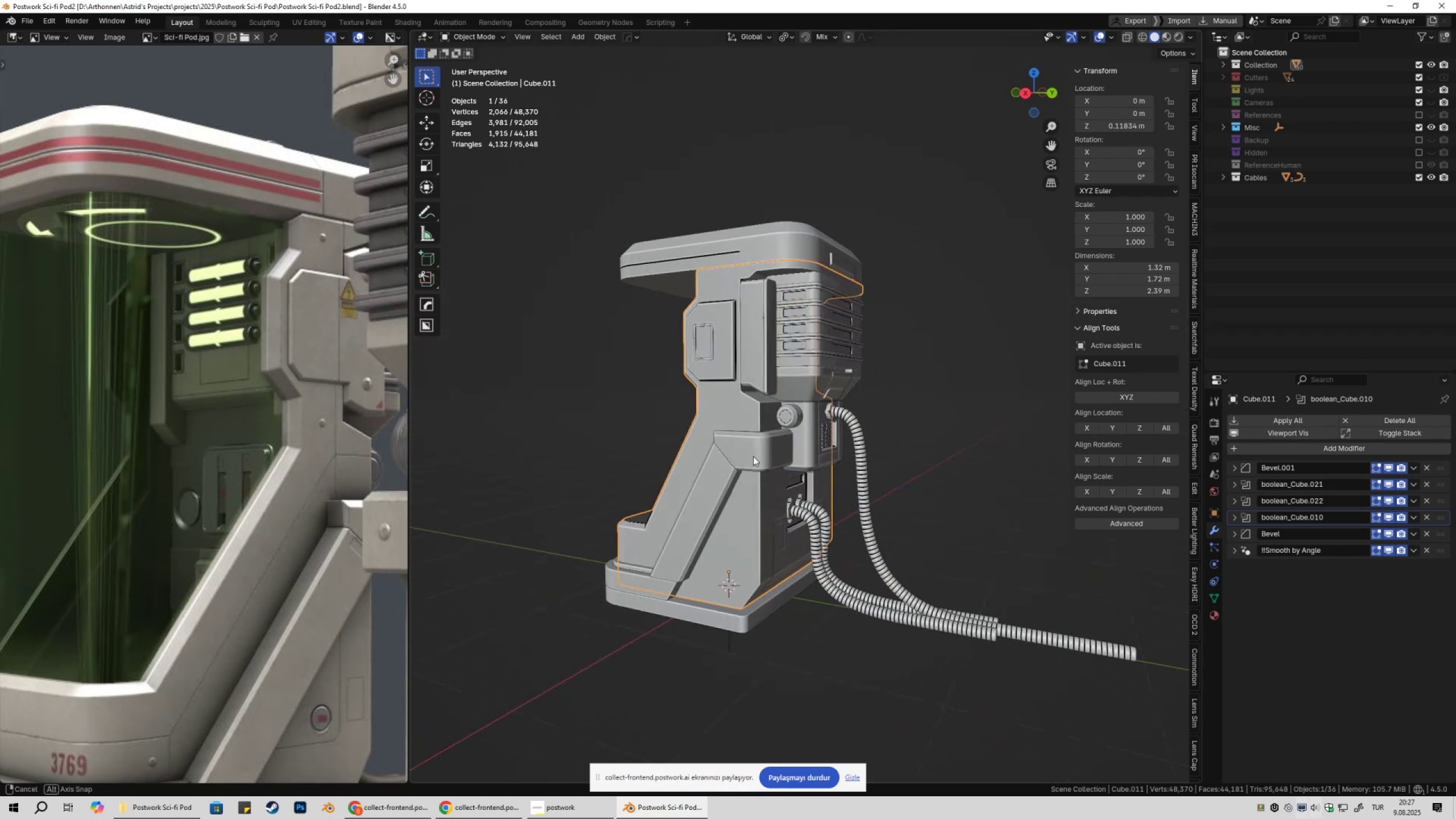 
wait(5.03)
 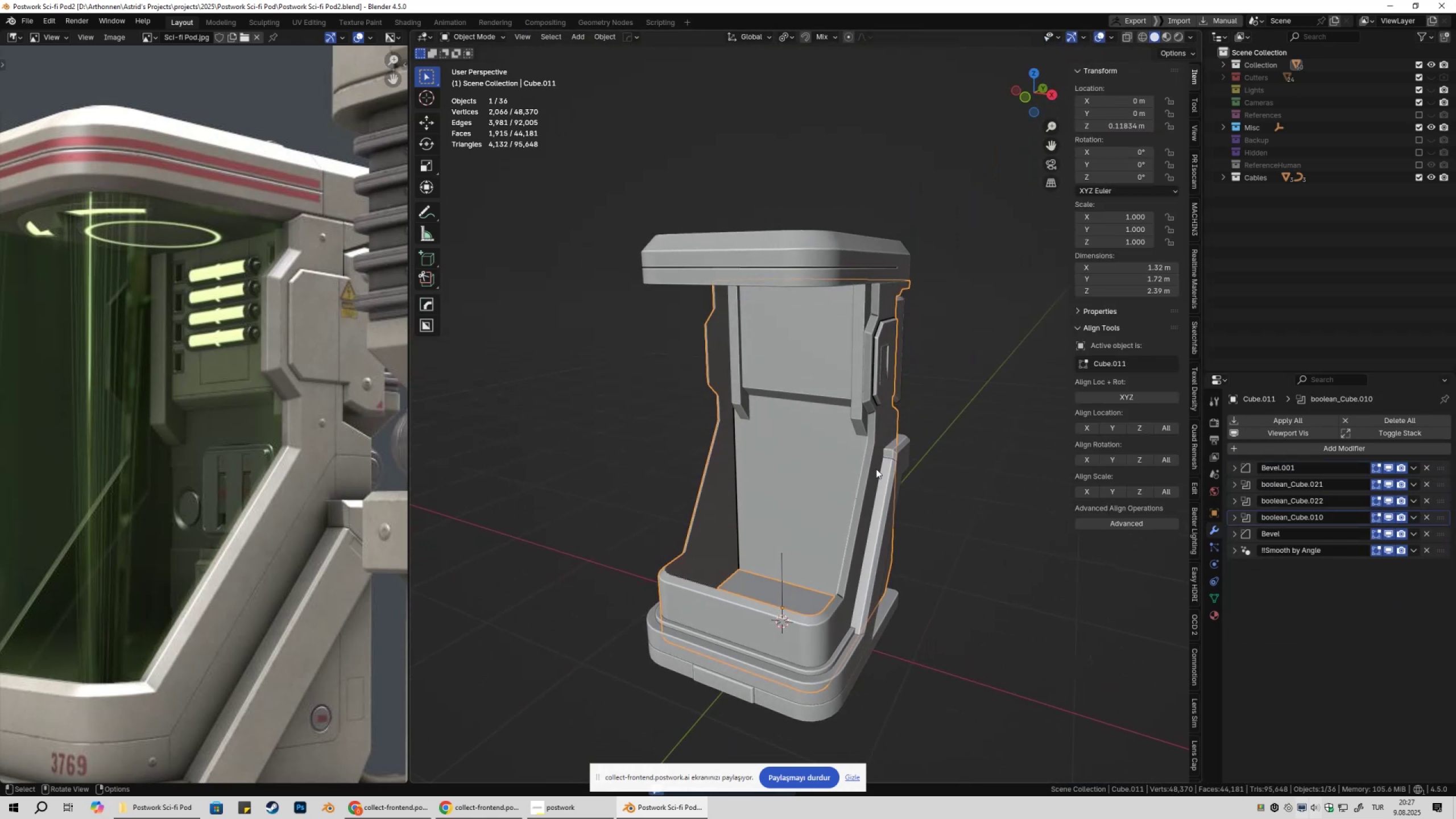 
key(Shift+ShiftLeft)
 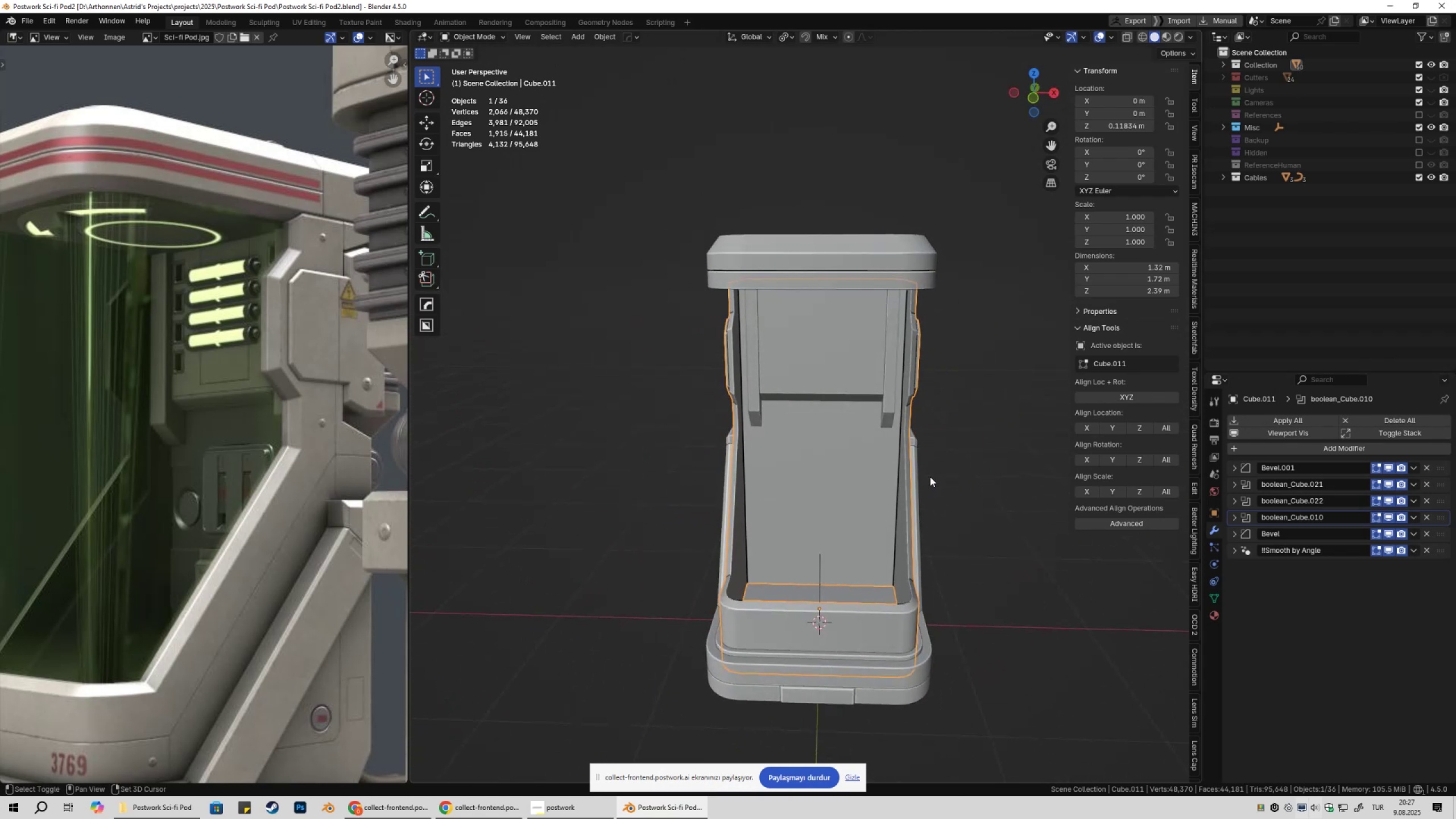 
key(Shift+D)
 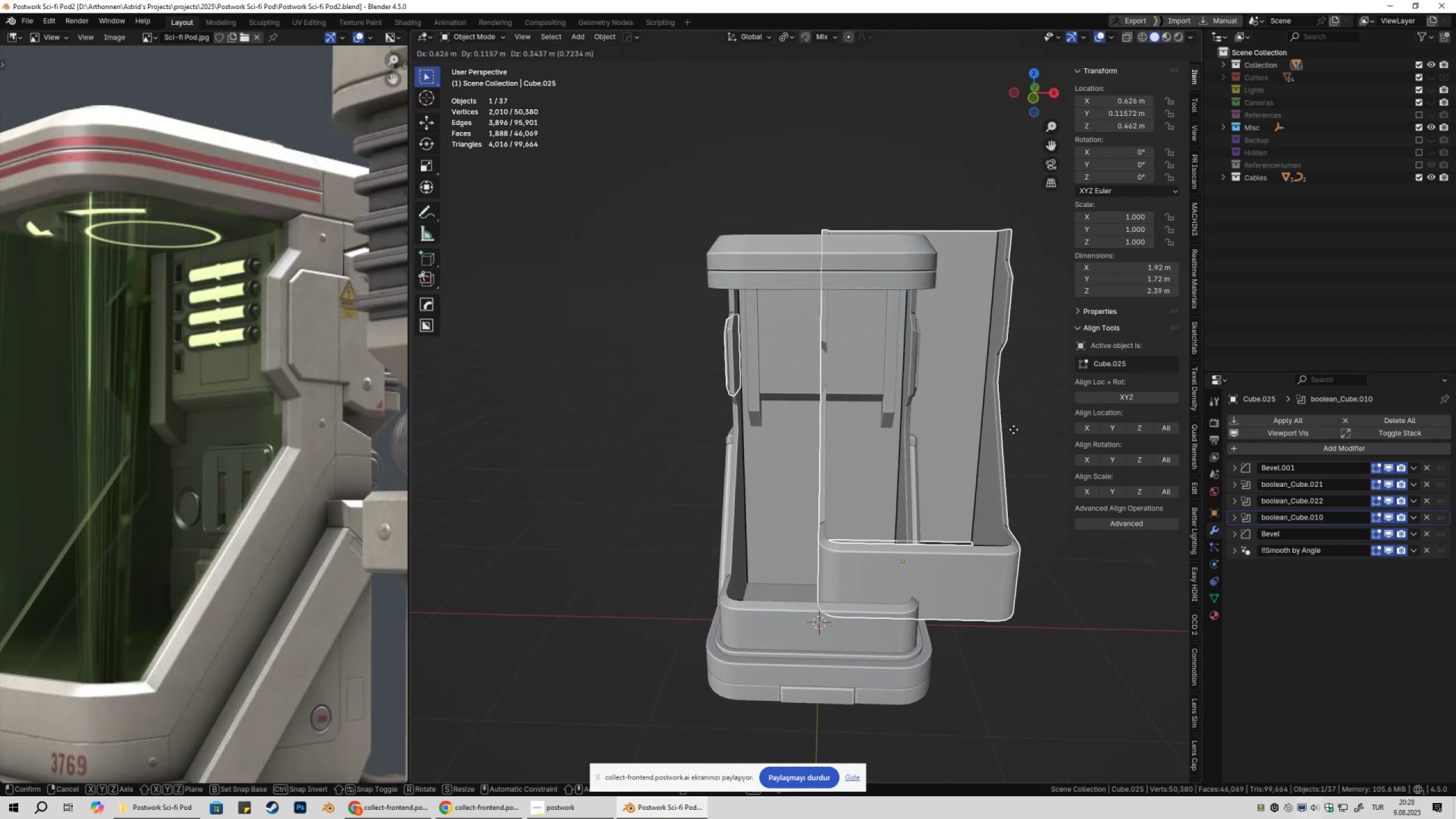 
key(Escape)
 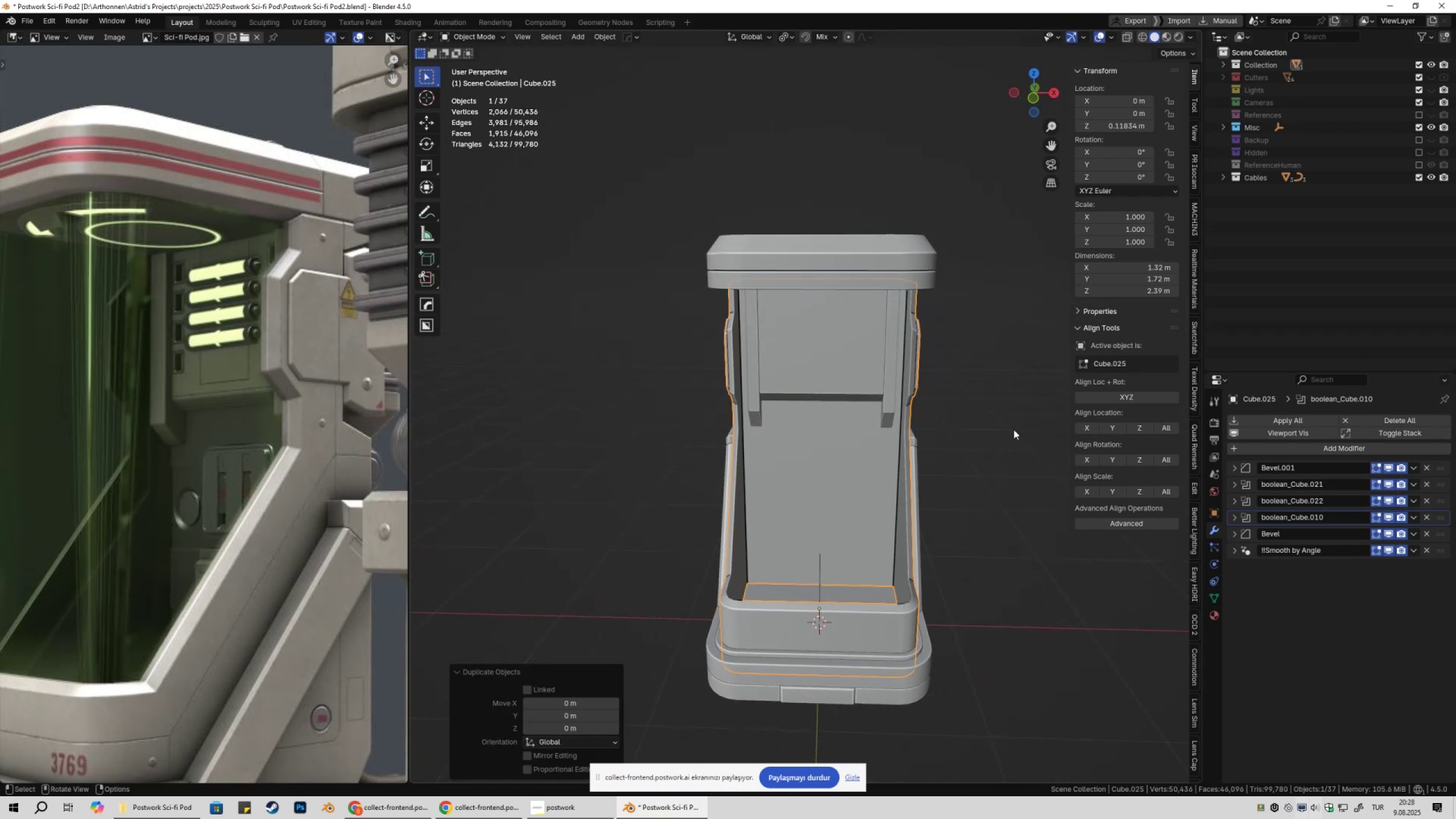 
key(M)
 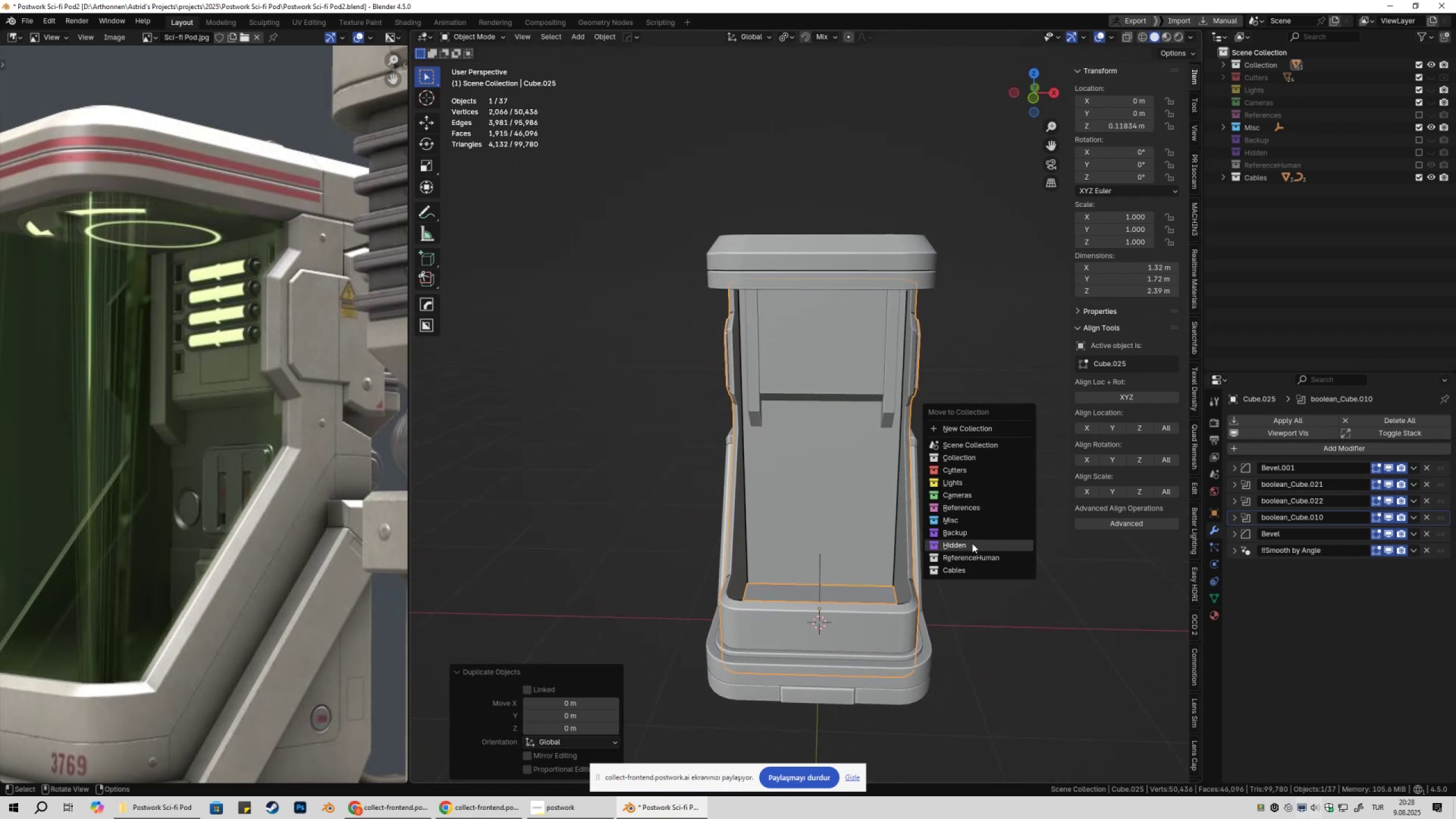 
left_click([973, 534])
 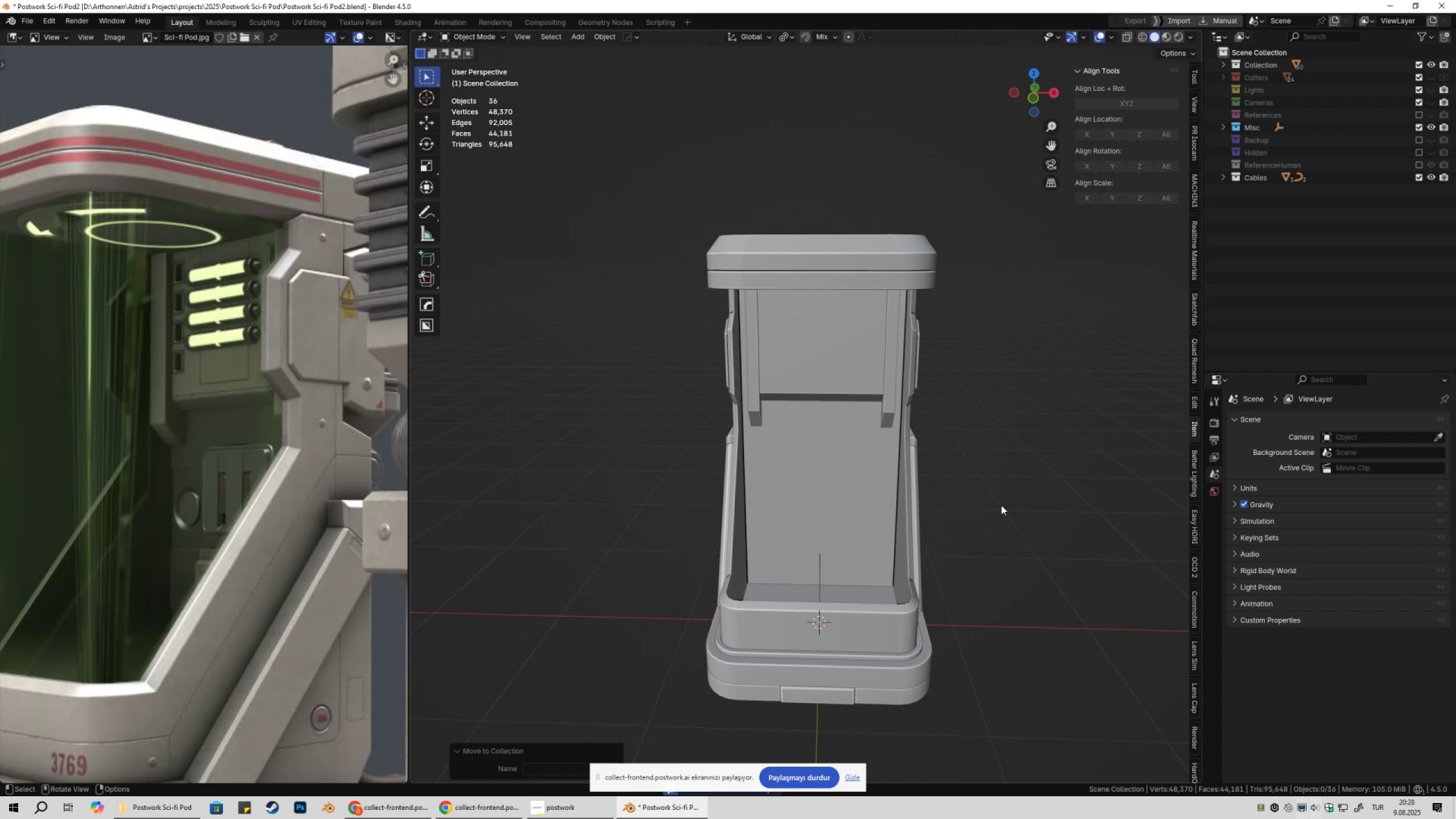 
scroll: coordinate [877, 402], scroll_direction: up, amount: 1.0
 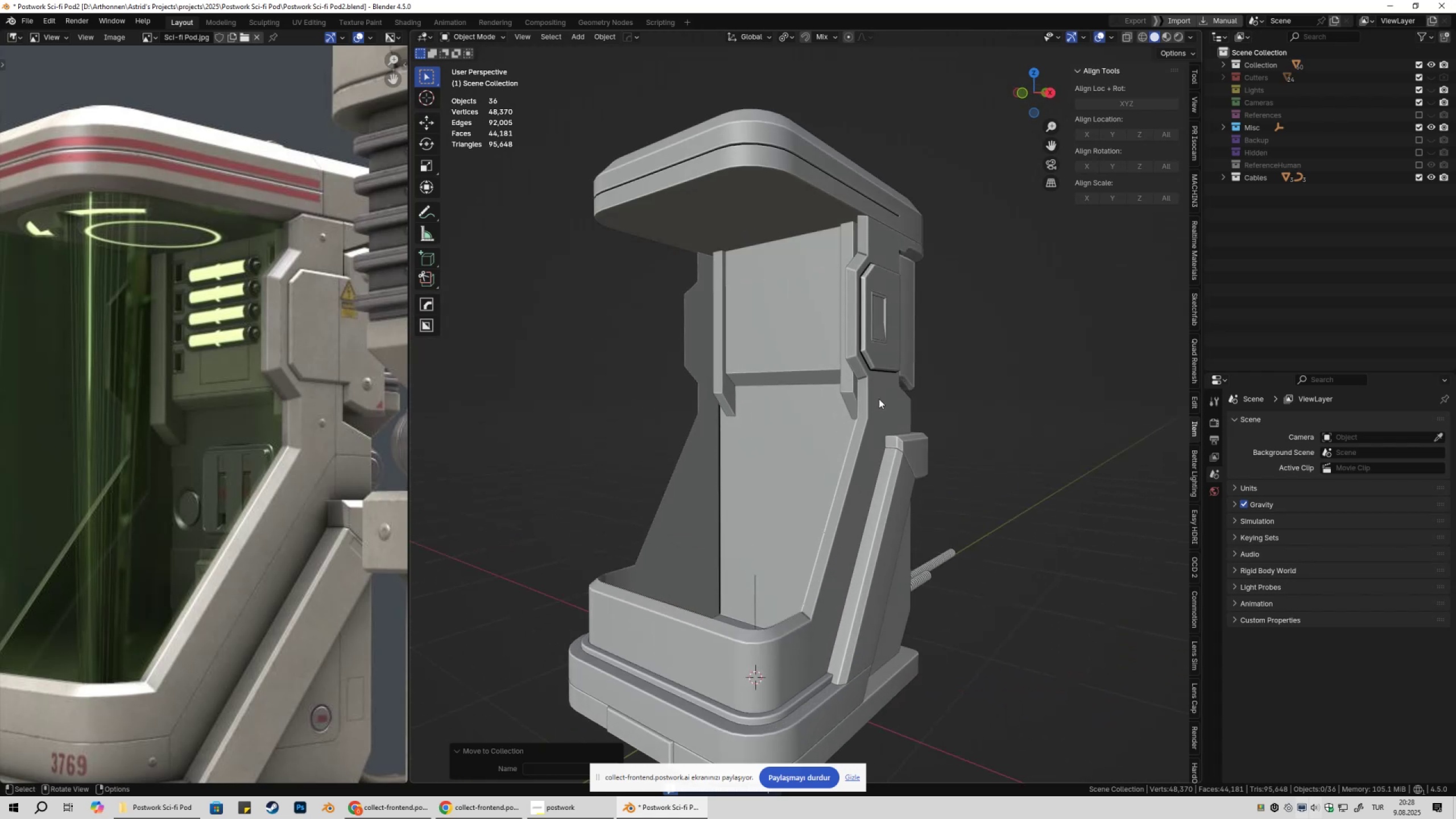 
key(Control+ControlLeft)
 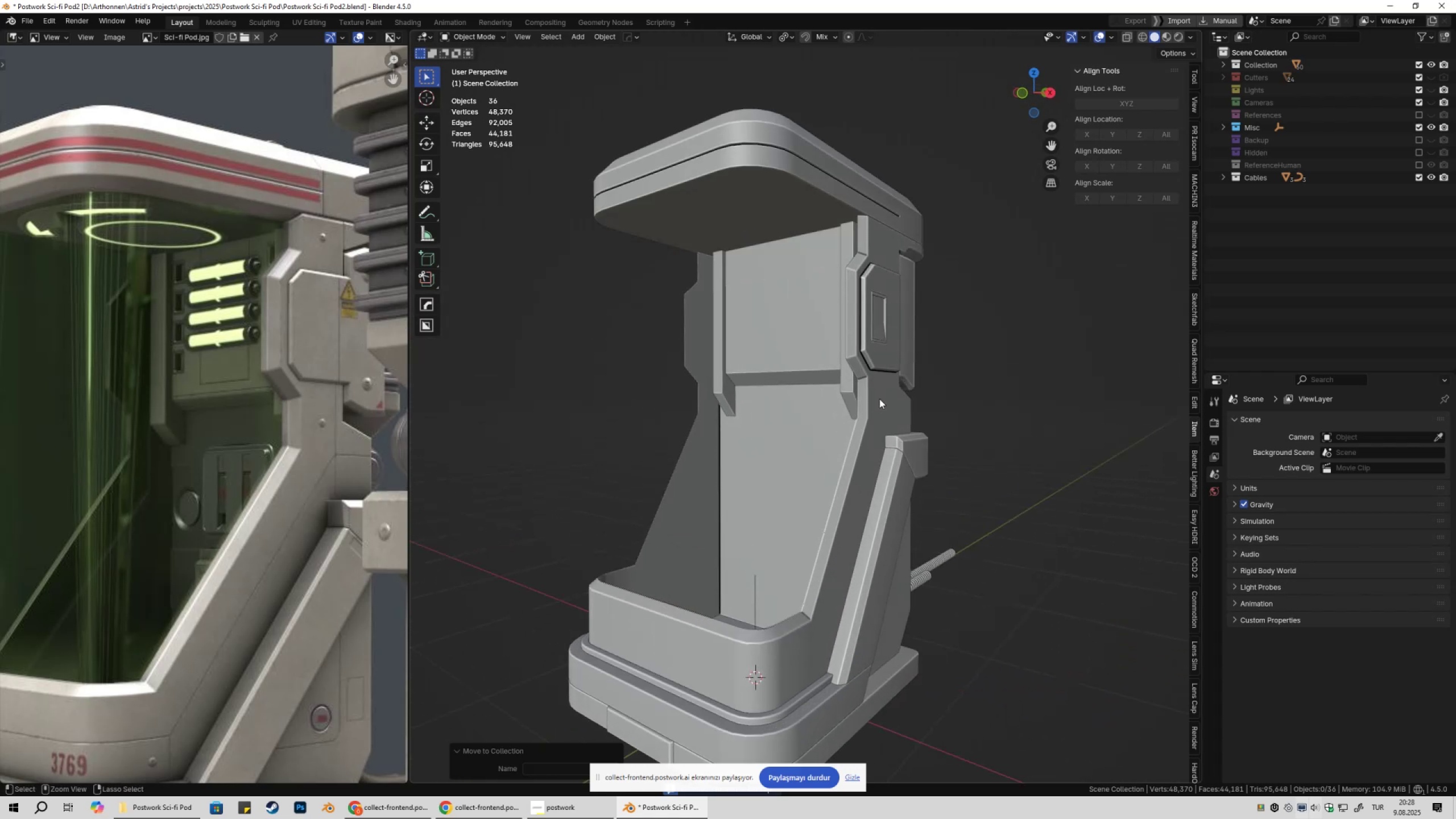 
key(Control+S)
 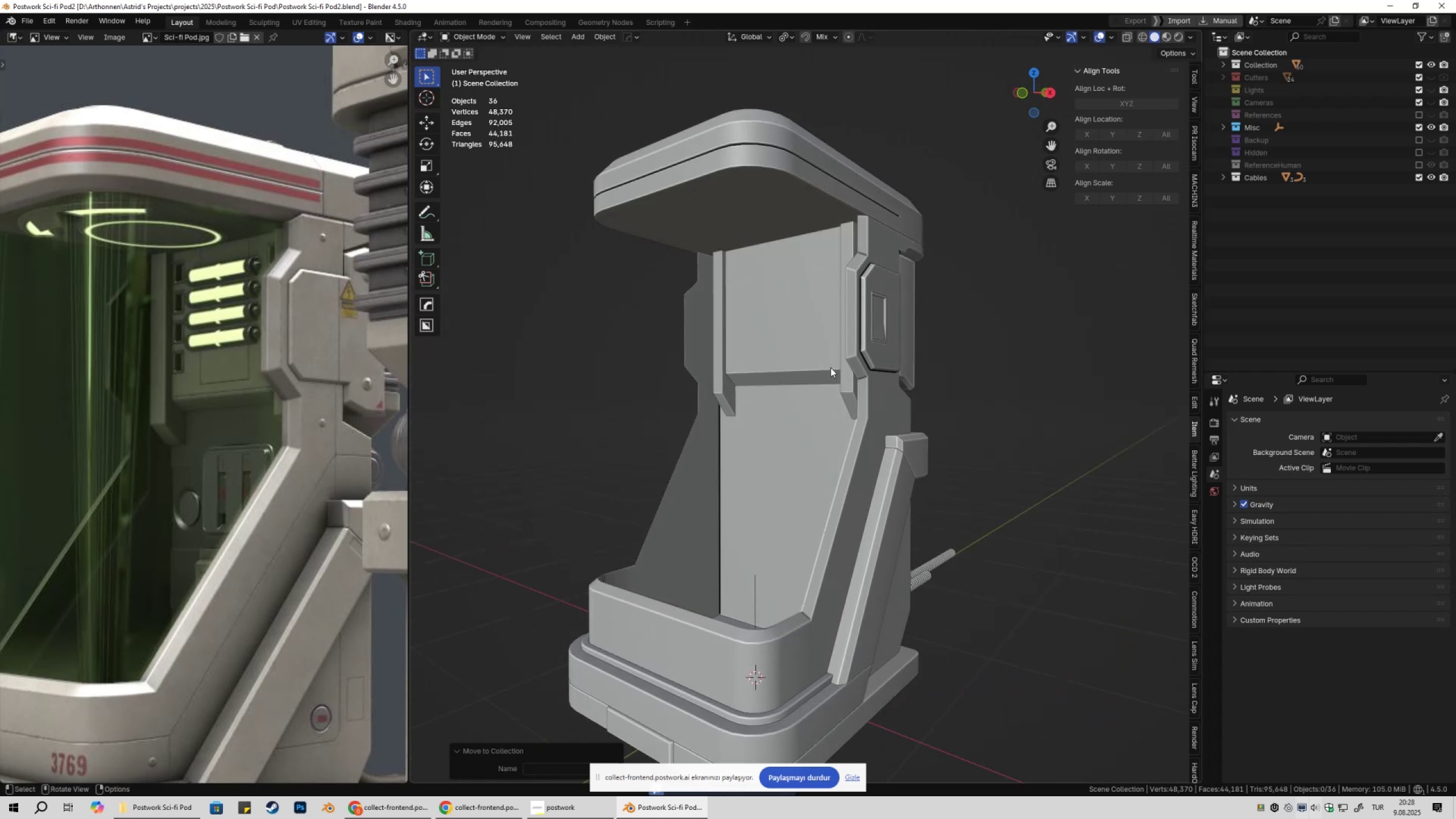 
hold_key(key=ShiftLeft, duration=0.39)
 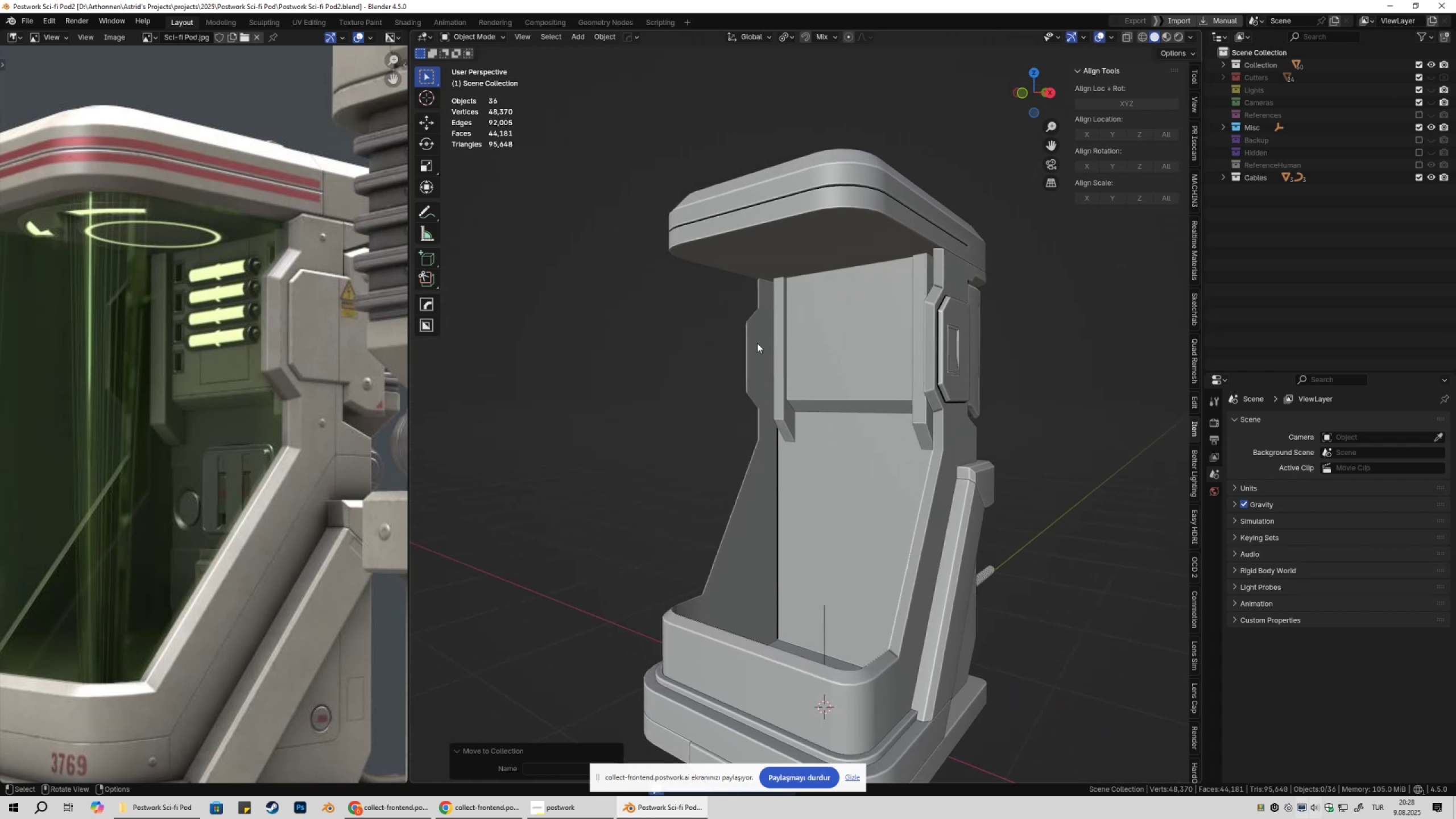 
left_click([757, 343])
 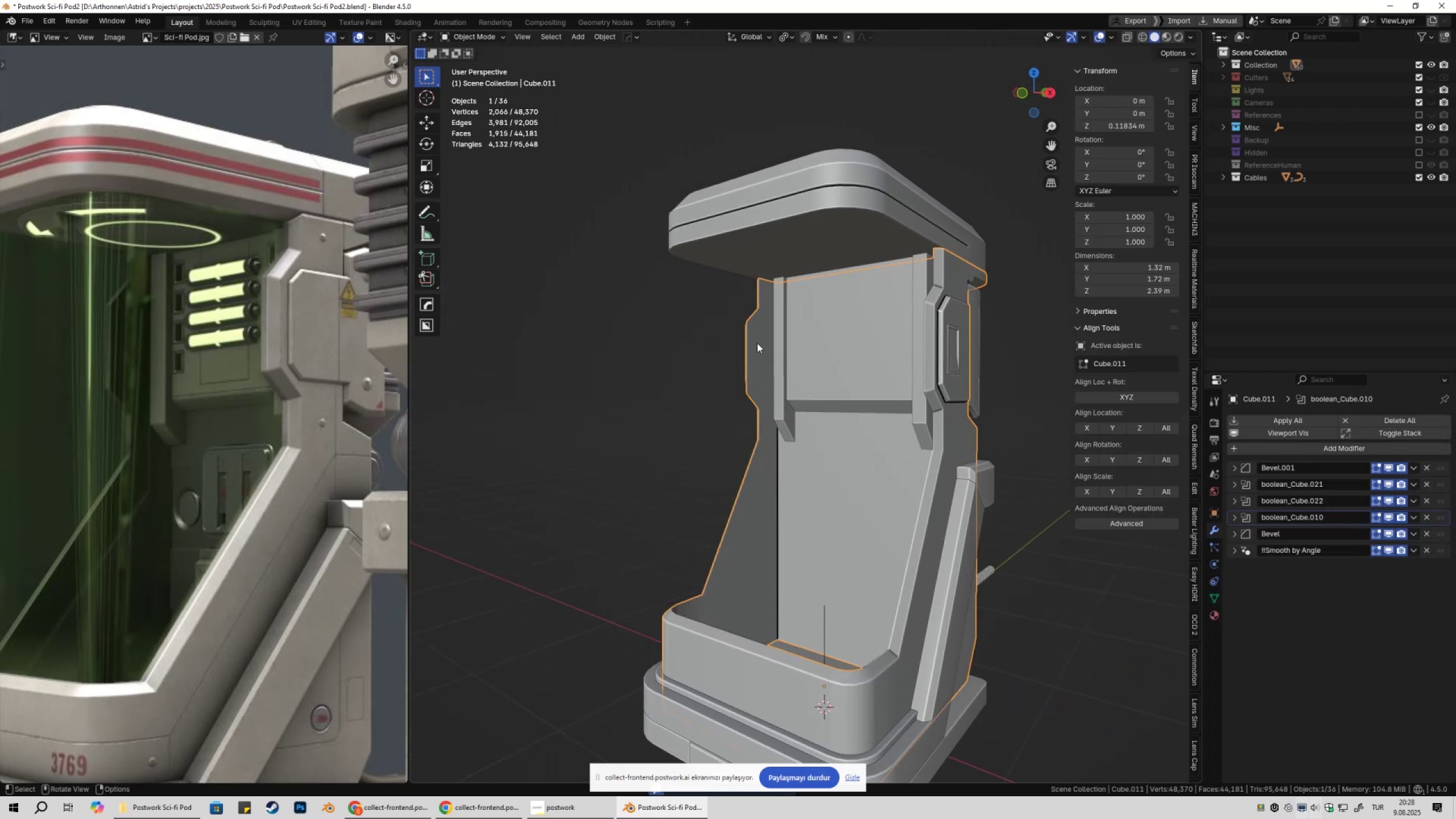 
key(Tab)
 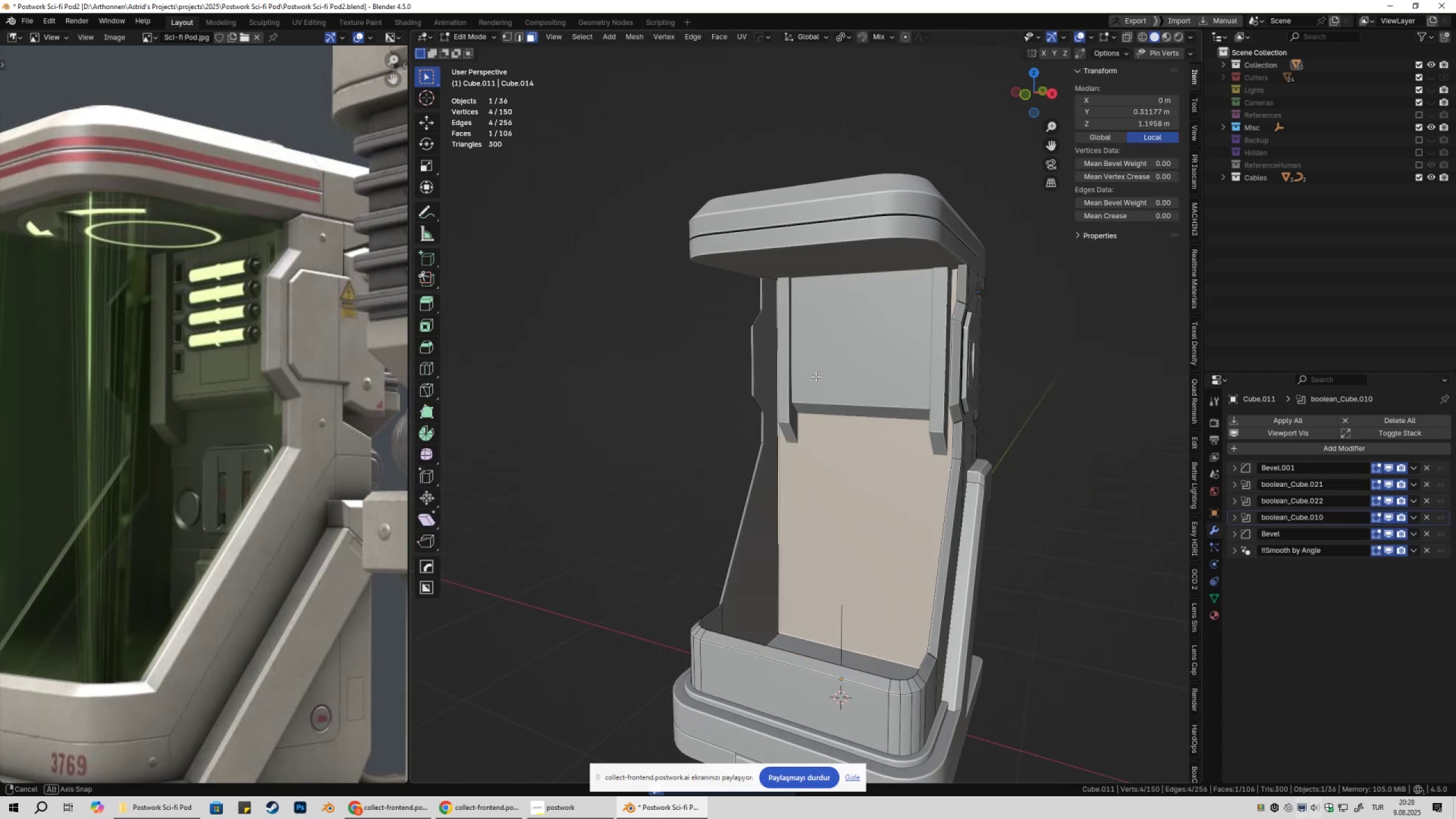 
key(3)
 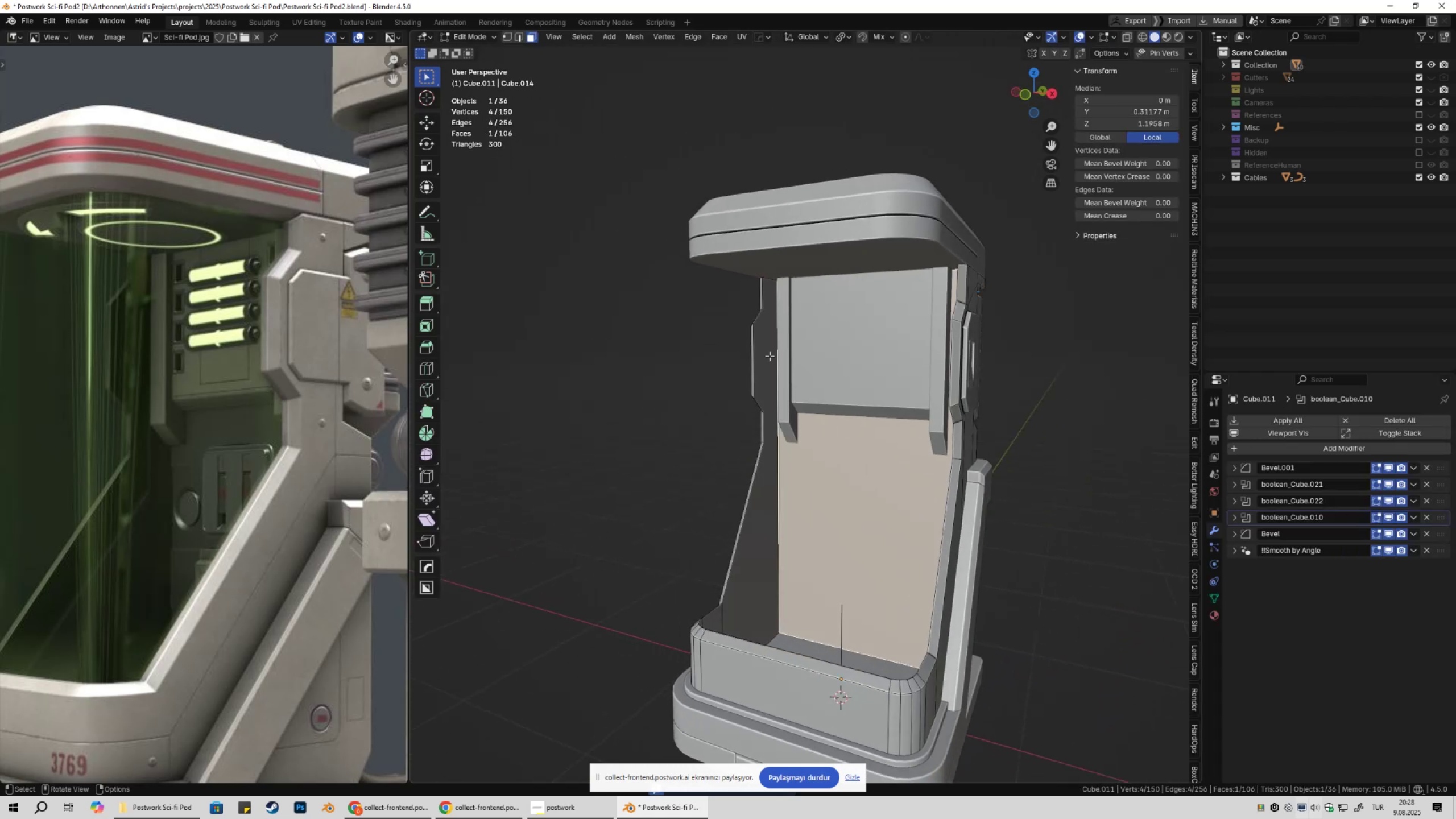 
left_click([770, 356])
 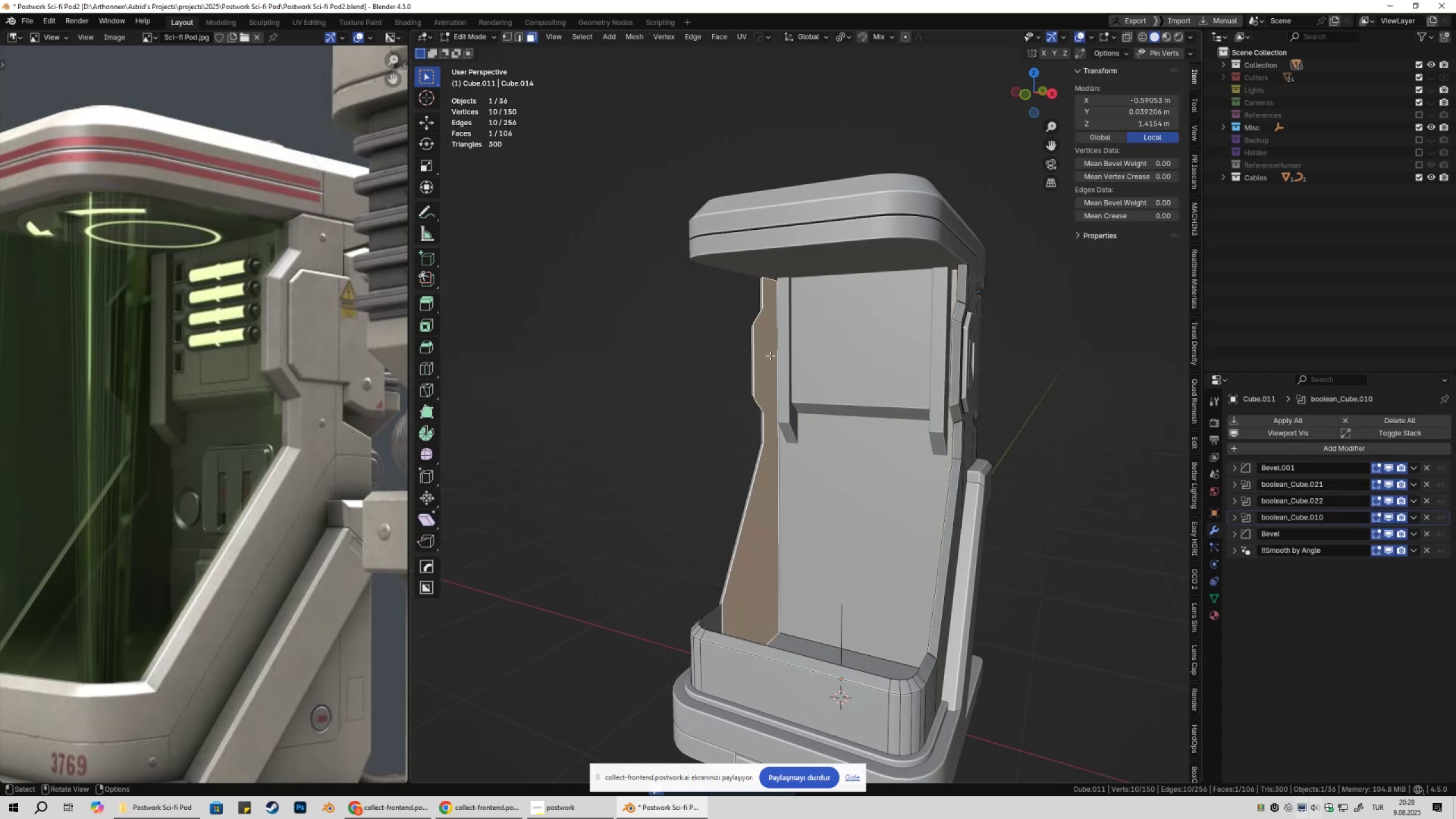 
key(NumpadDivide)
 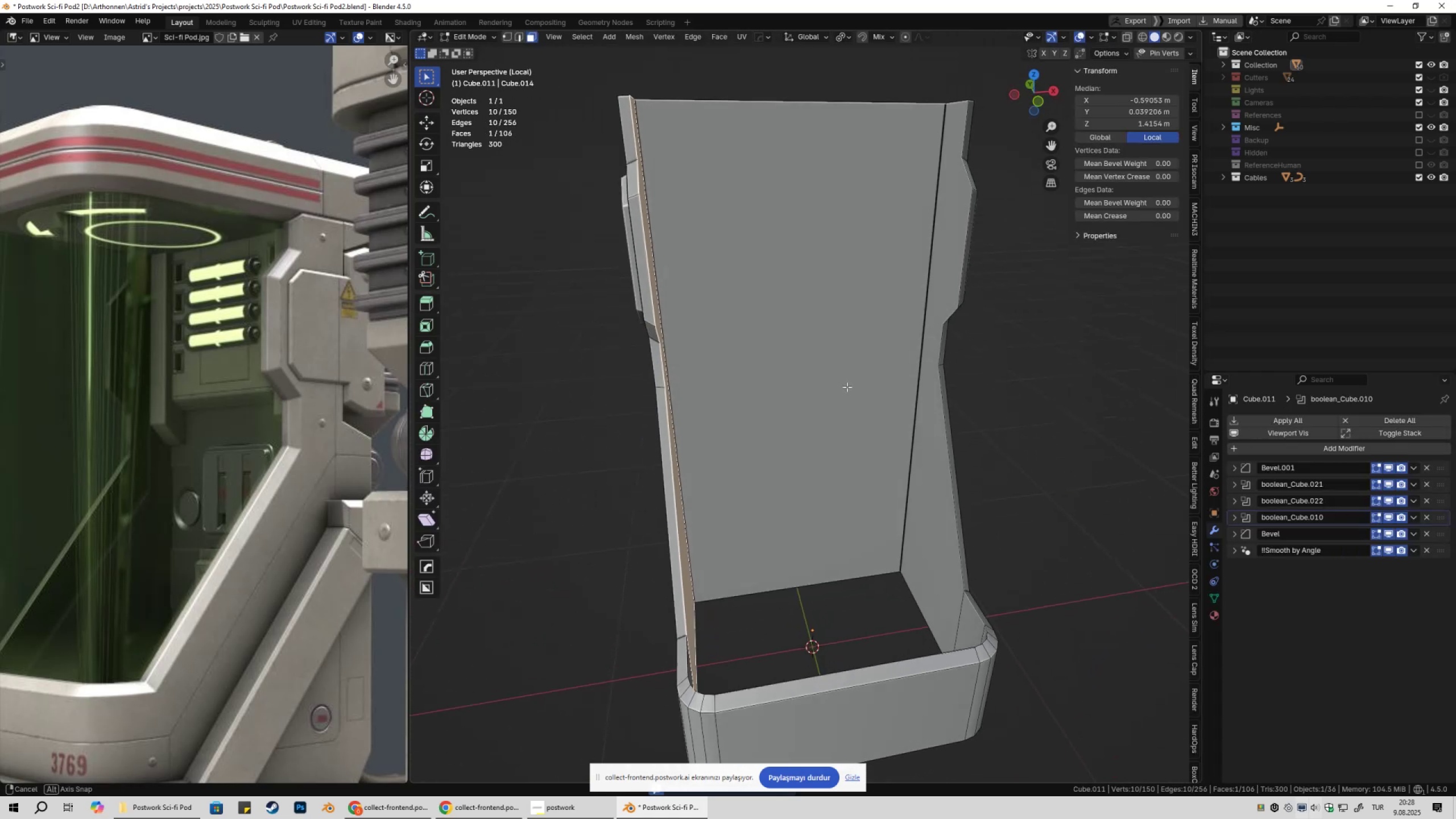 
hold_key(key=ShiftLeft, duration=0.92)
left_click([827, 352])
 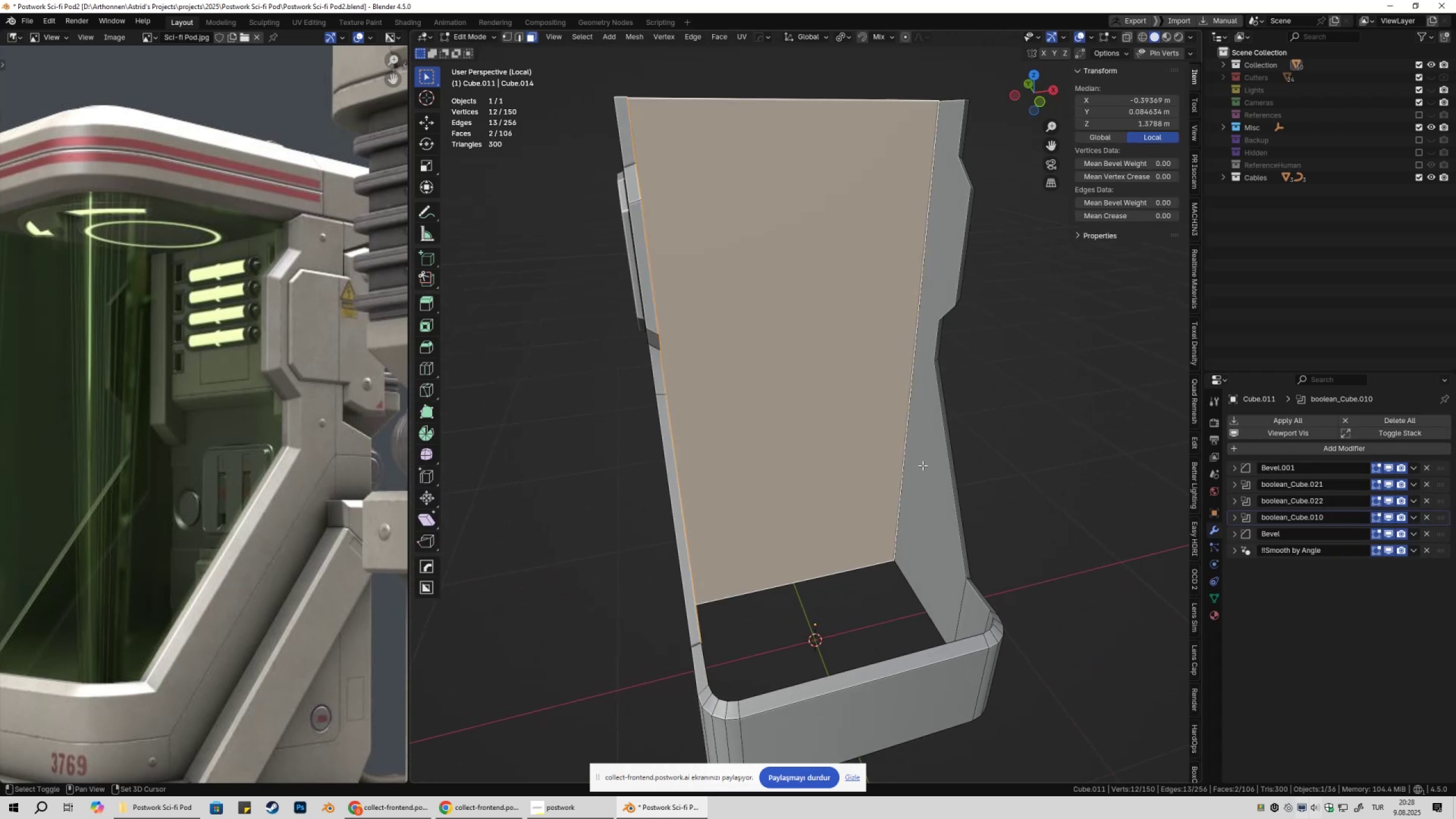 
left_click([923, 465])
 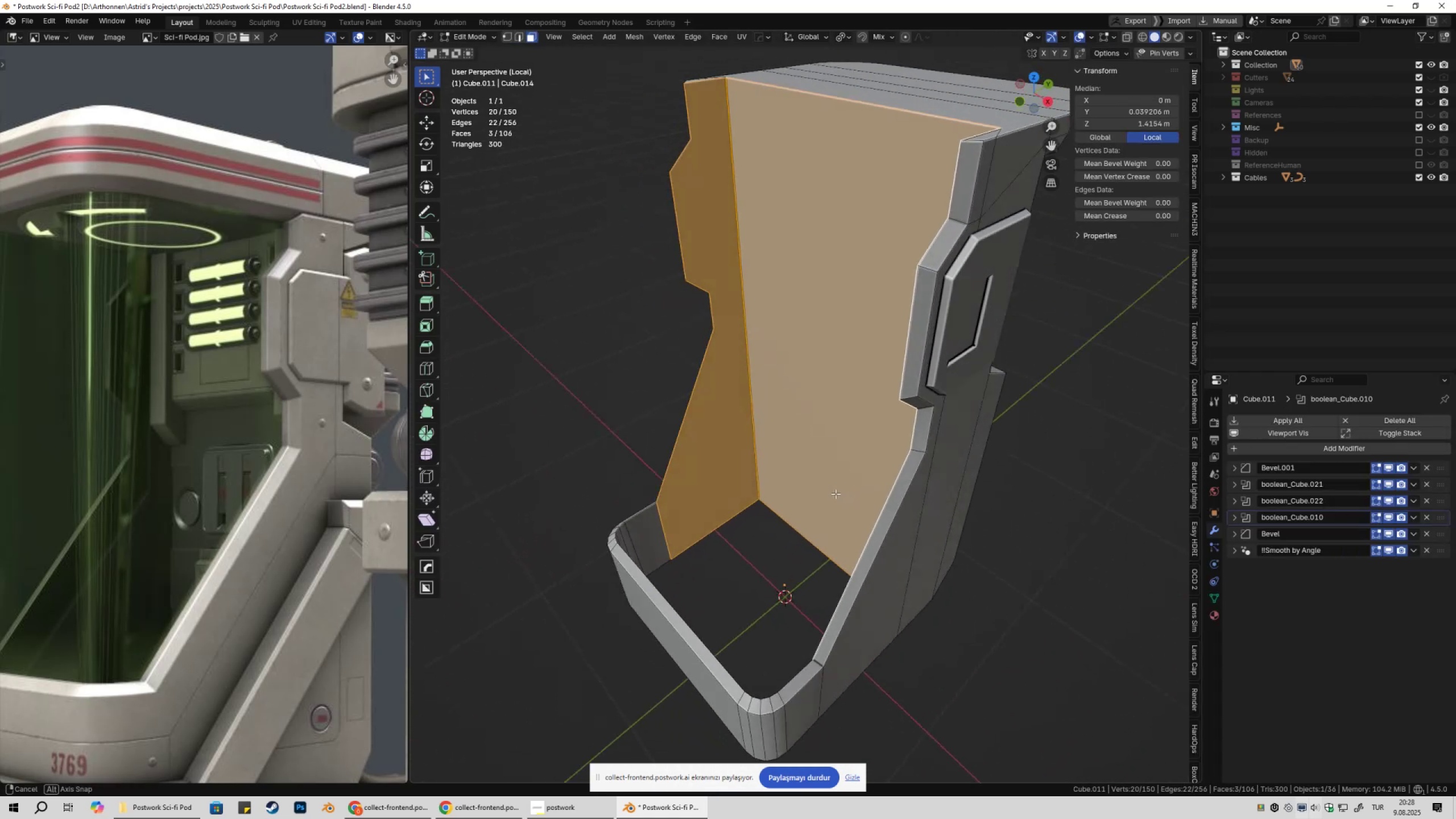 
hold_key(key=ShiftLeft, duration=0.4)
left_click([664, 510])
 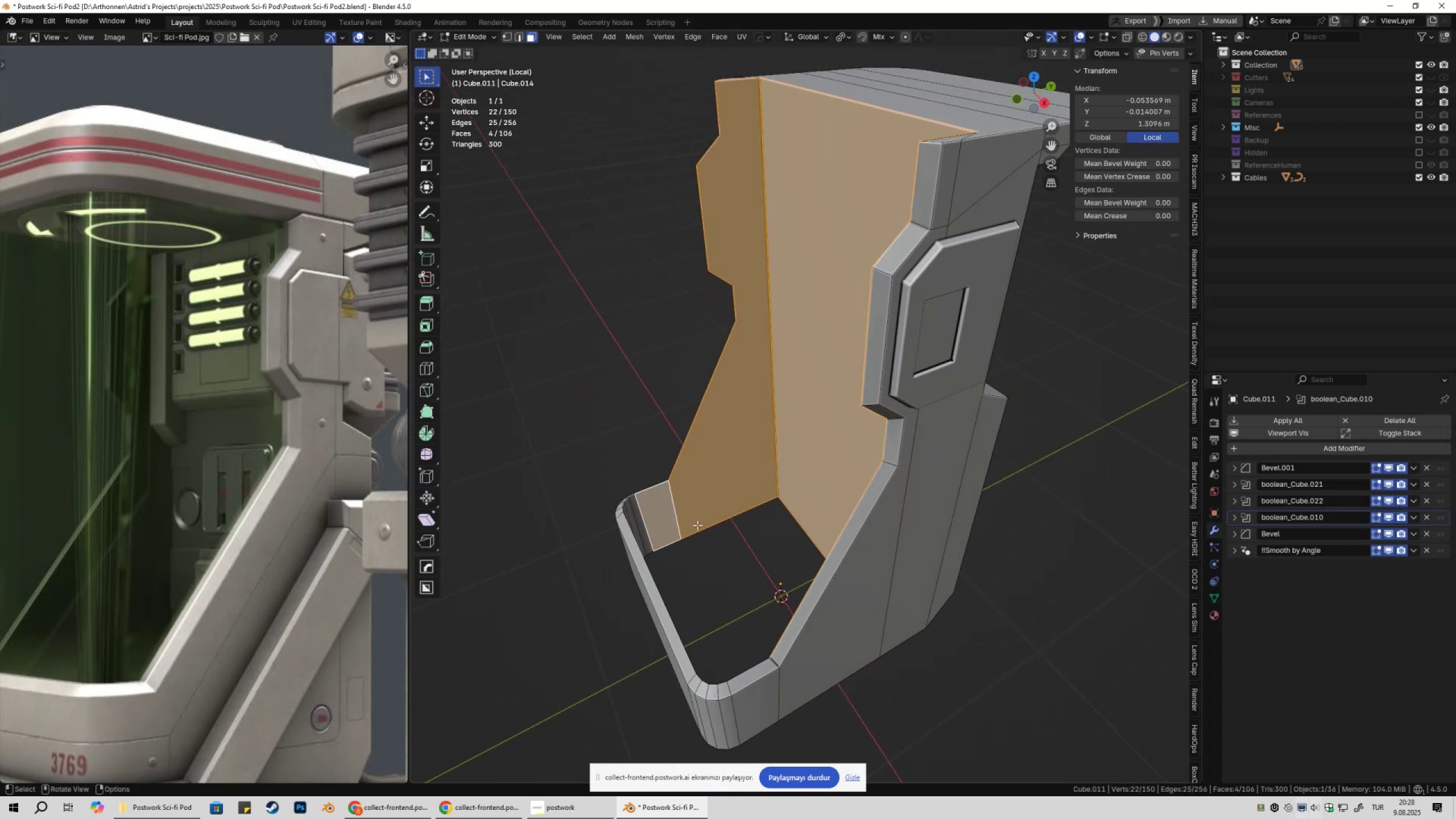 
key(Shift+ShiftLeft)
 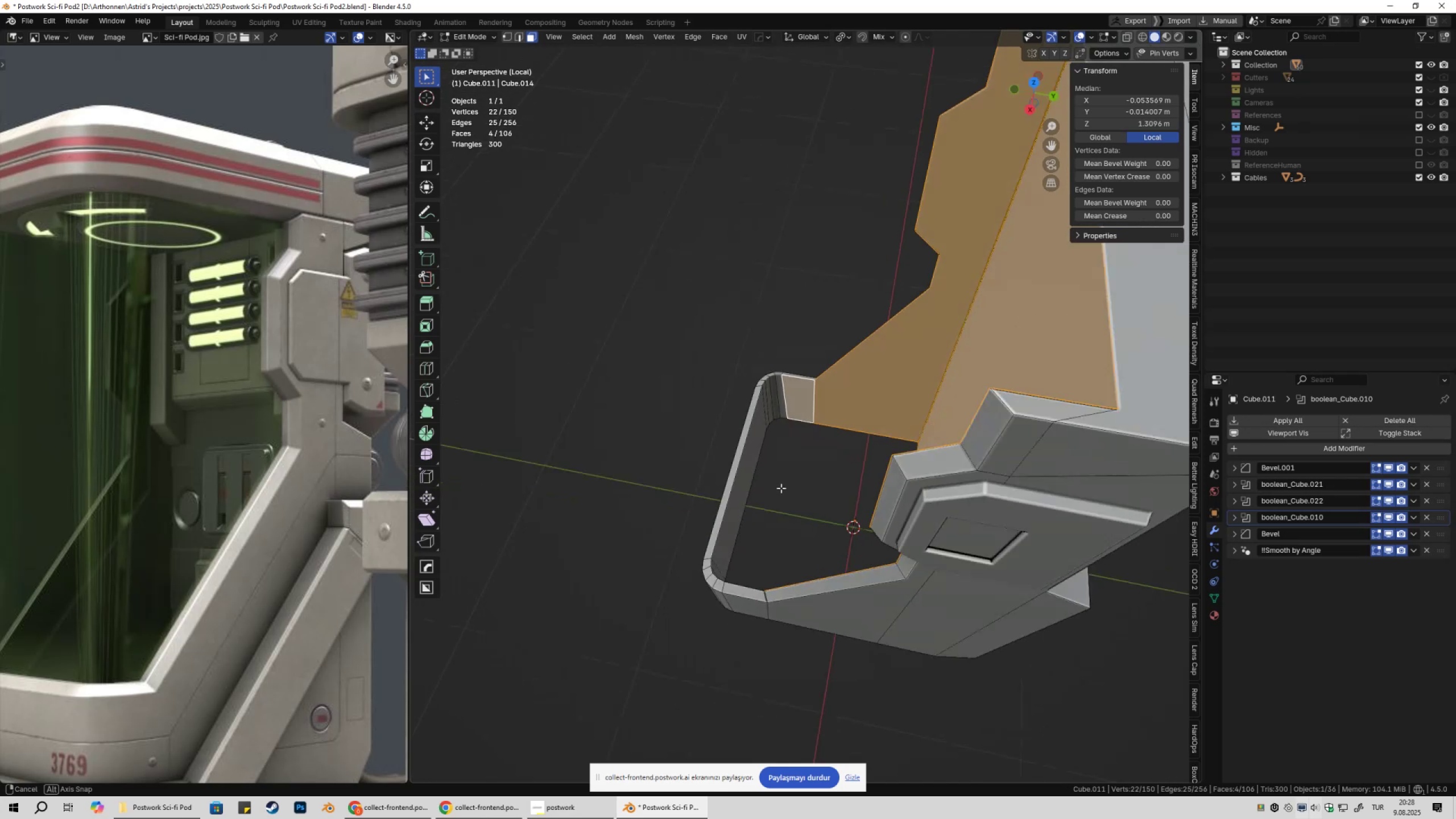 
scroll: coordinate [788, 482], scroll_direction: up, amount: 3.0
 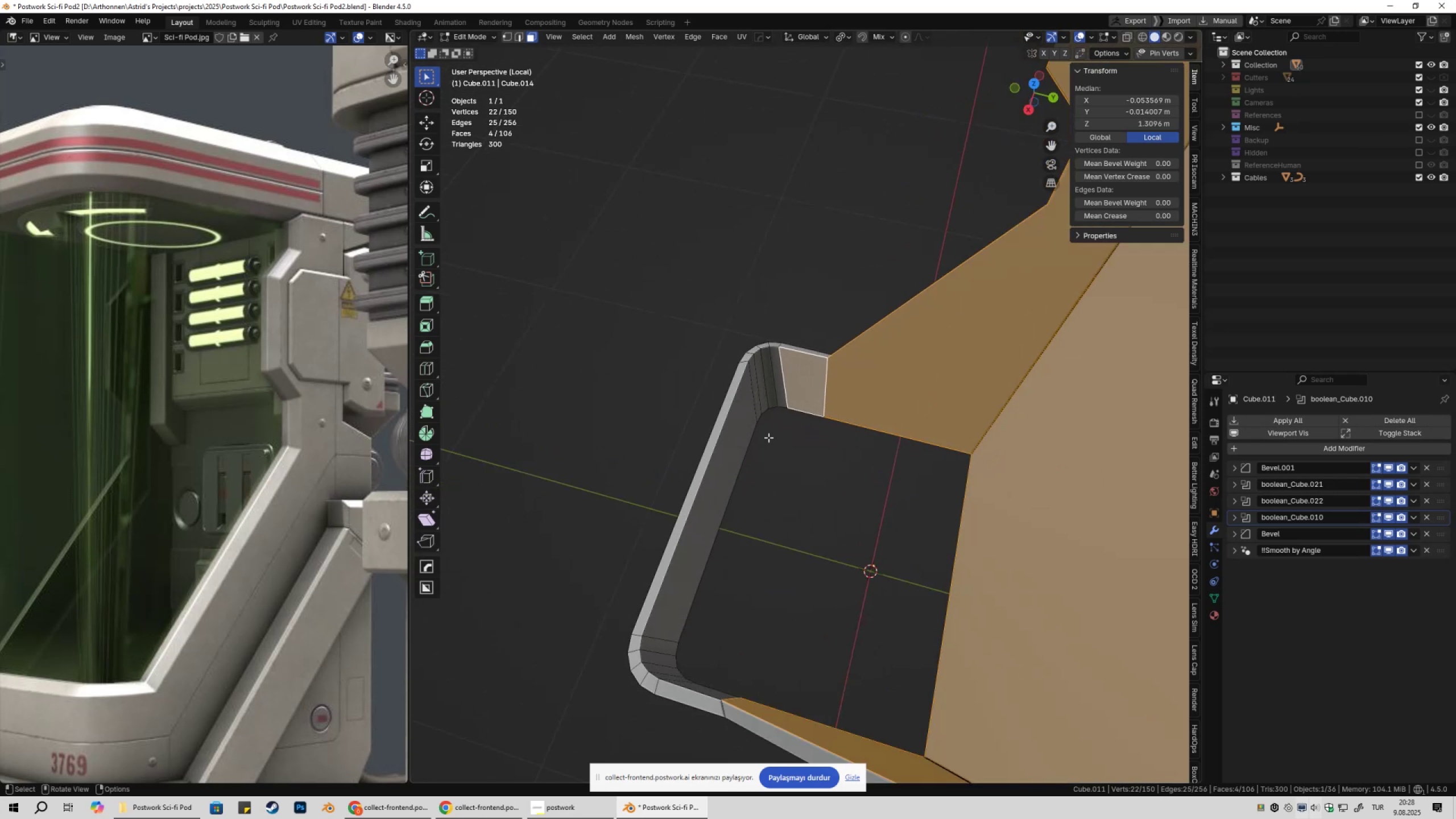 
hold_key(key=ShiftLeft, duration=1.01)
 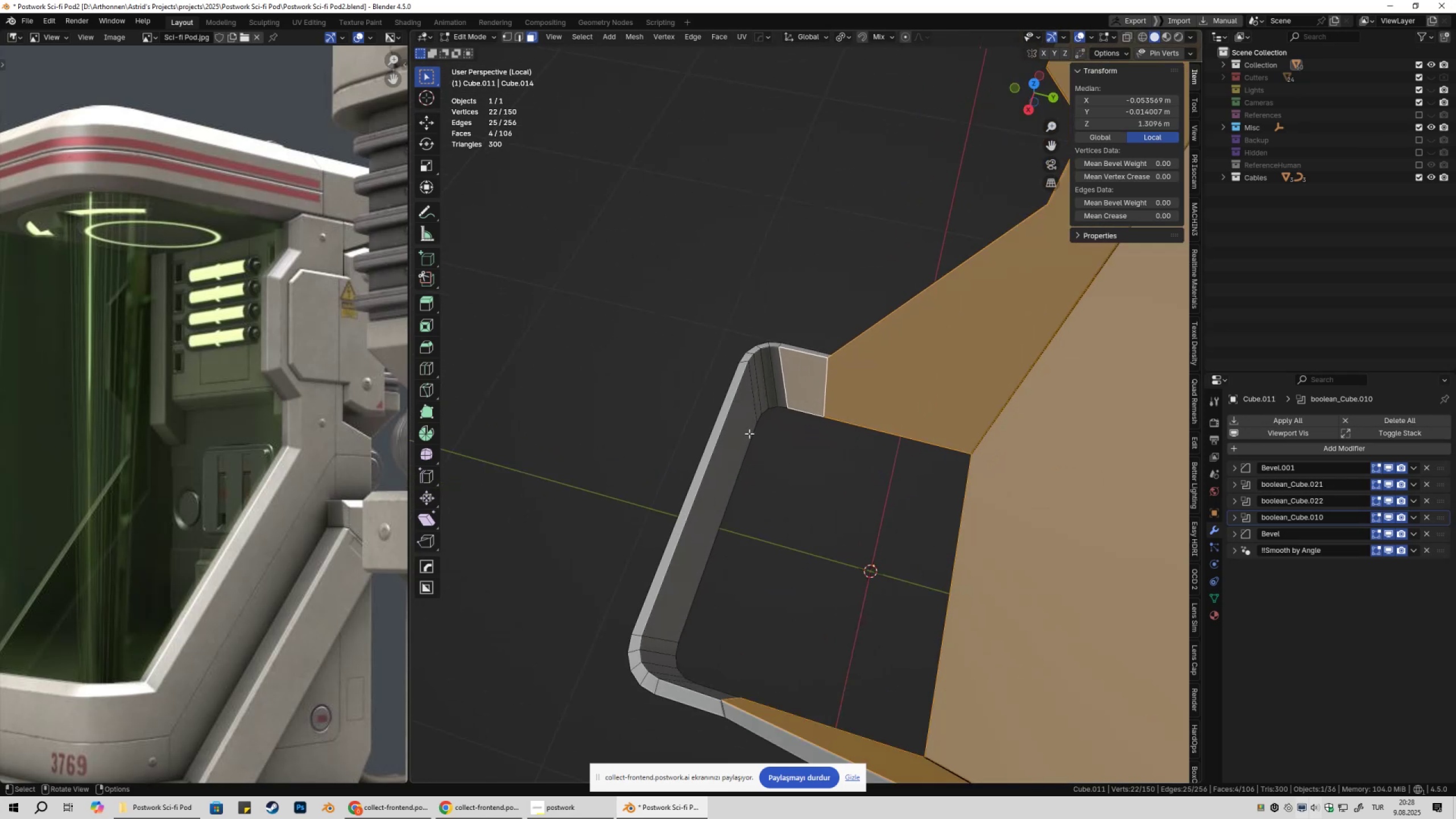 
key(Shift+ShiftLeft)
 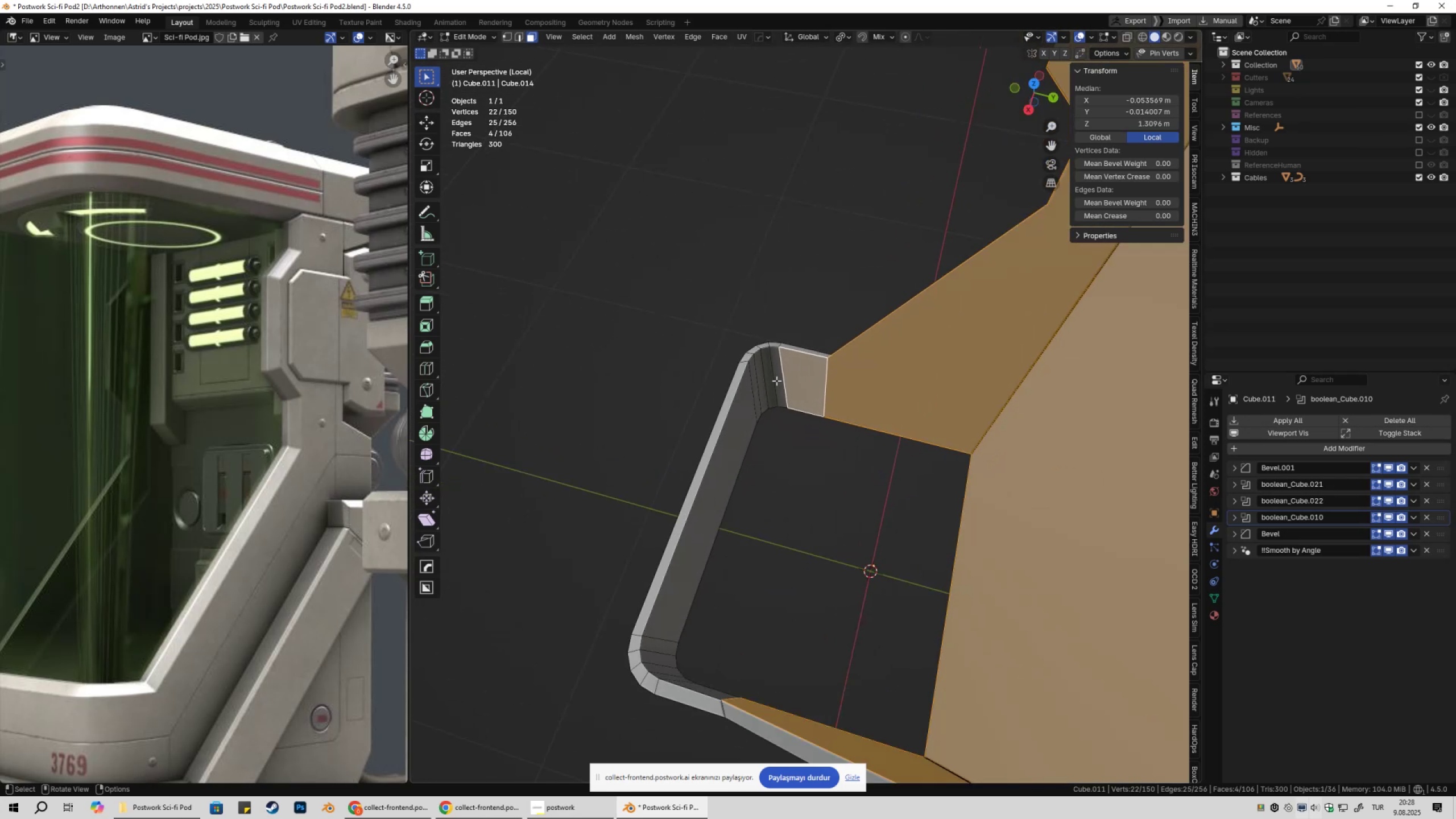 
hold_key(key=ControlLeft, duration=0.5)
left_click([747, 417])
 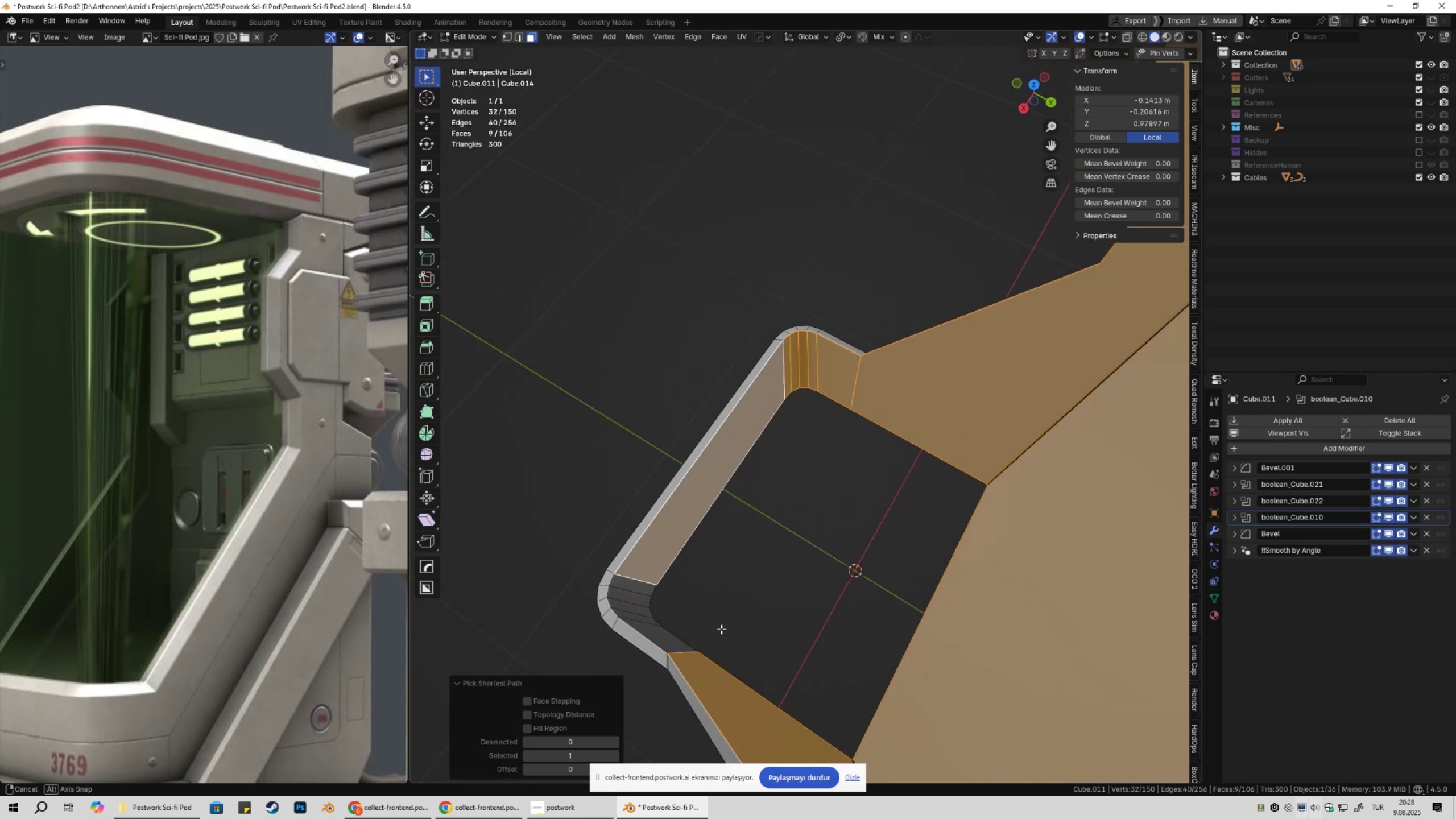 
hold_key(key=ControlLeft, duration=0.4)
left_click([642, 606])
 